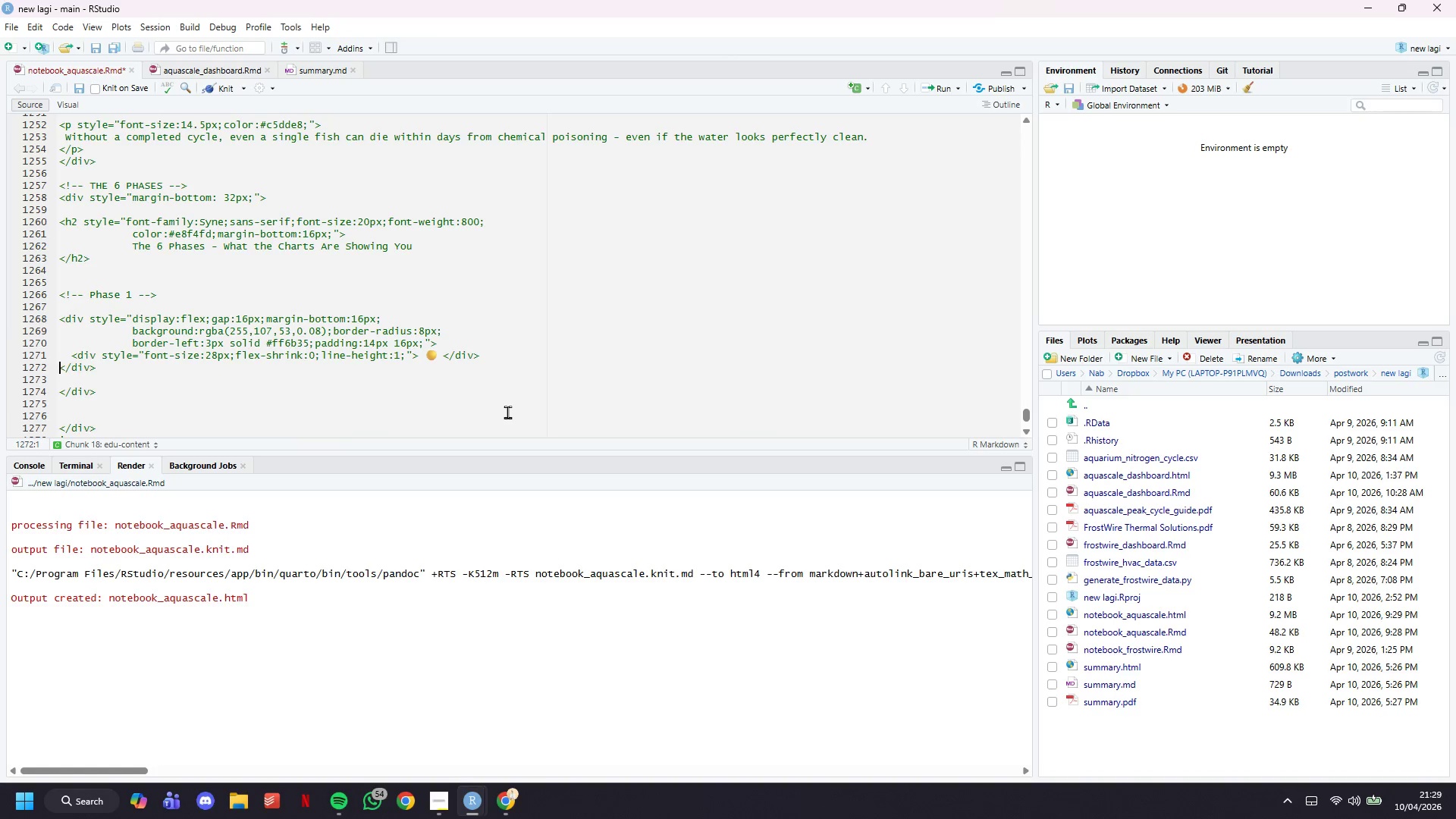 
key(Enter)
 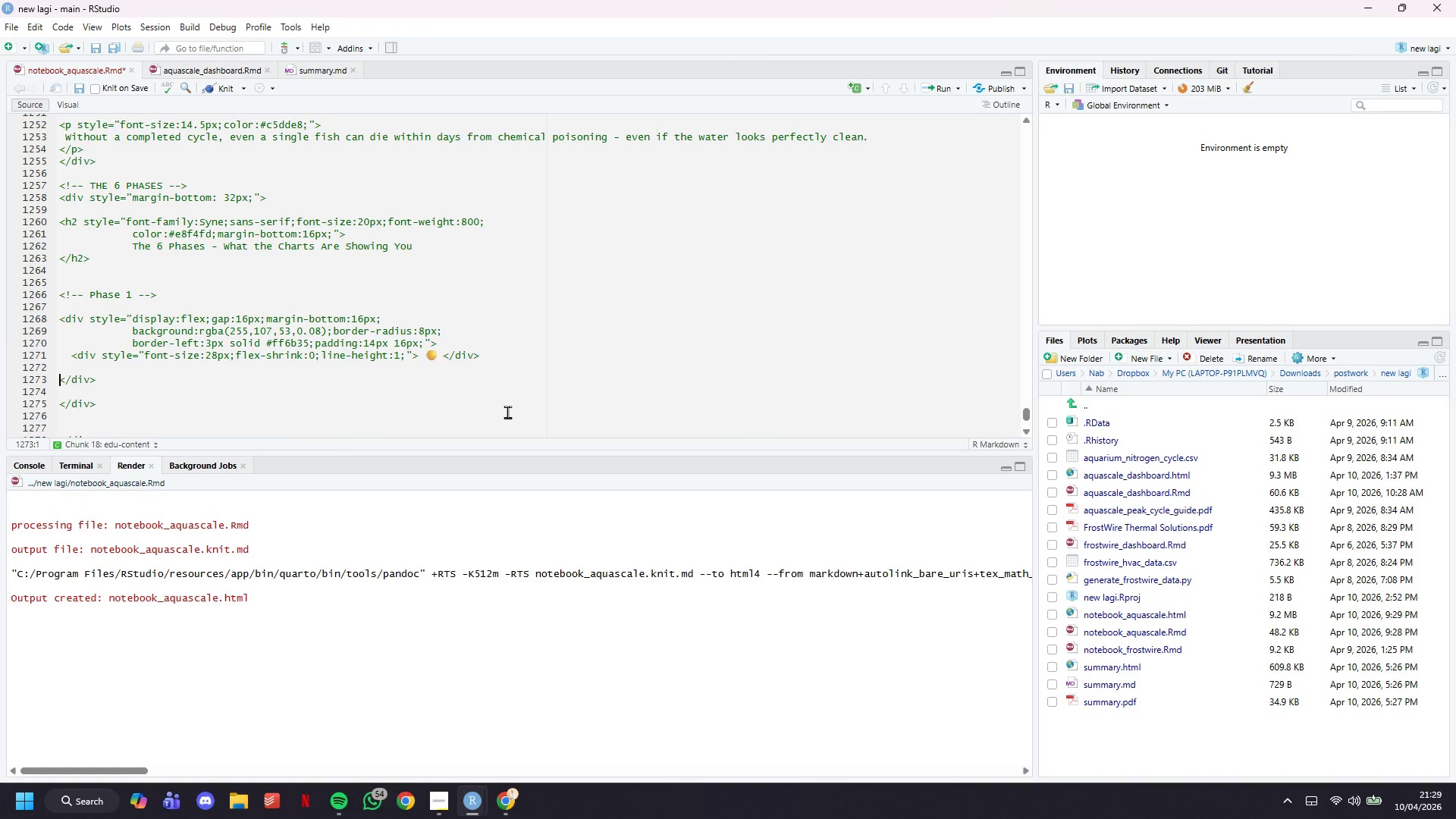 
key(Enter)
 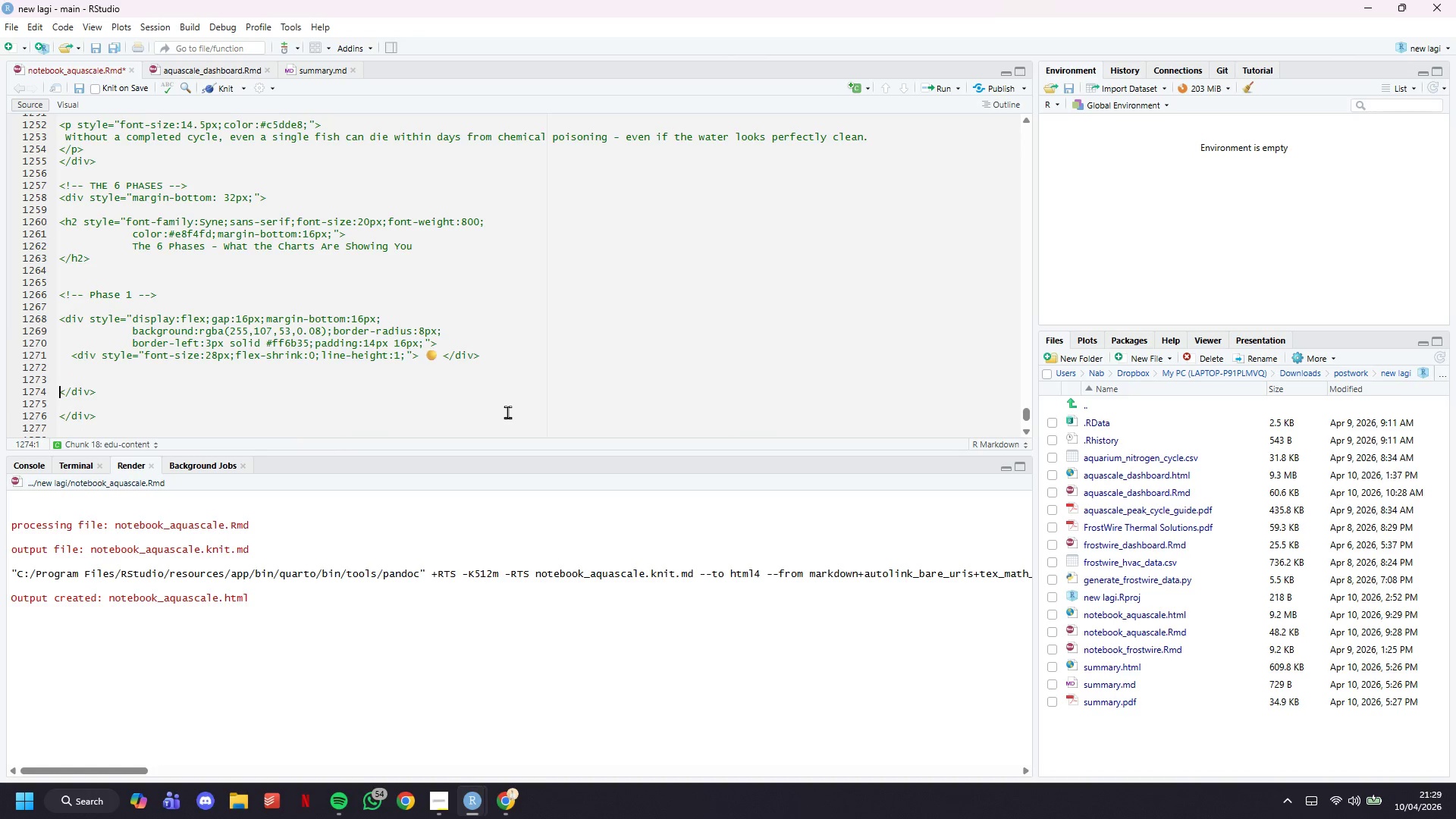 
key(ArrowUp)
 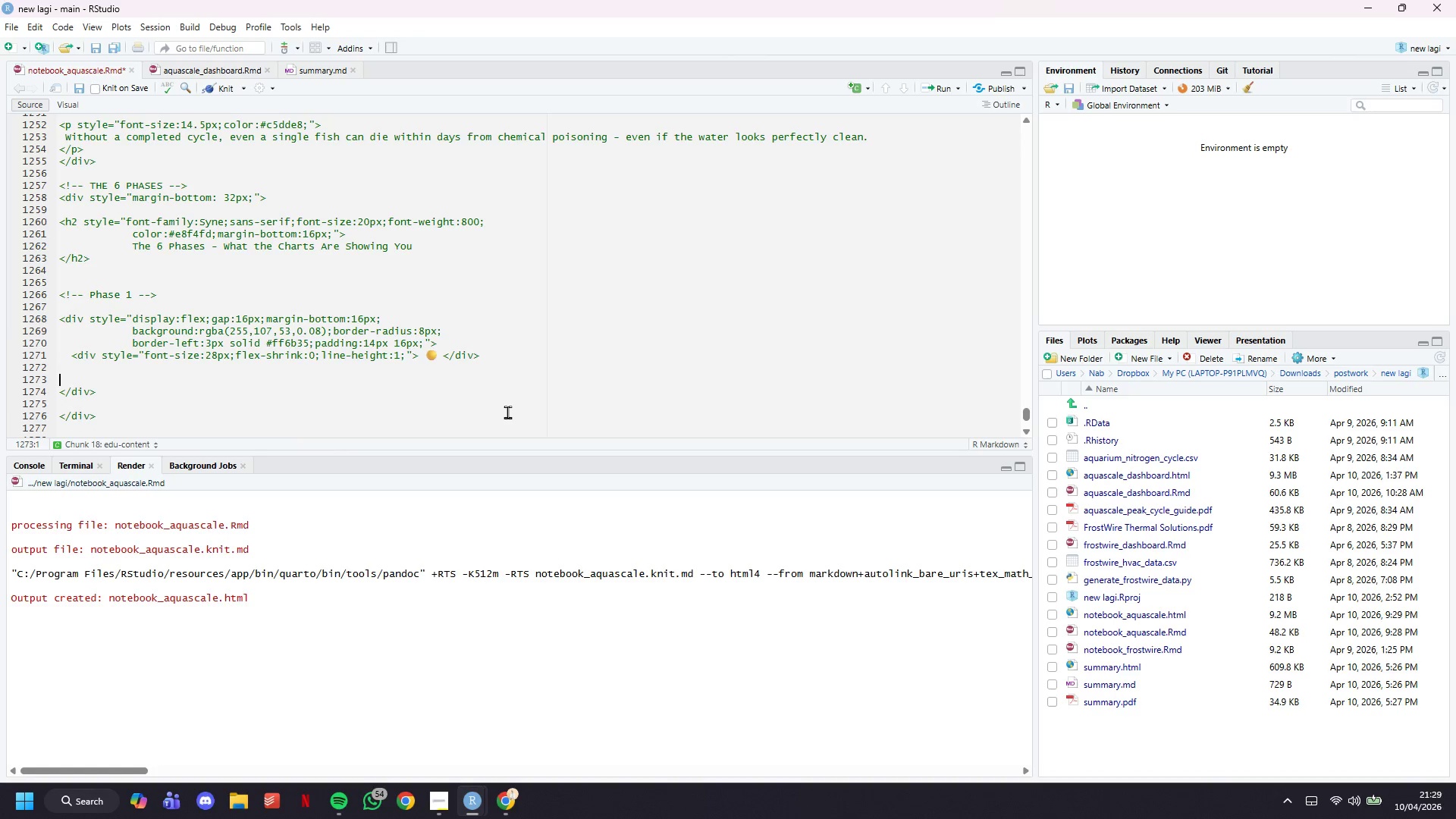 
key(ArrowUp)
 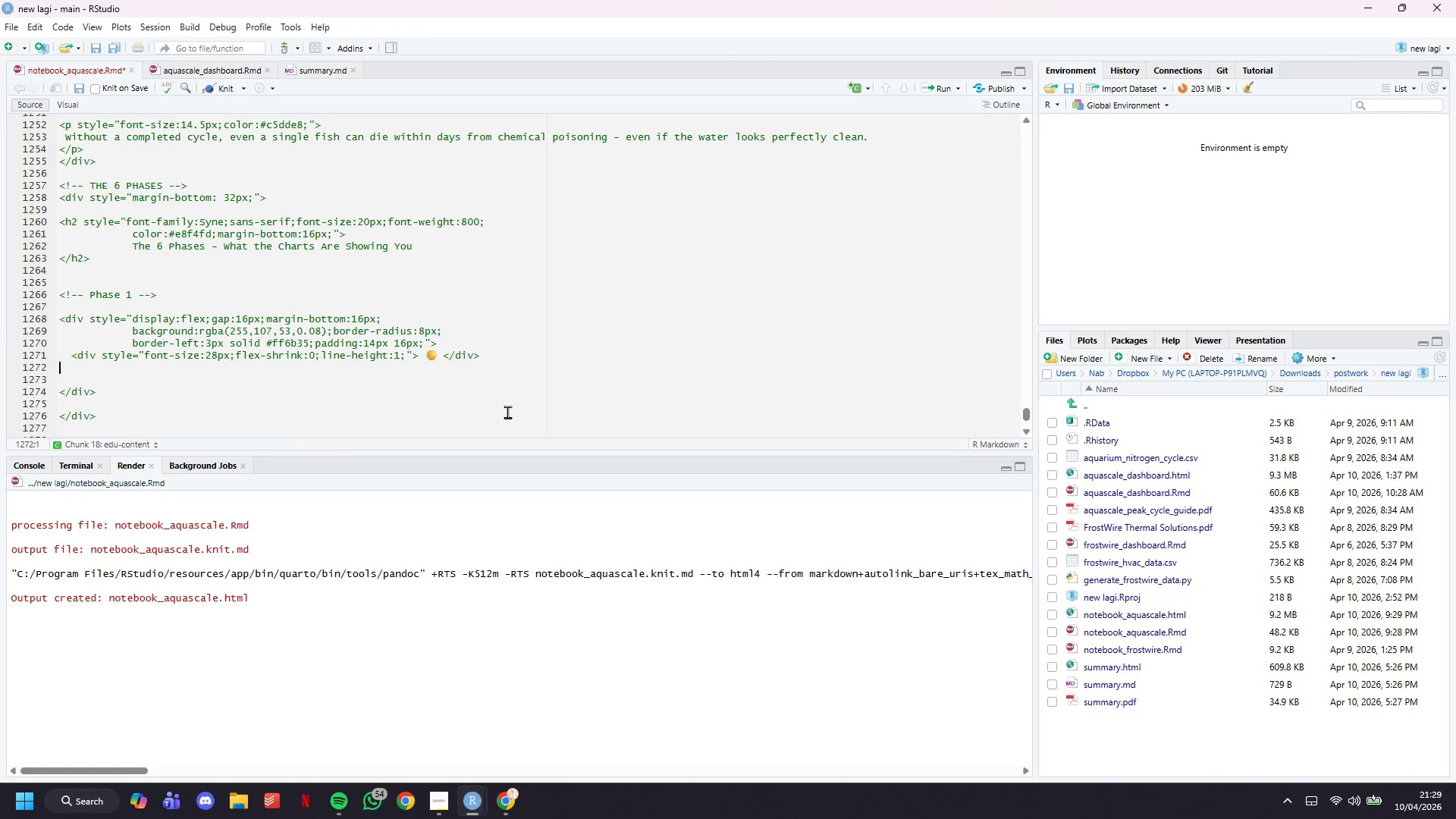 
type(<div>)
 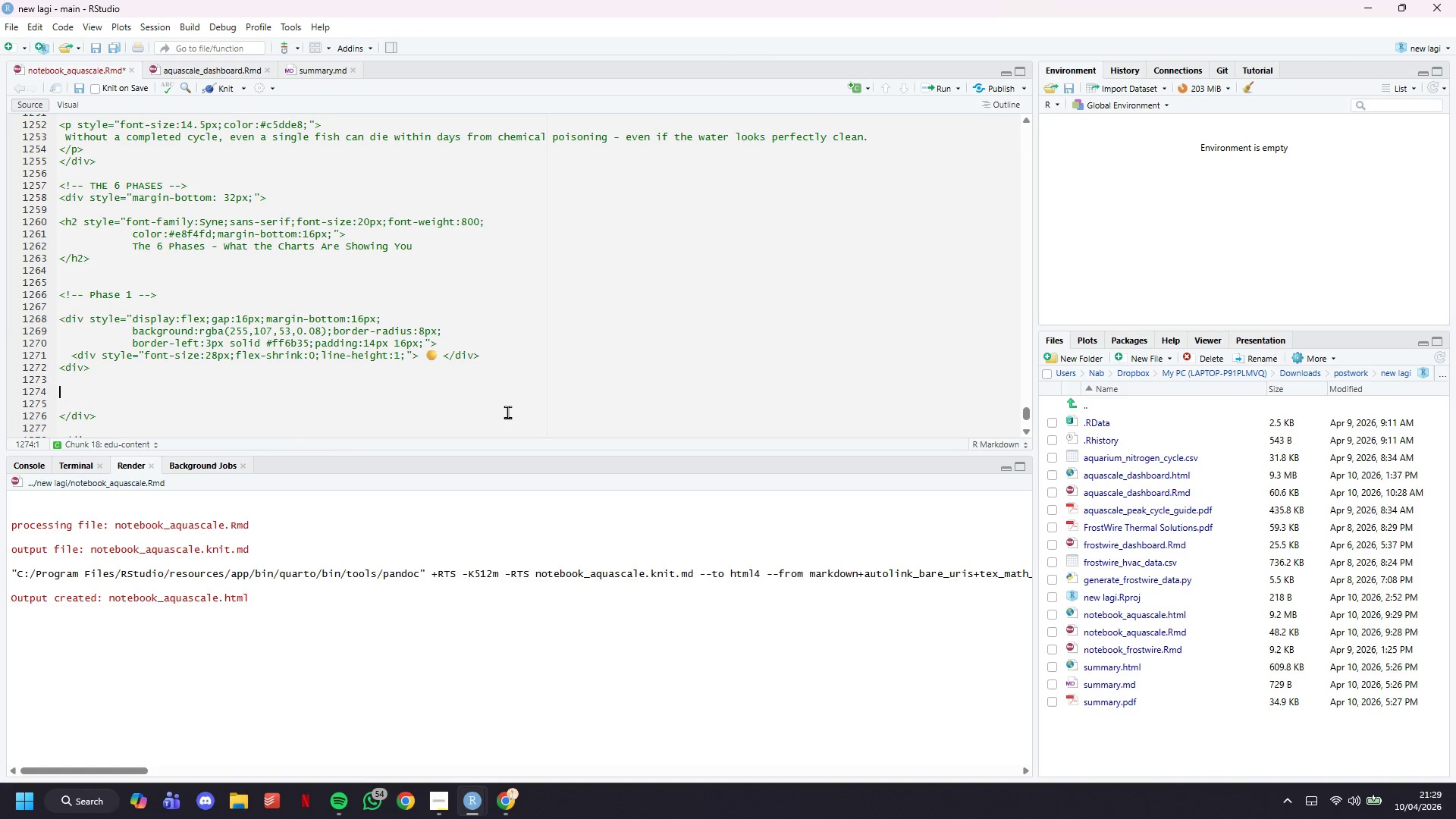 
 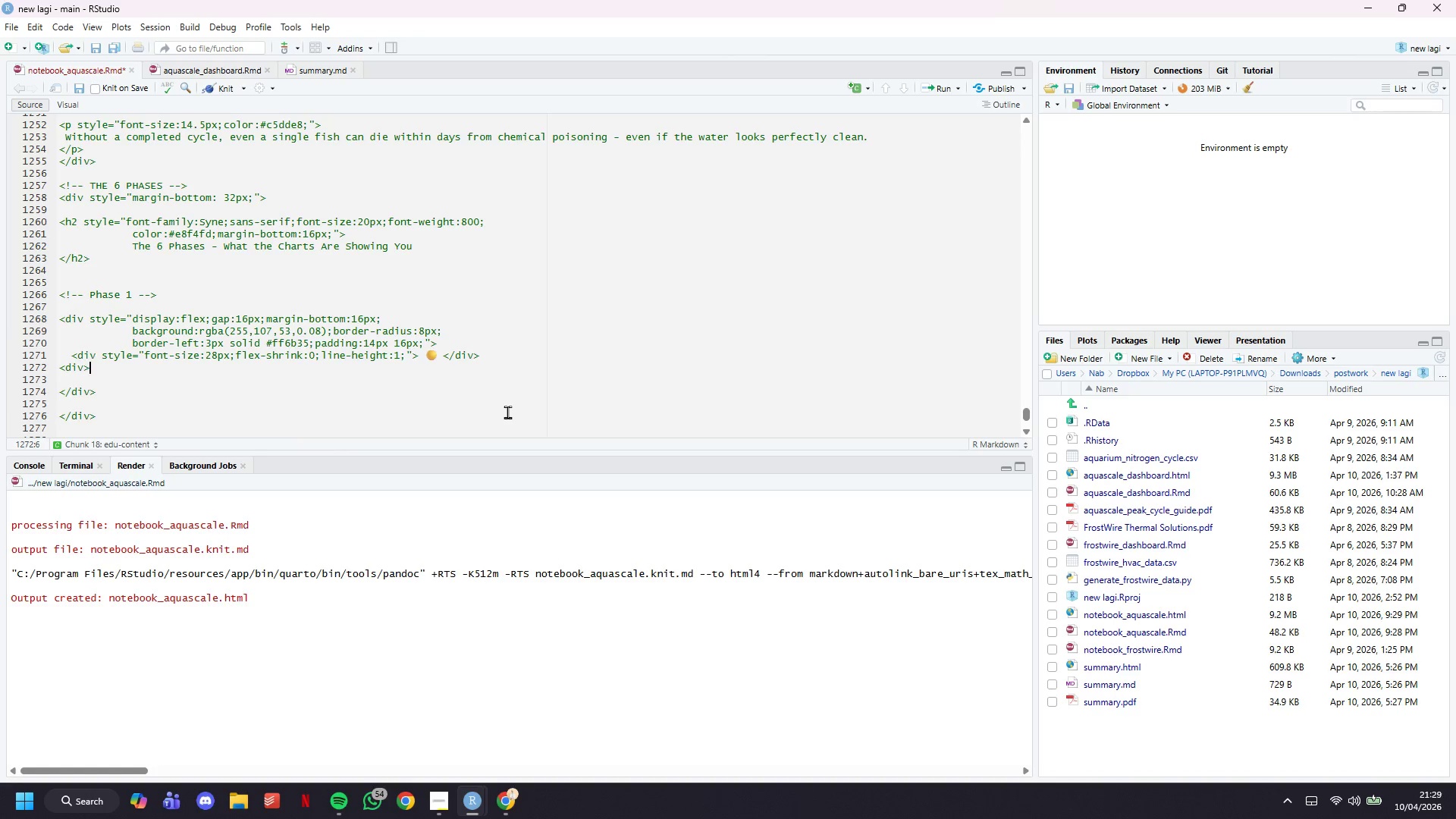 
key(Enter)
 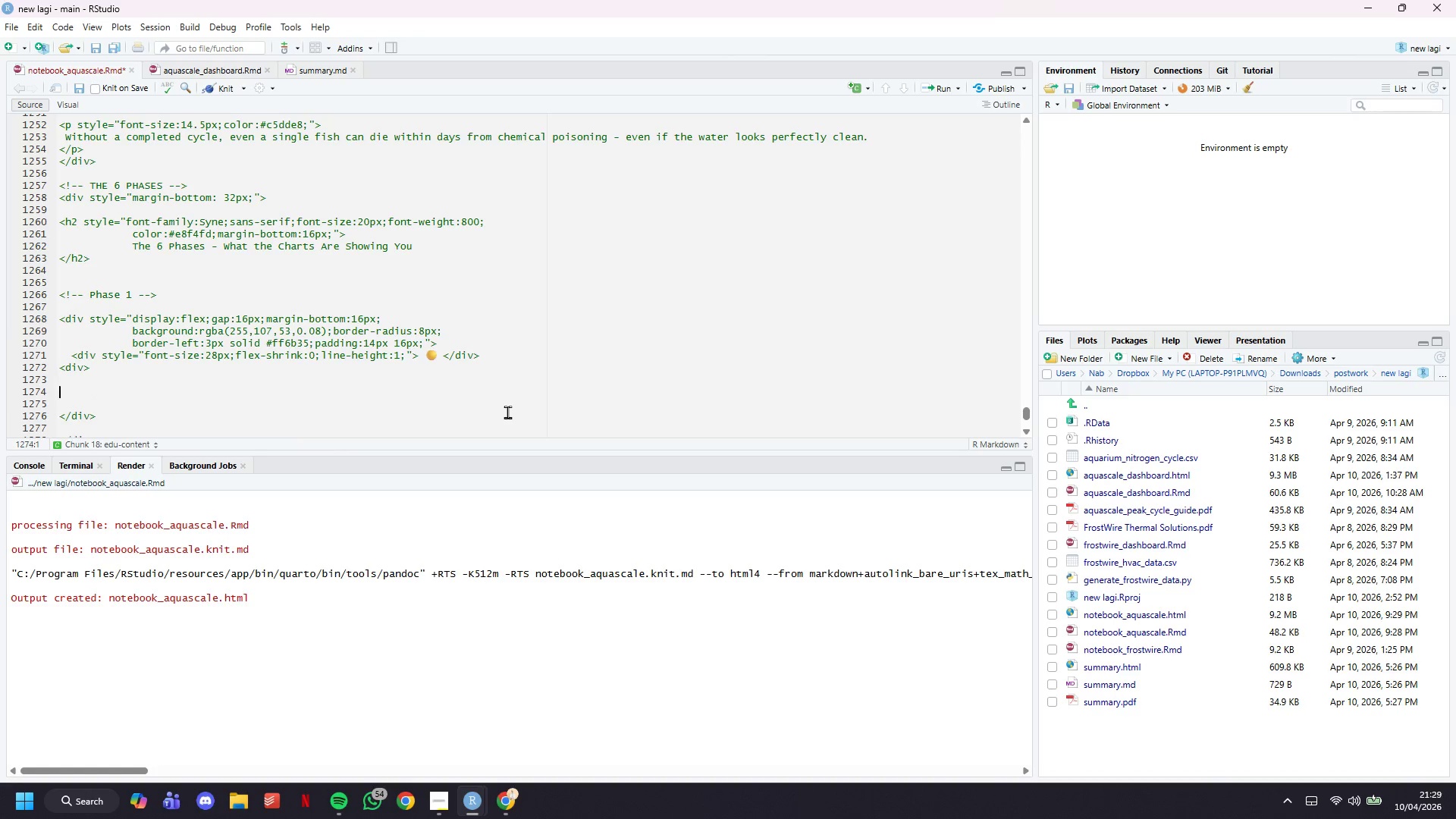 
key(Enter)
 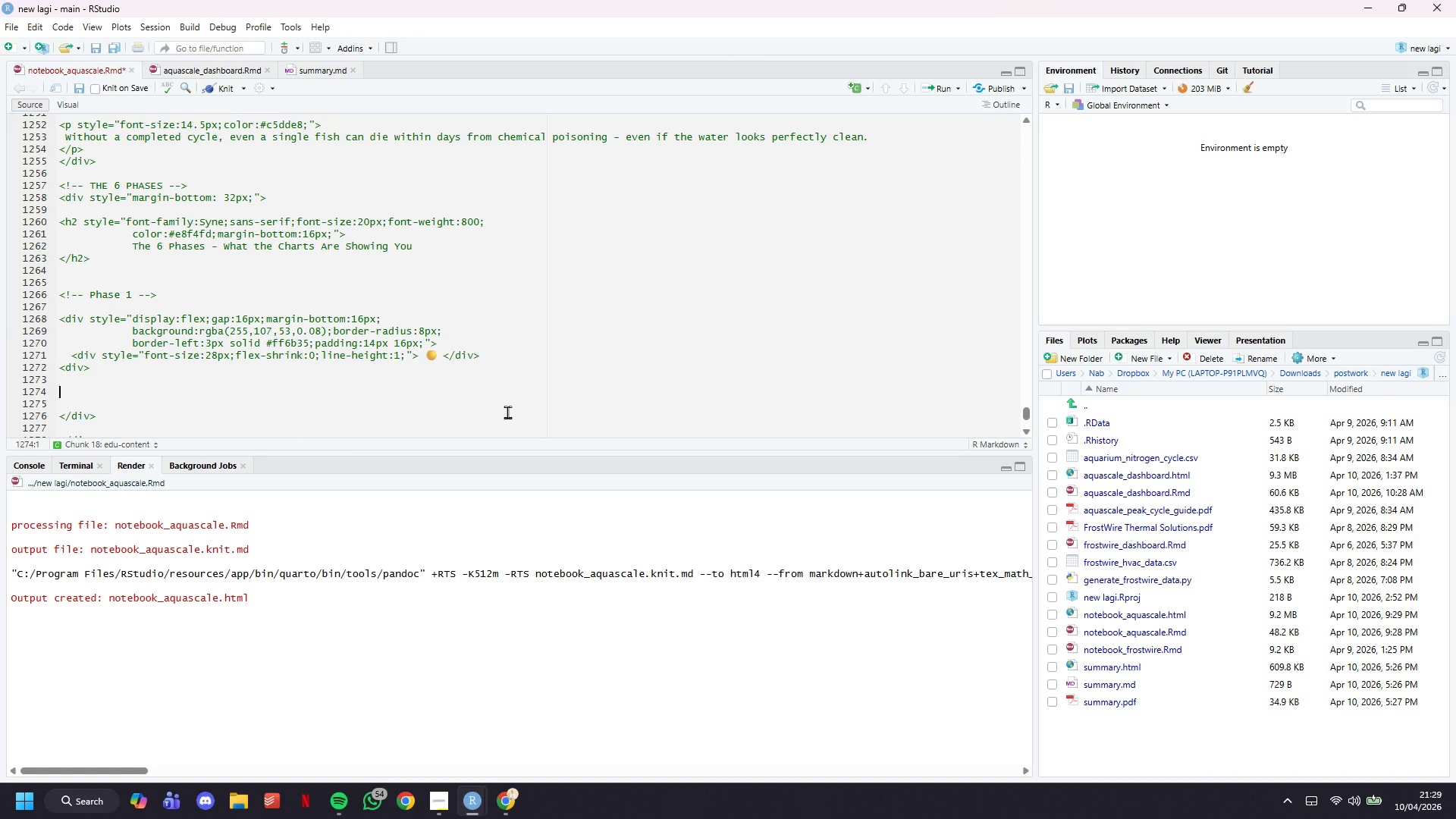 
type(</div>)
 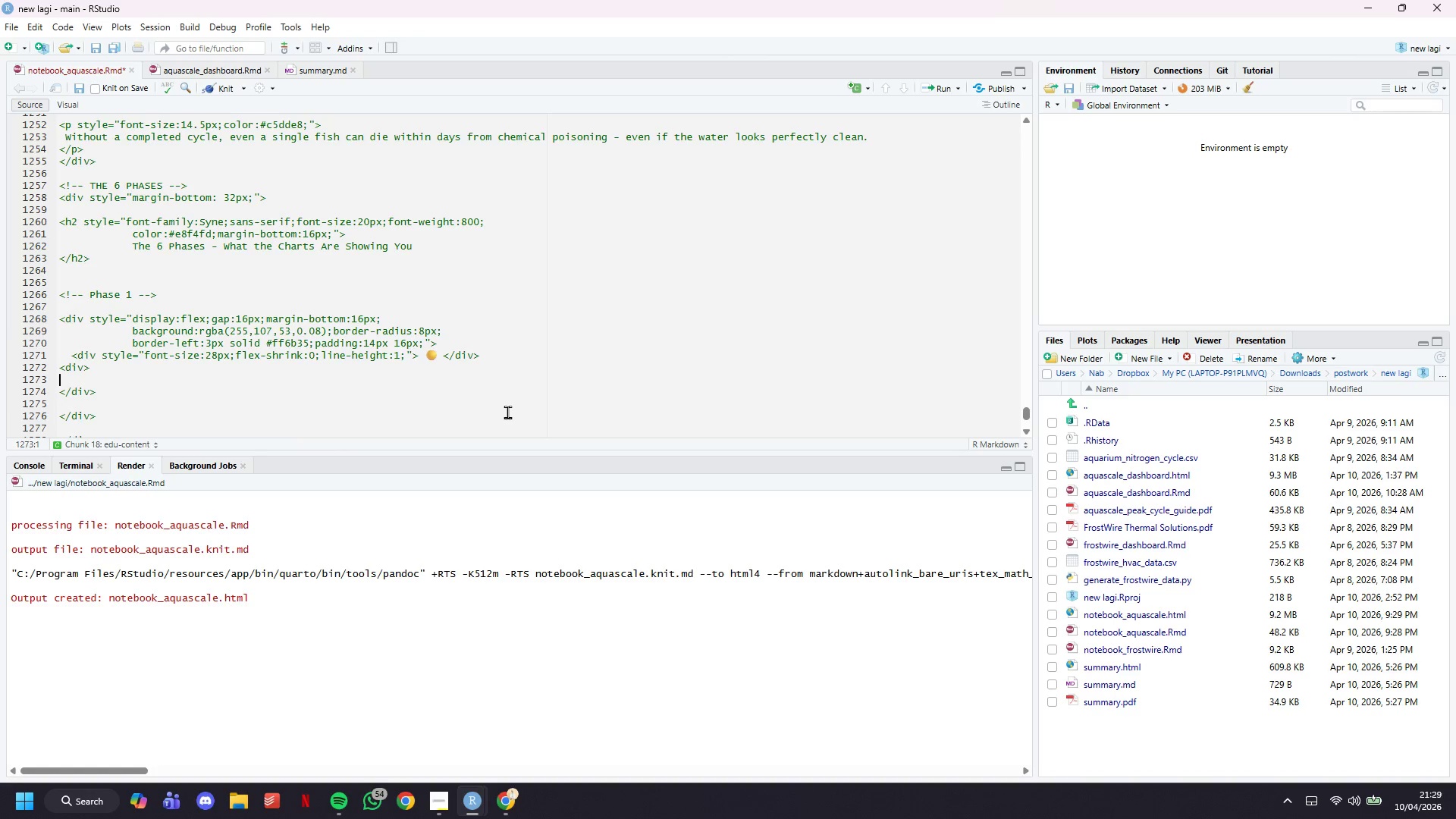 
 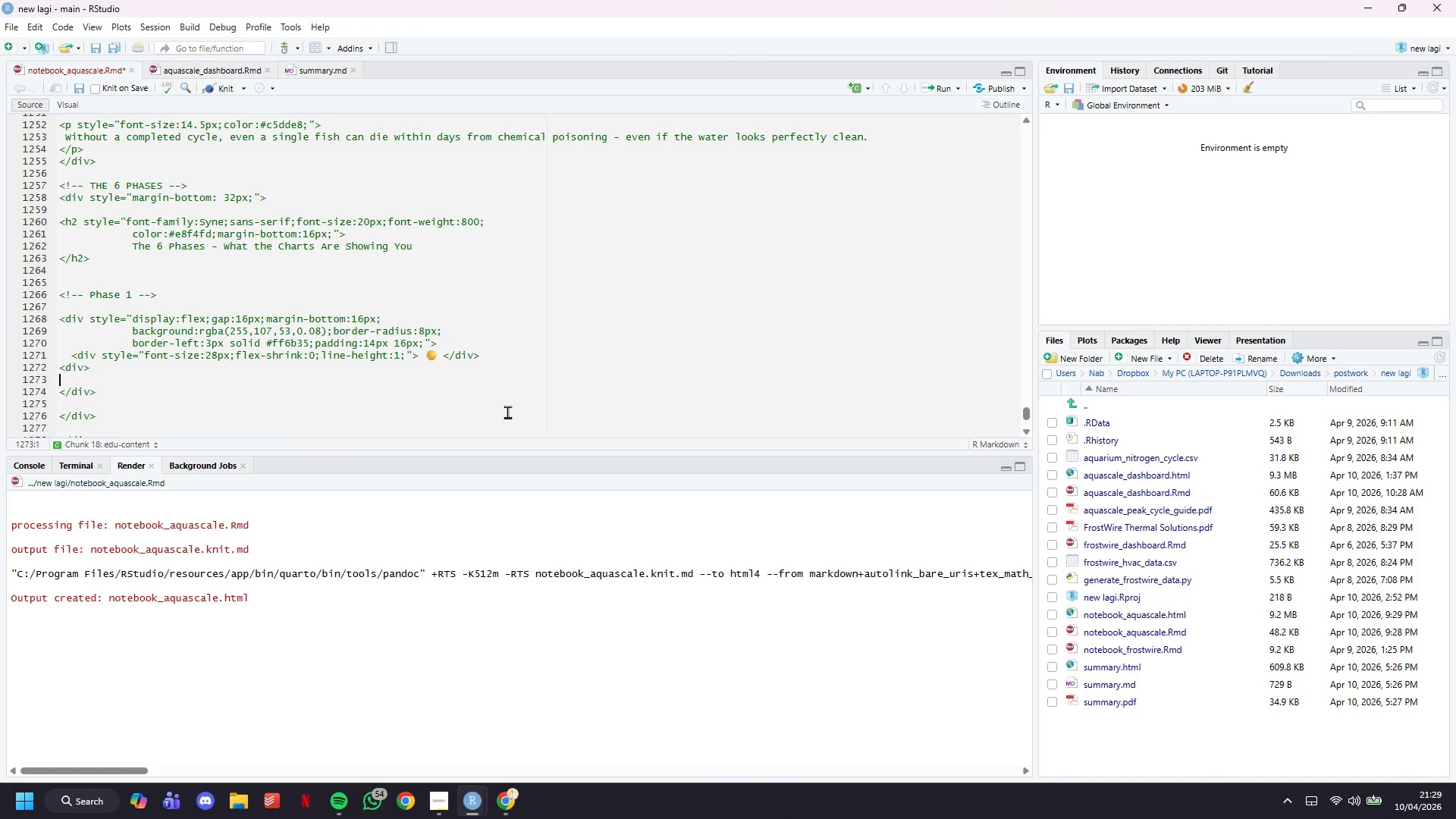 
key(ArrowUp)
 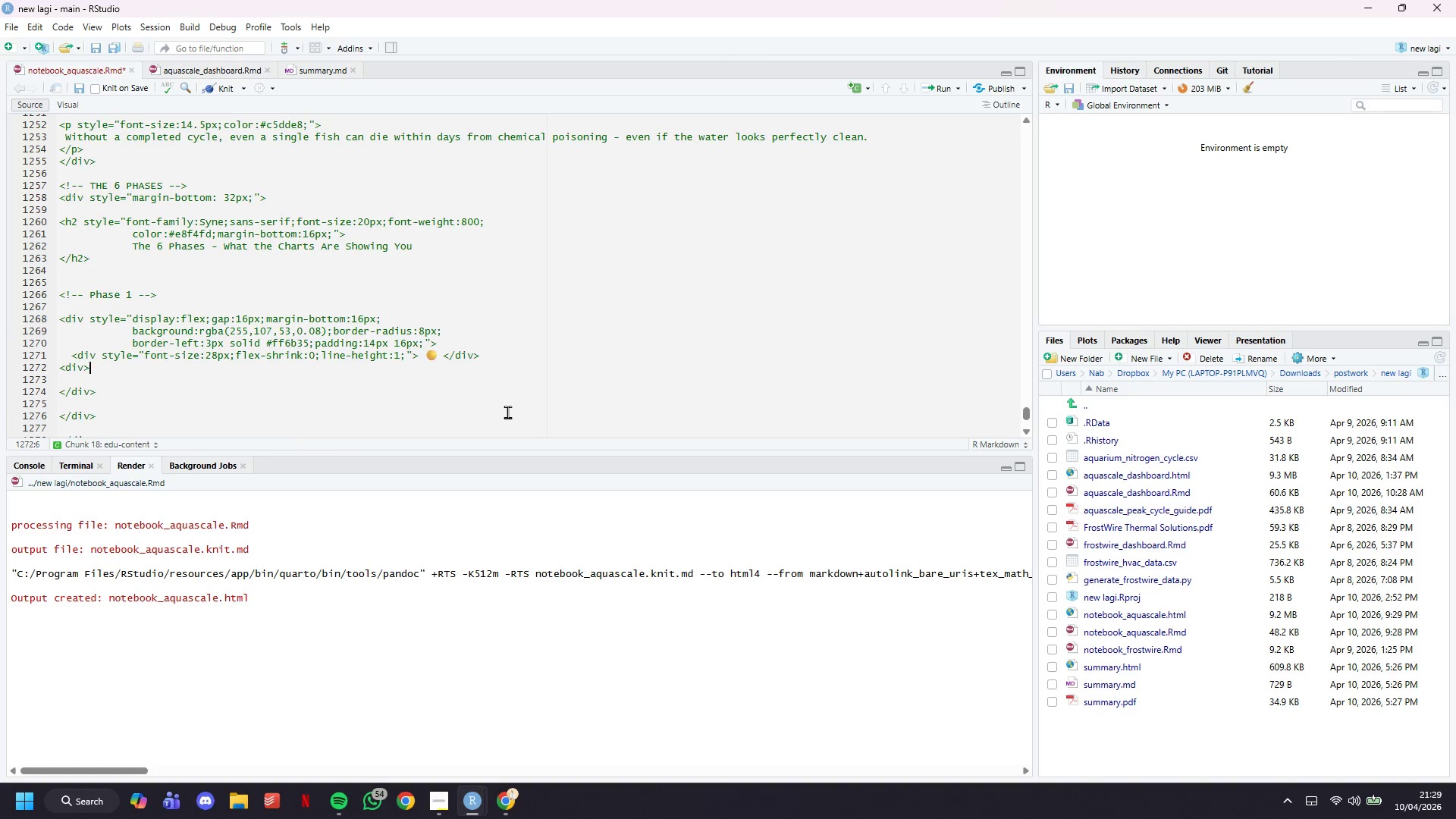 
key(ArrowUp)
 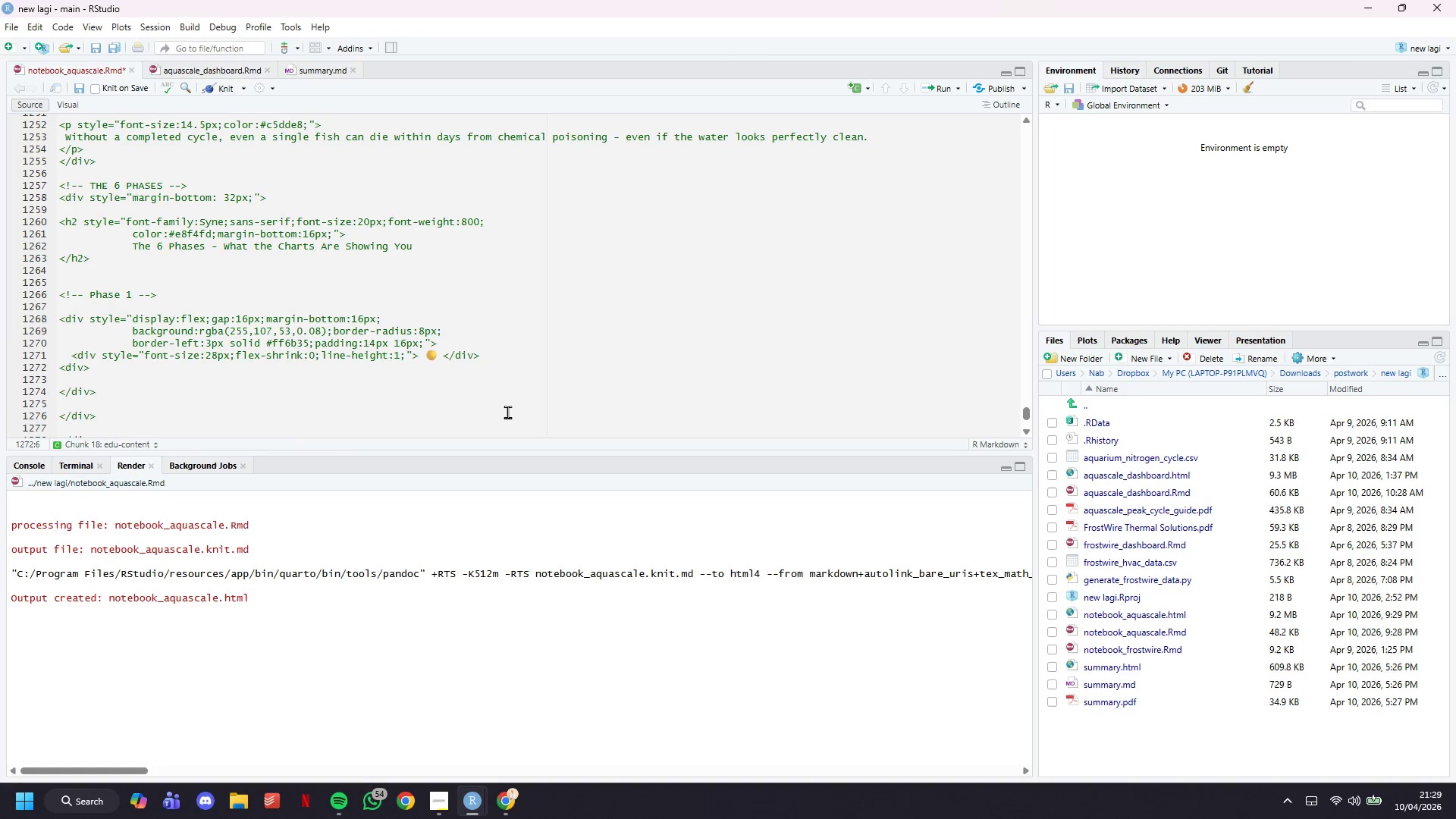 
key(ArrowLeft)
 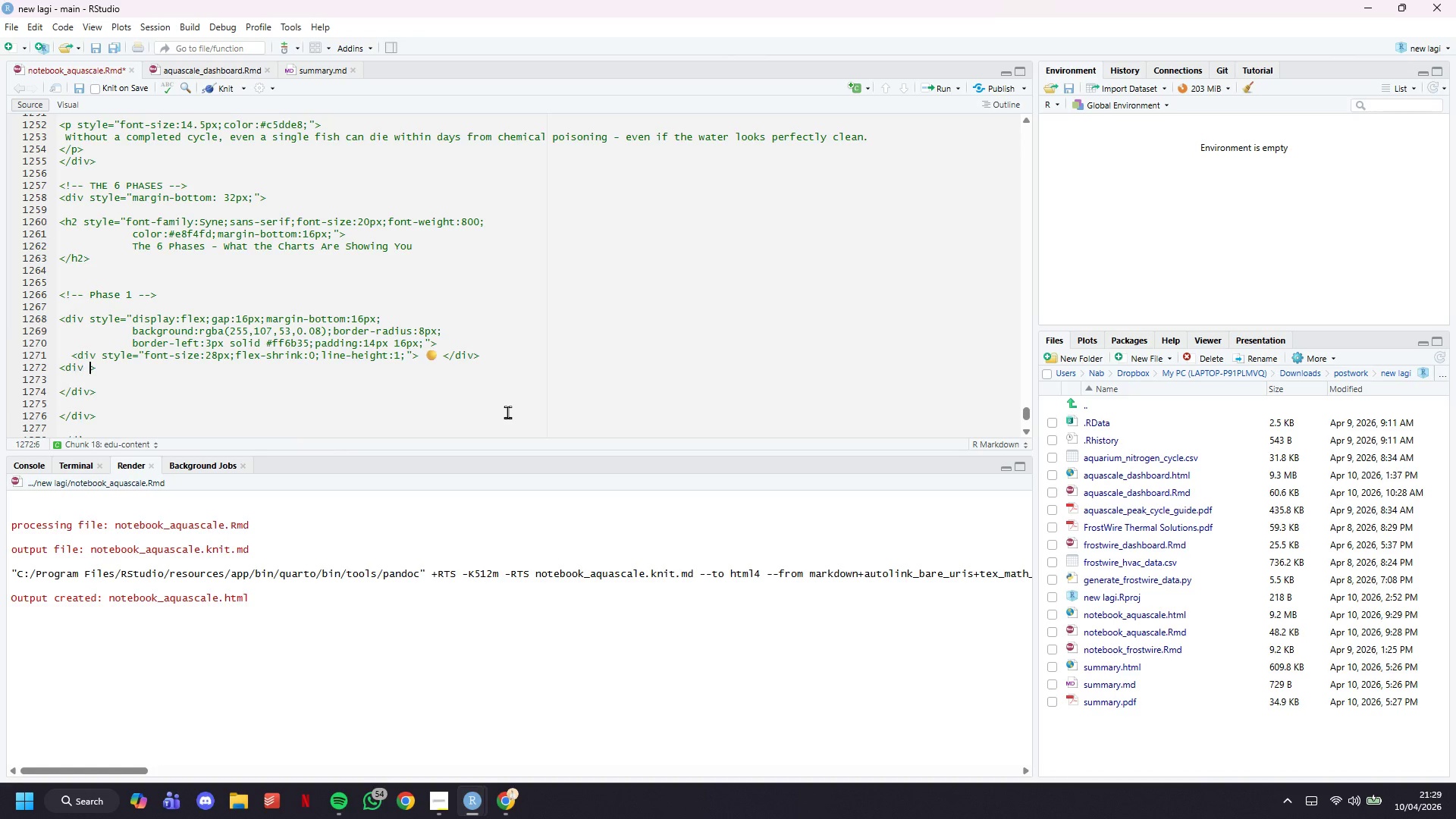 
key(Space)
 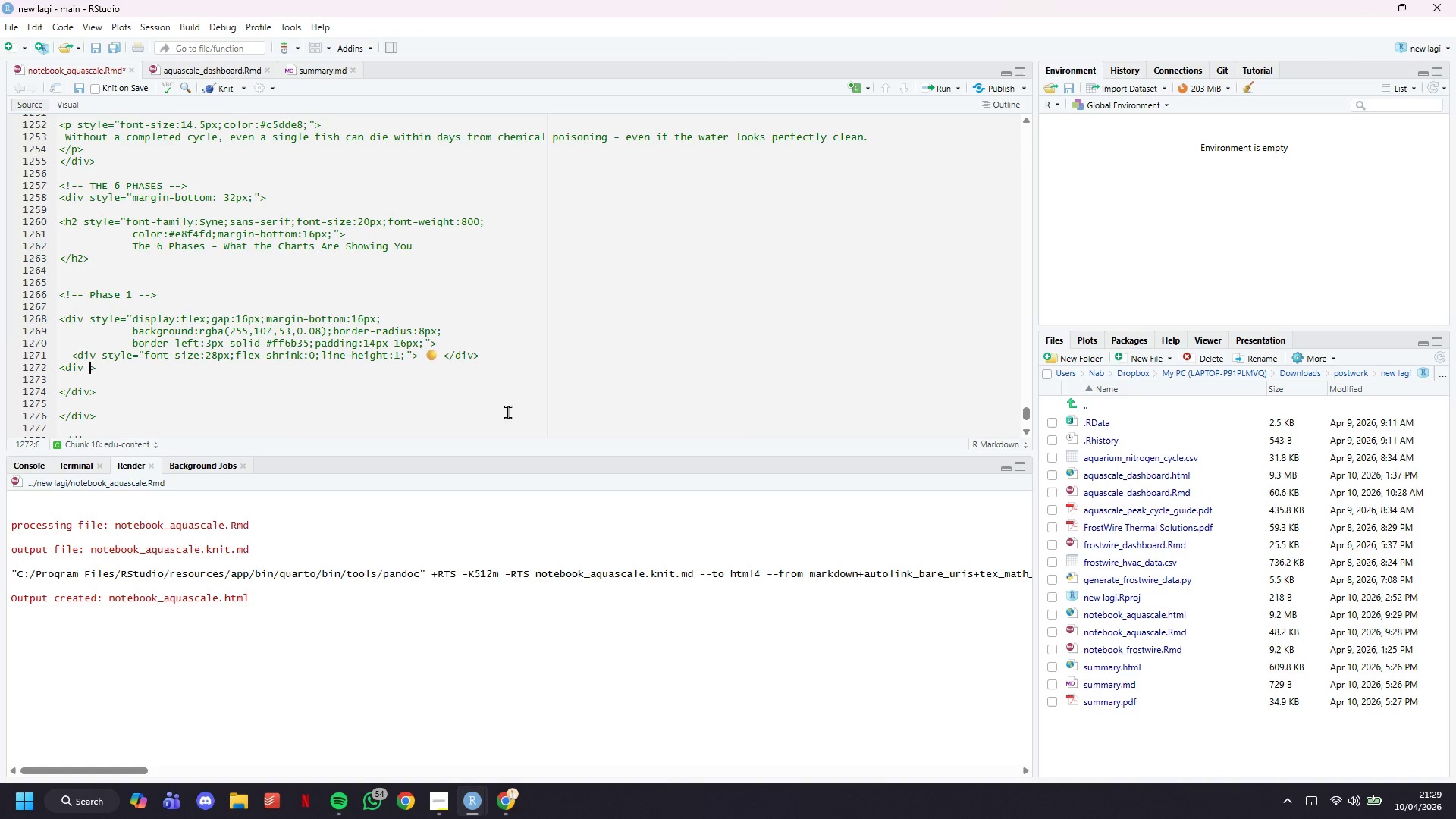 
left_click_drag(start_coordinate=[132, 397], to_coordinate=[11, 367])
 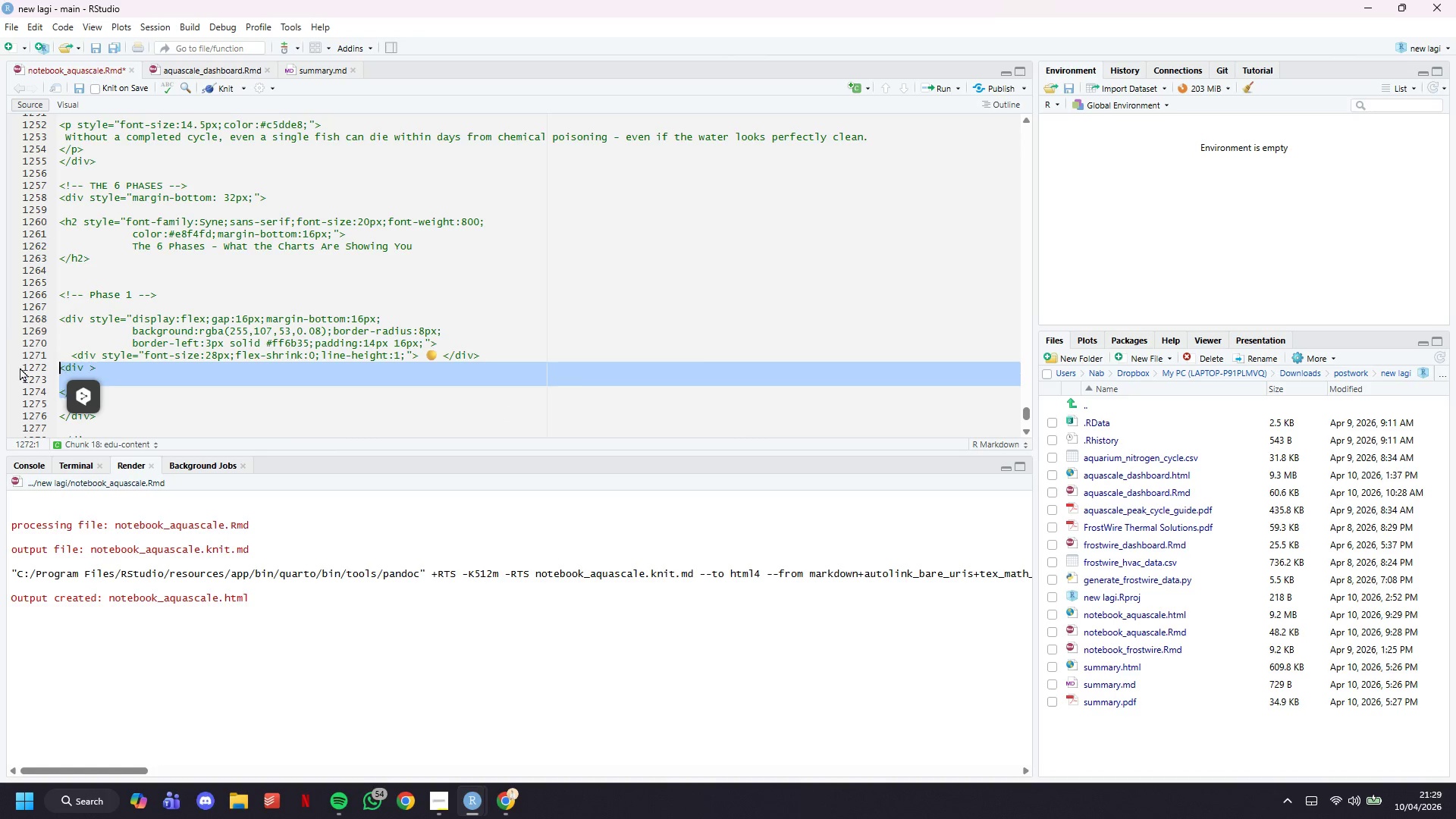 
key(Tab)
 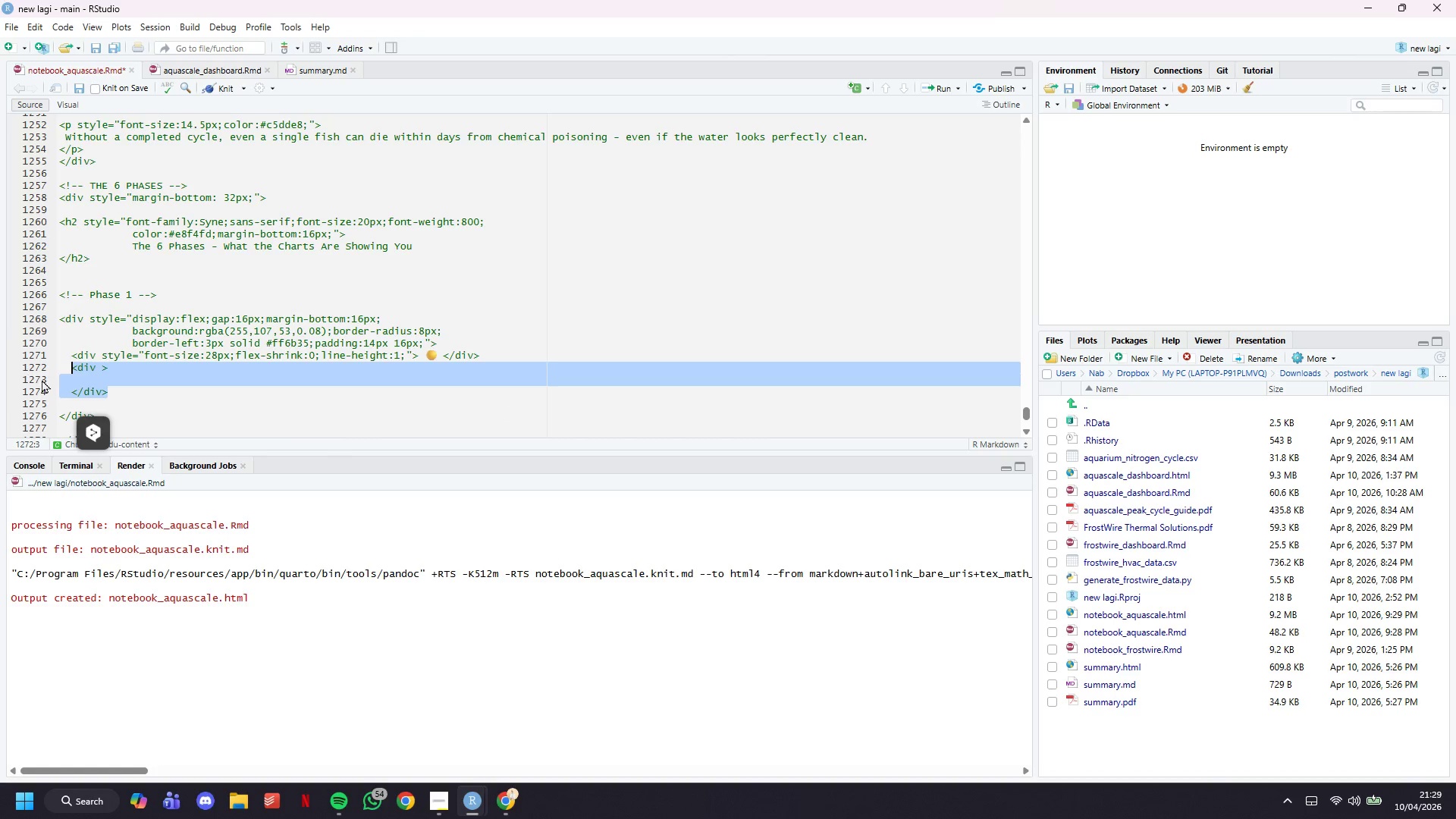 
key(Tab)
 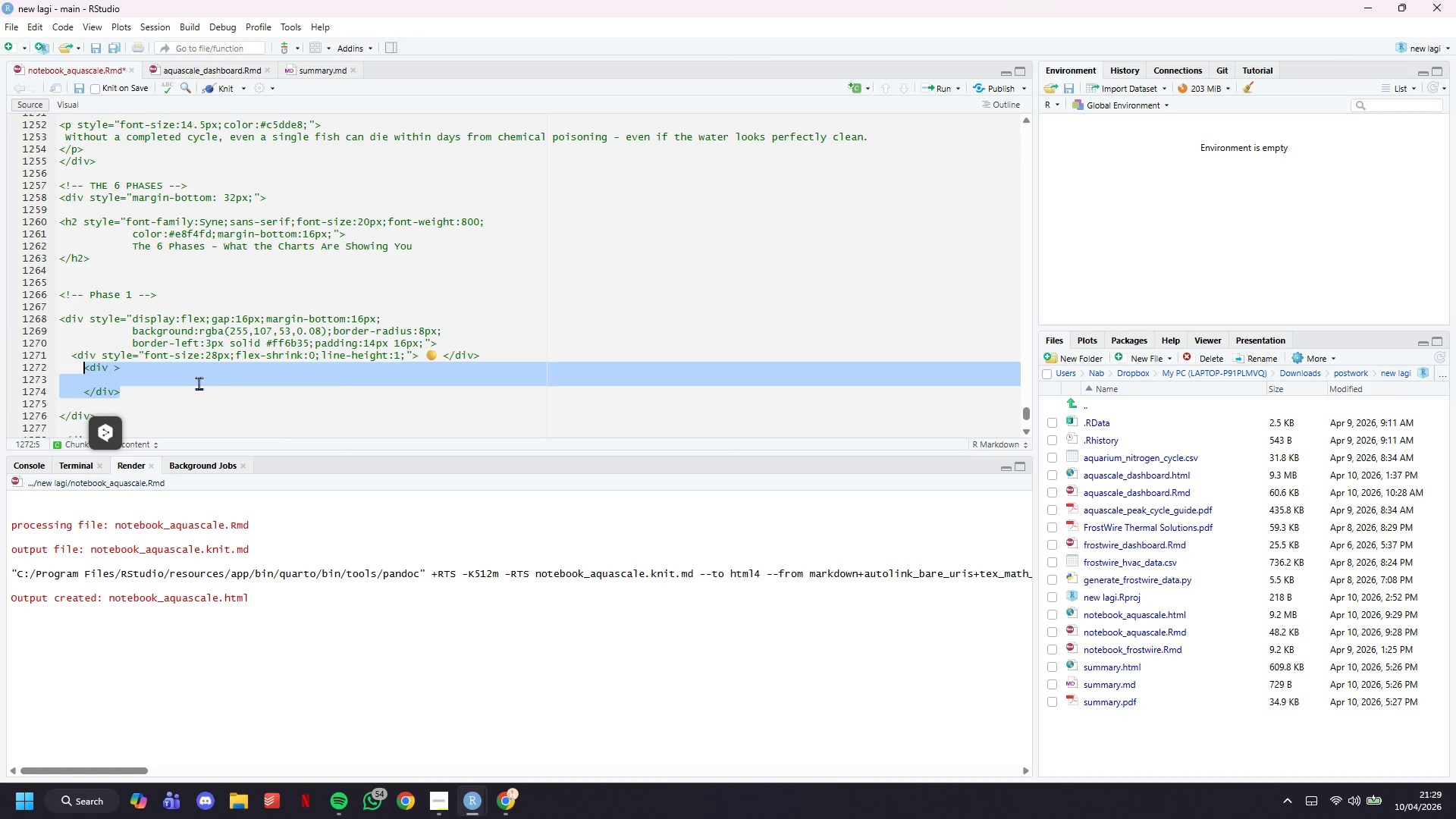 
left_click([176, 365])
 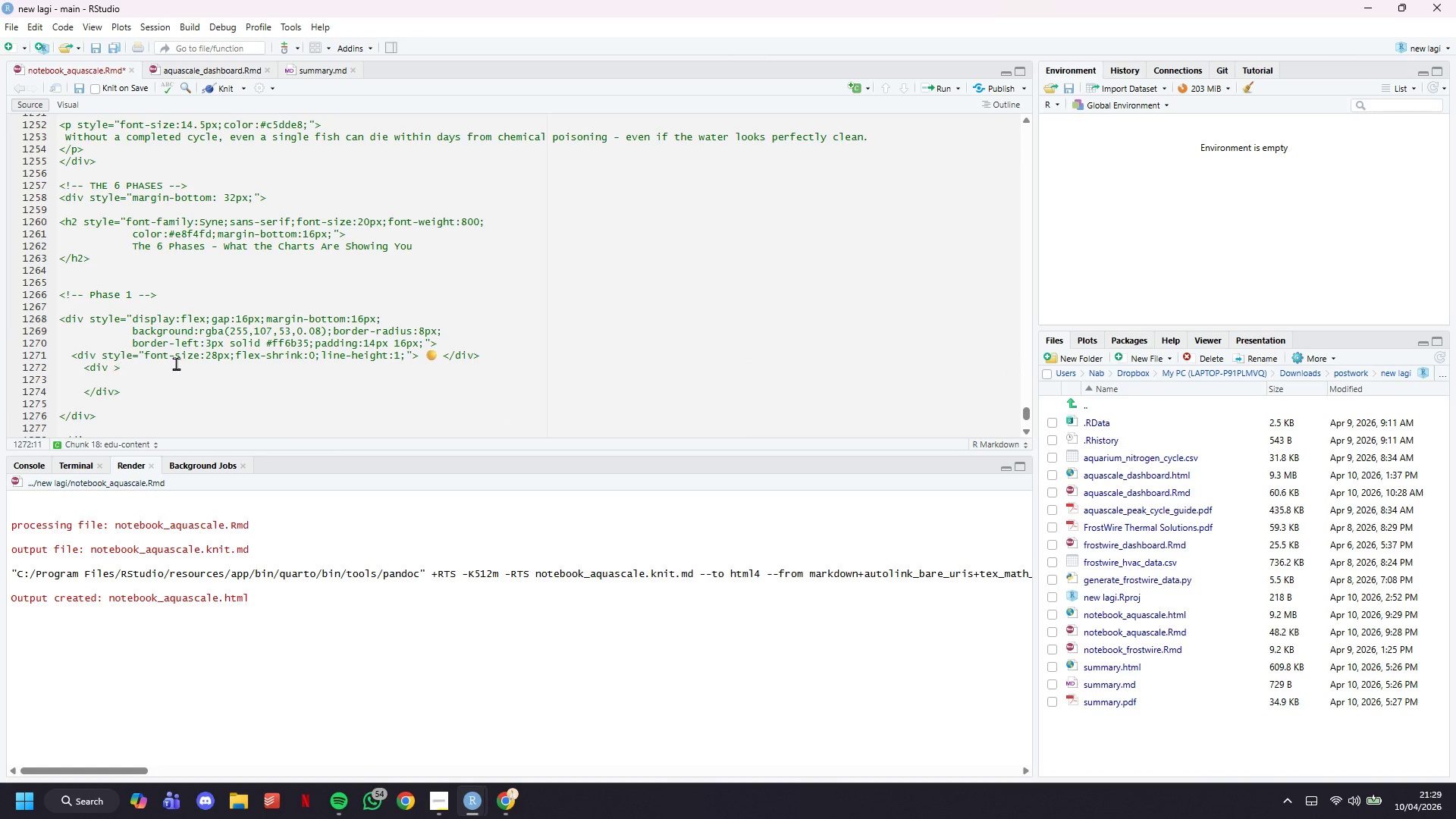 
key(ArrowLeft)
 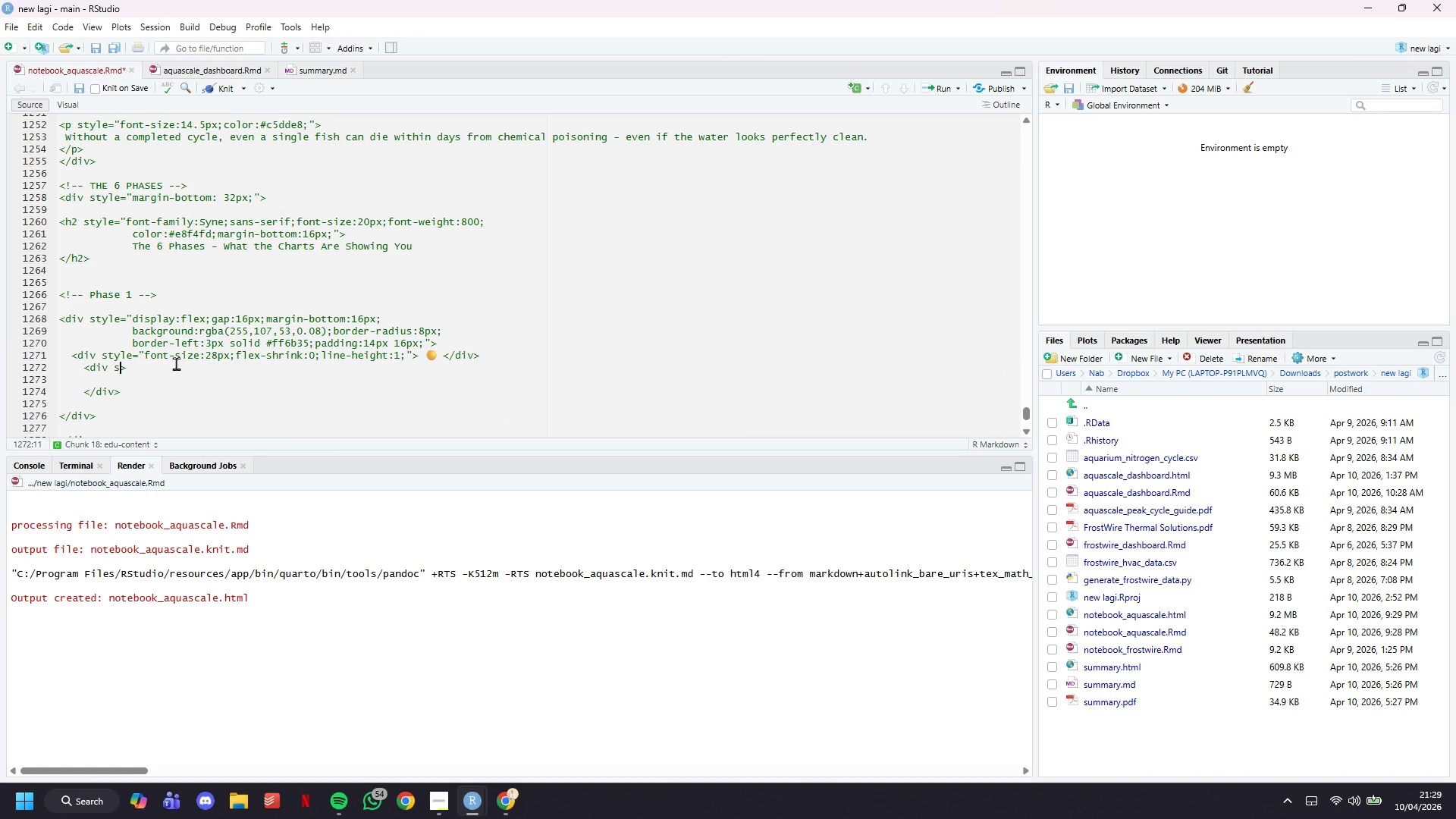 
type(style="")
 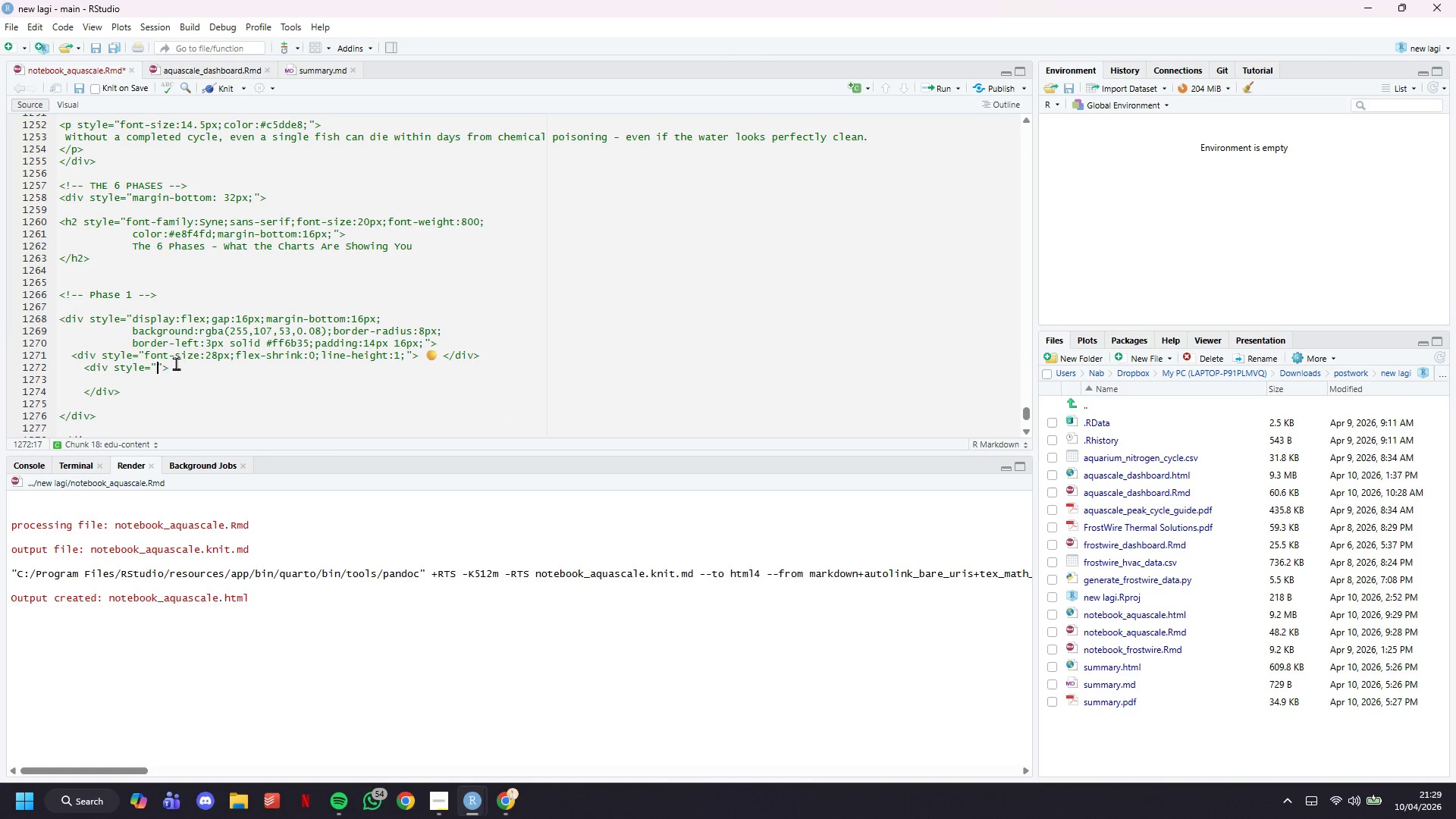 
 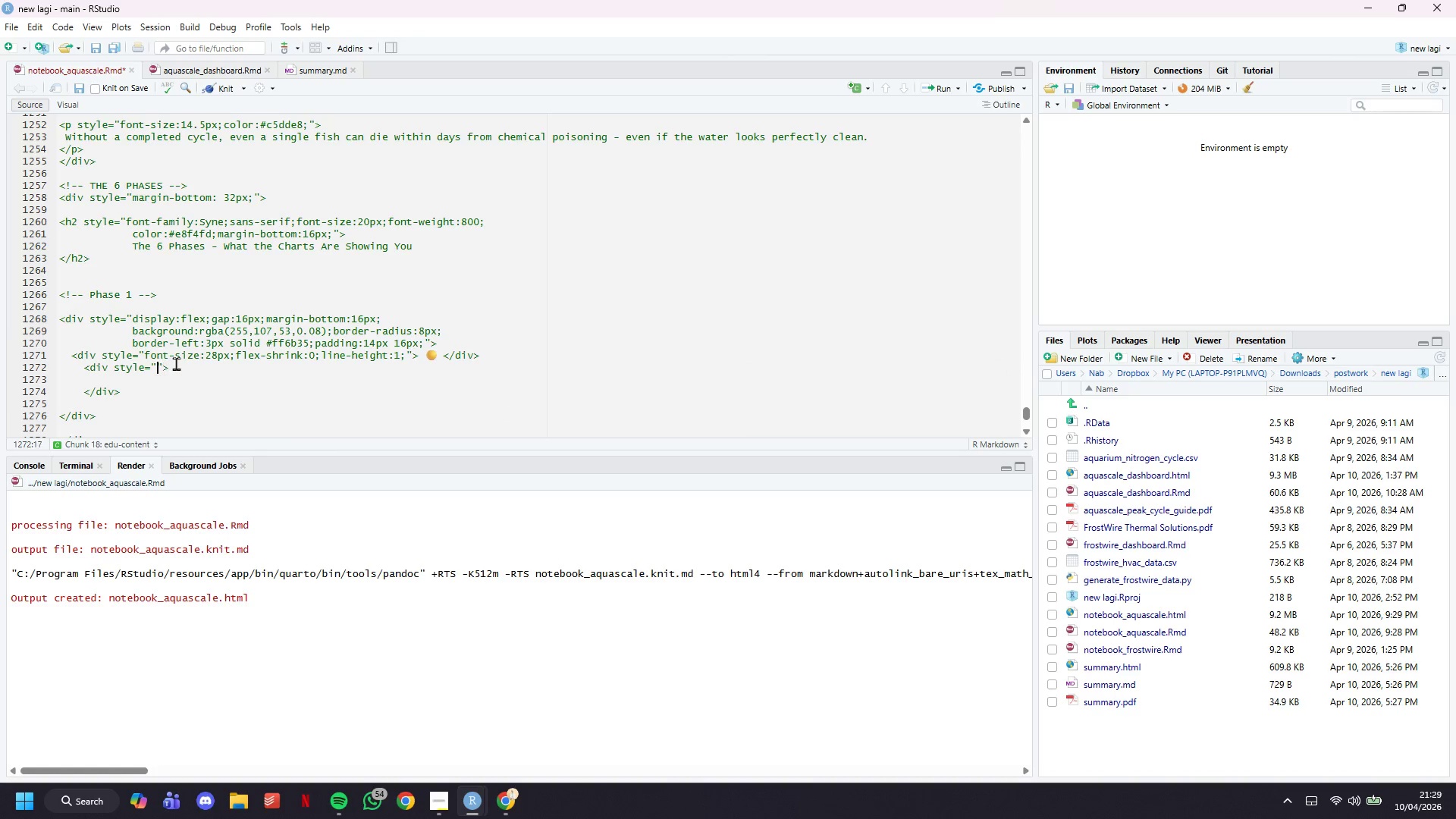 
key(ArrowLeft)
 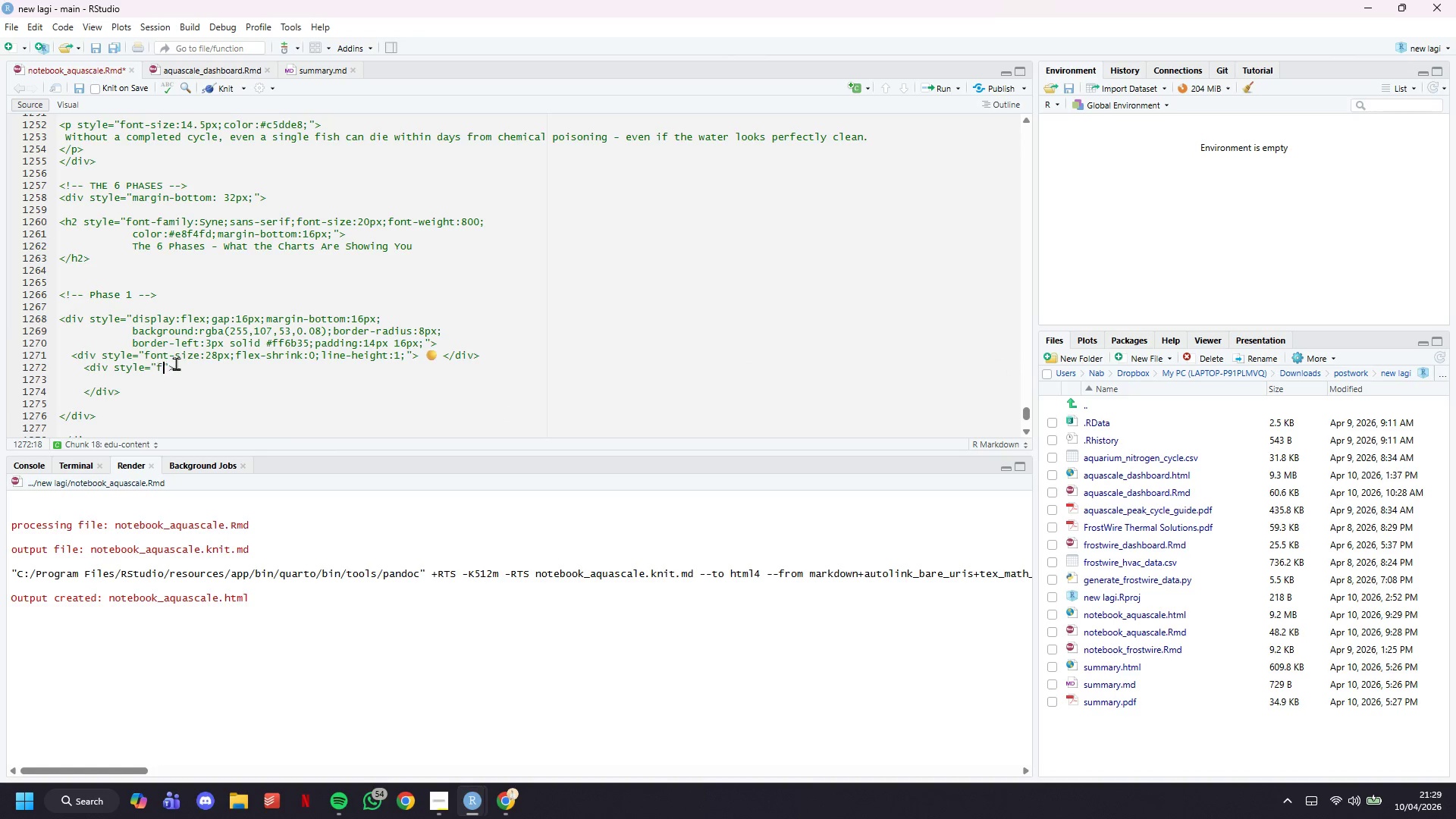 
type(font-family)
 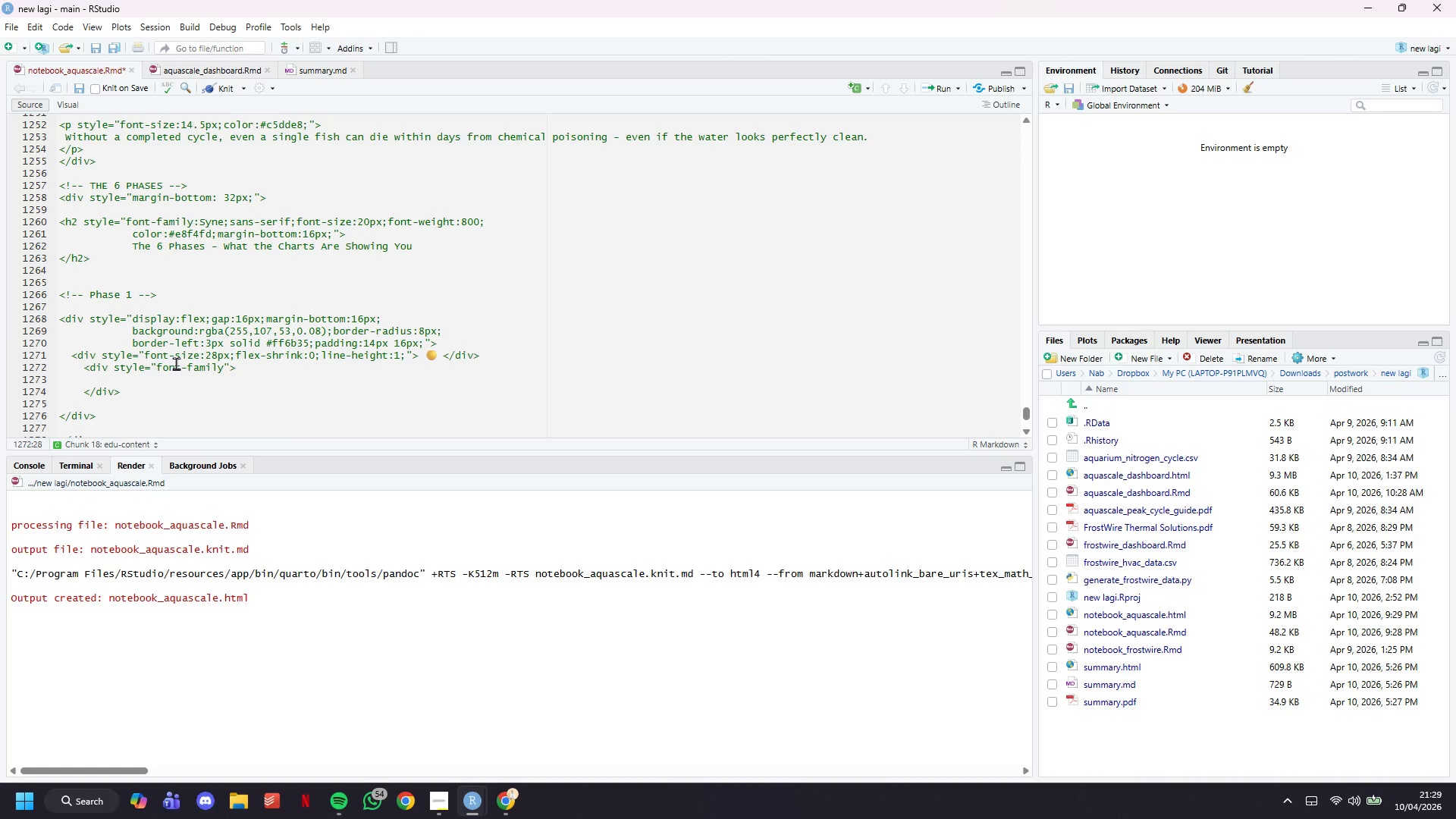 
type(:Synel)
key(Backspace)
type(;sans-serif:)
key(Backspace)
type(;)
 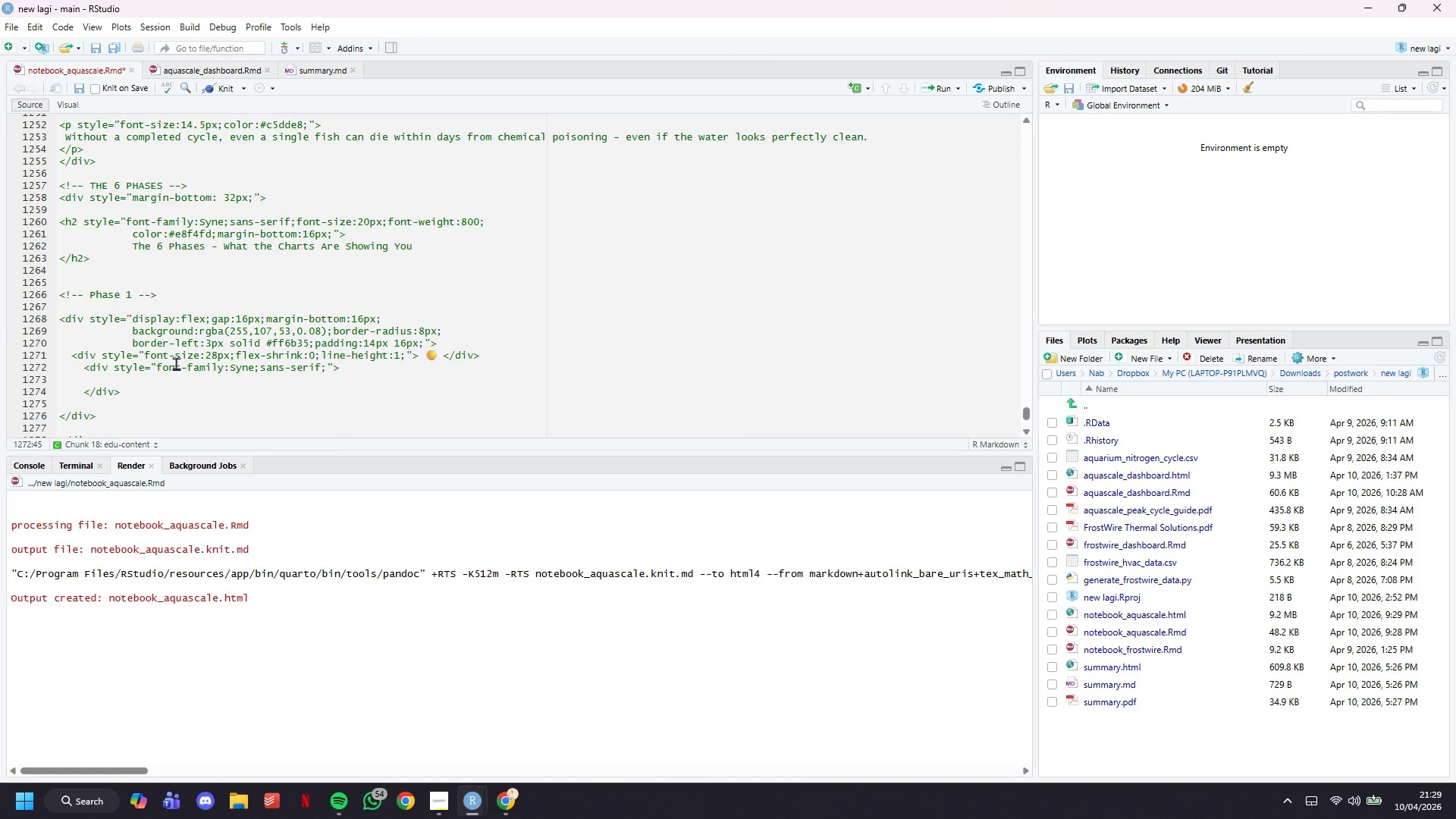 
type(font-weight:700;)
 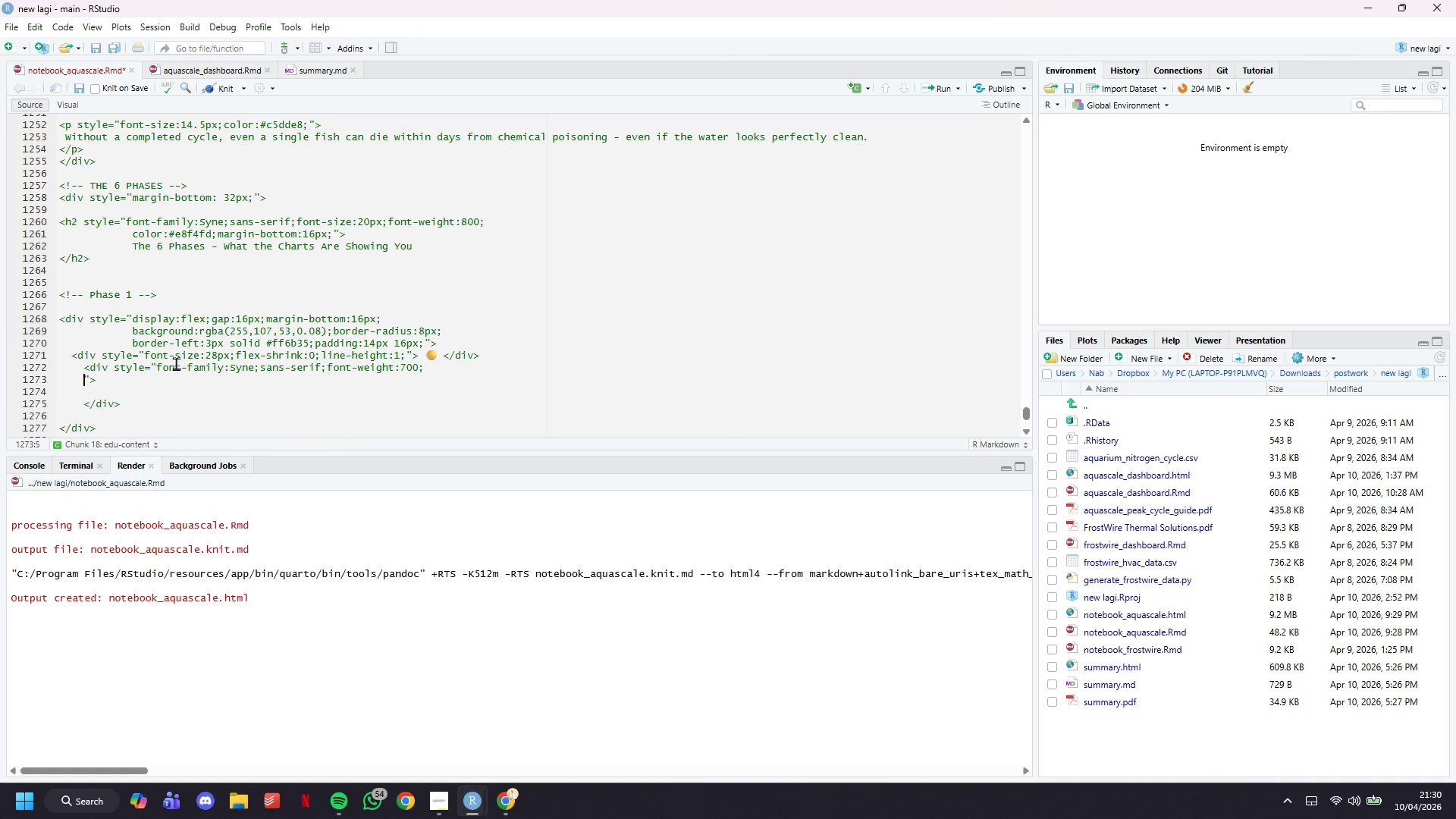 
 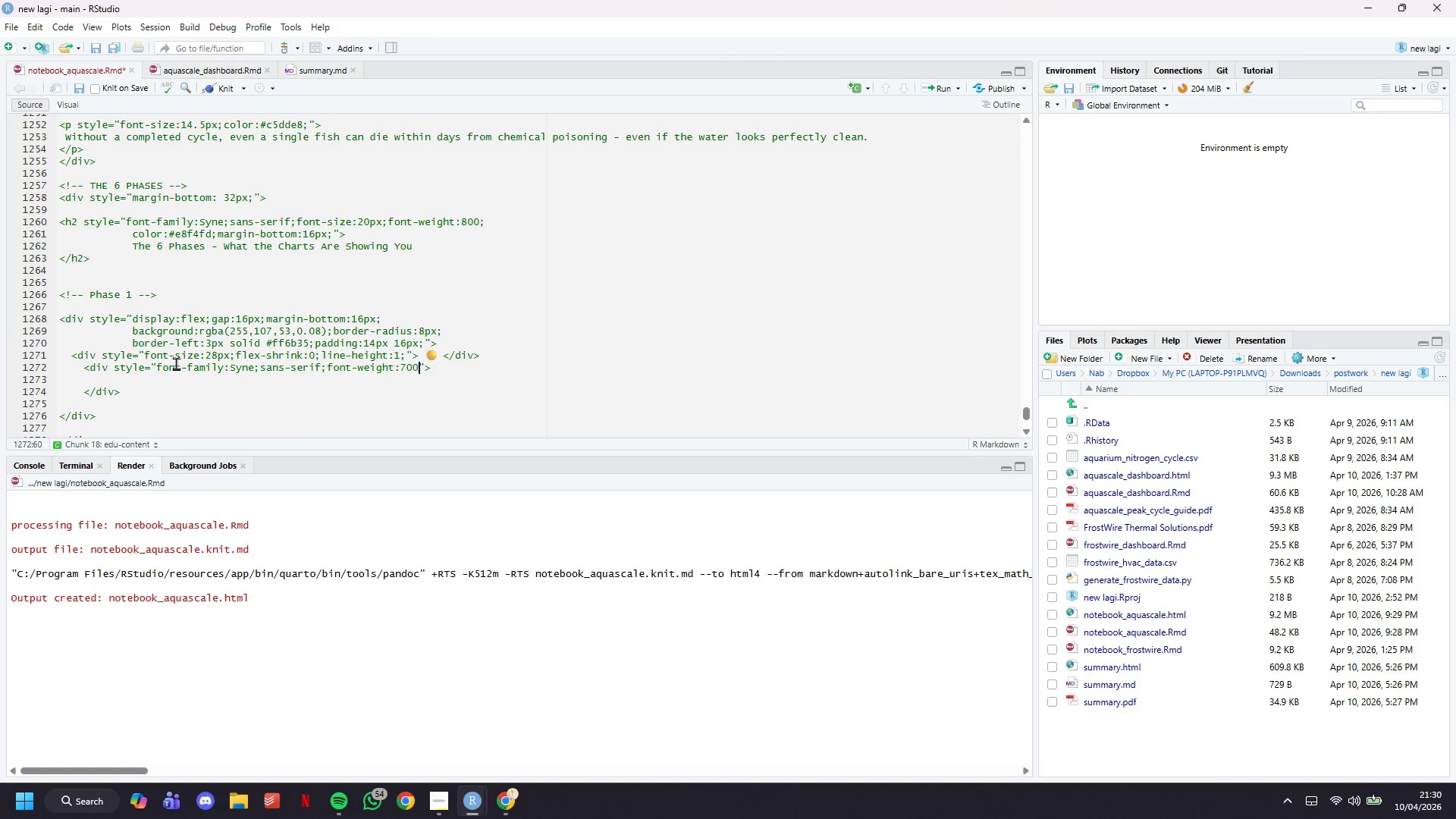 
key(Enter)
 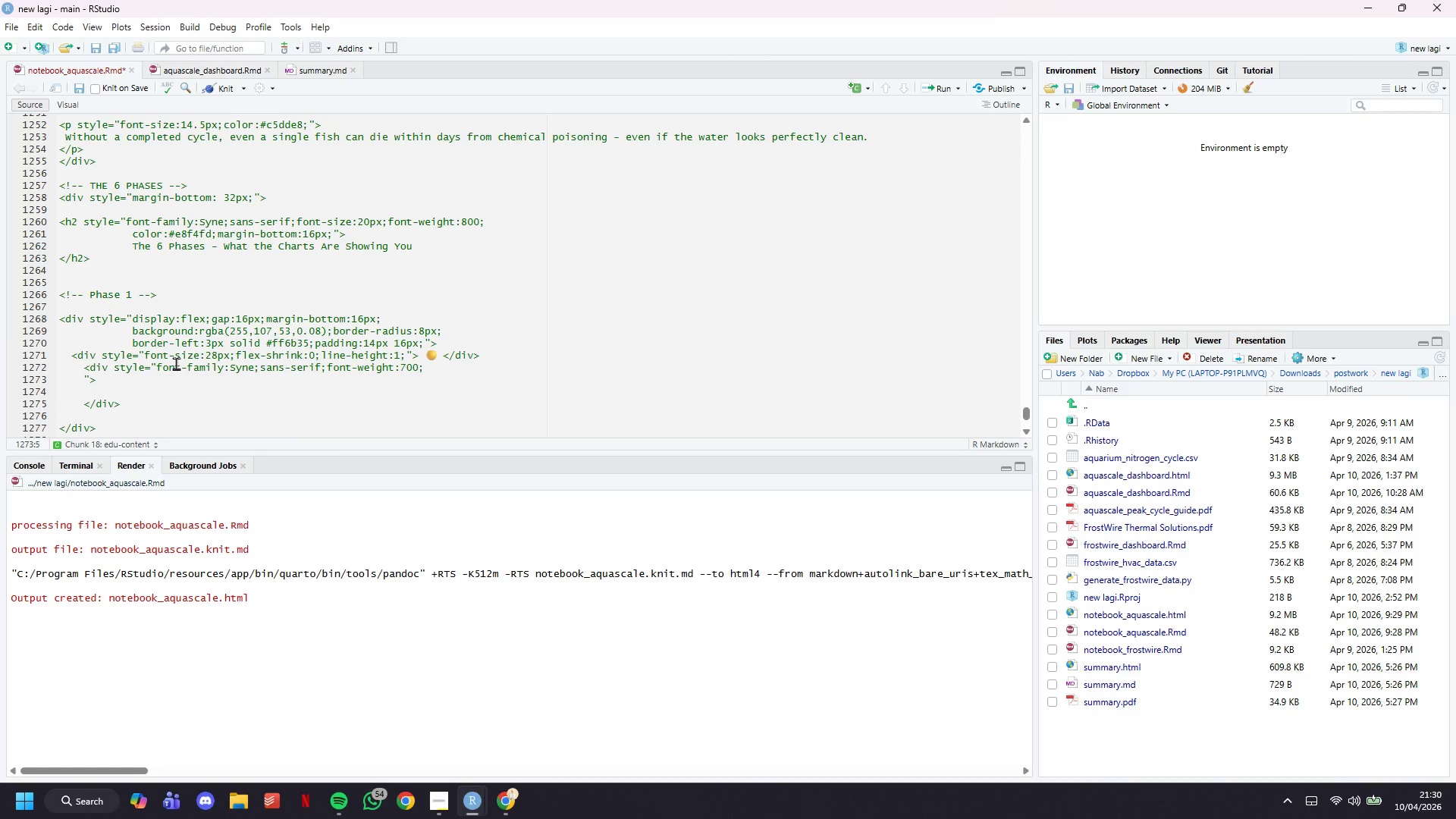 
key(Tab)
key(Tab)
key(Tab)
key(Tab)
key(Tab)
key(Tab)
type(color:#ff6b4)
key(Backspace)
type(35;font-size:)
 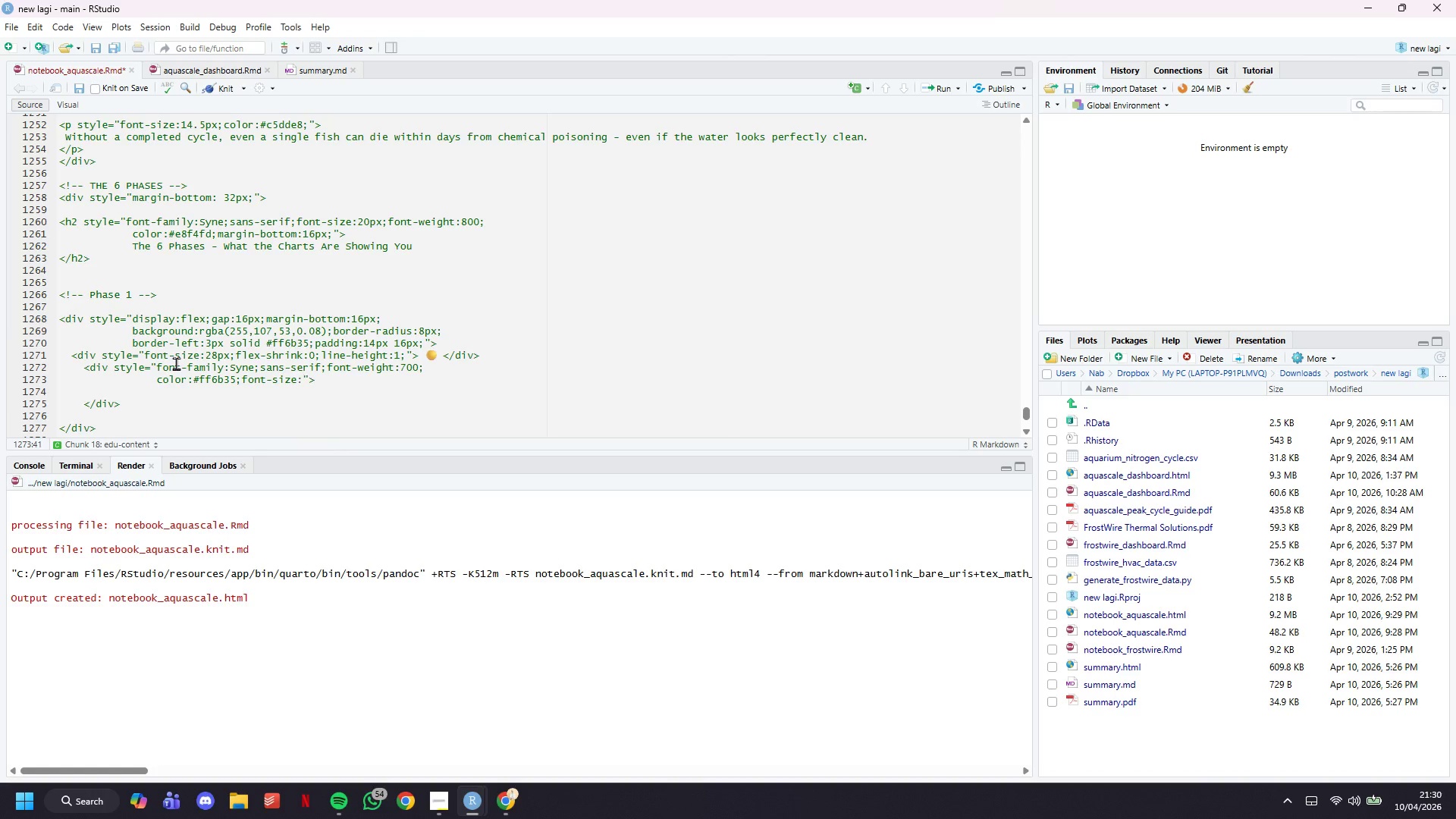 
type(14px;letter-spacing:0.5px)
 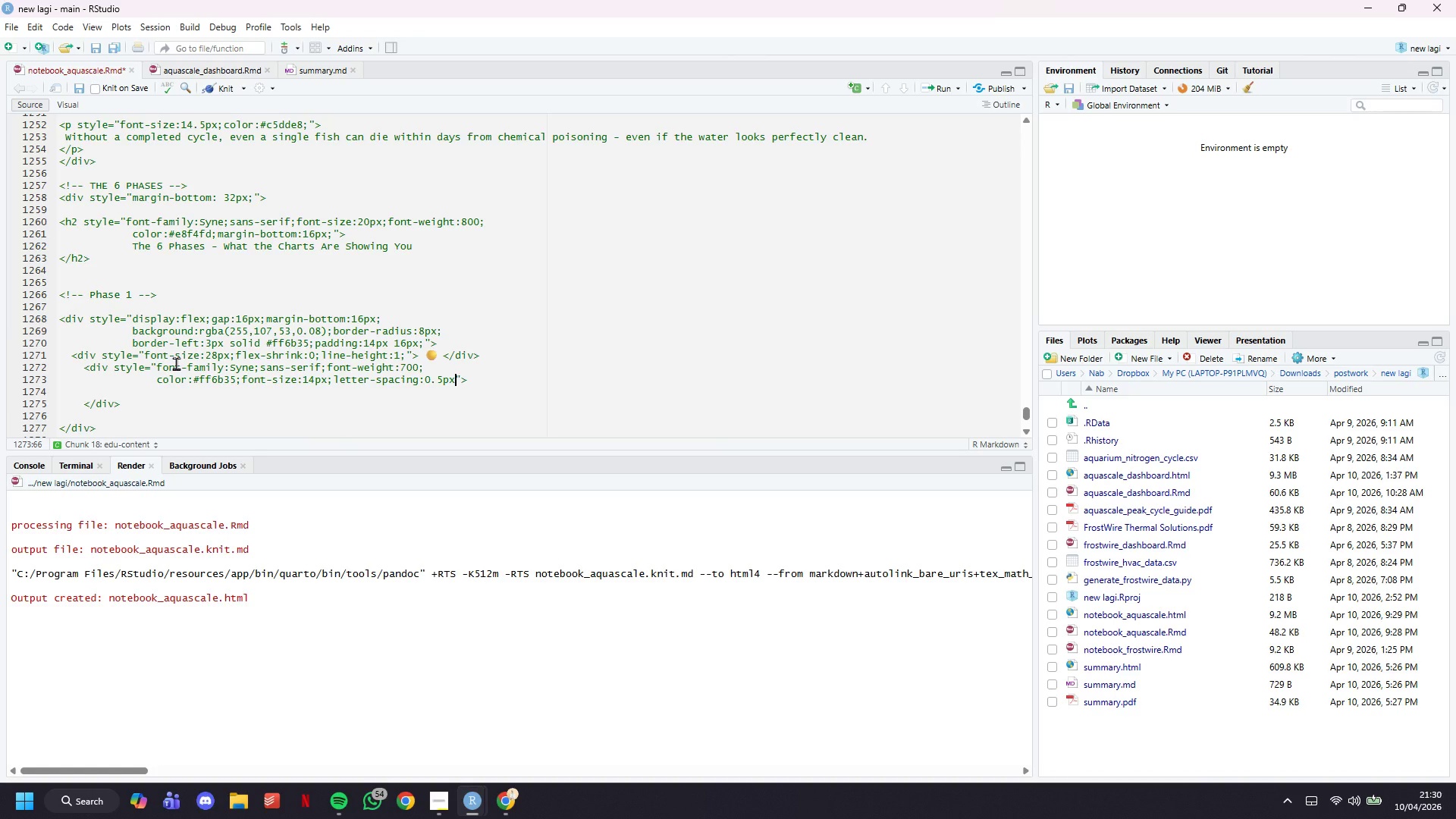 
 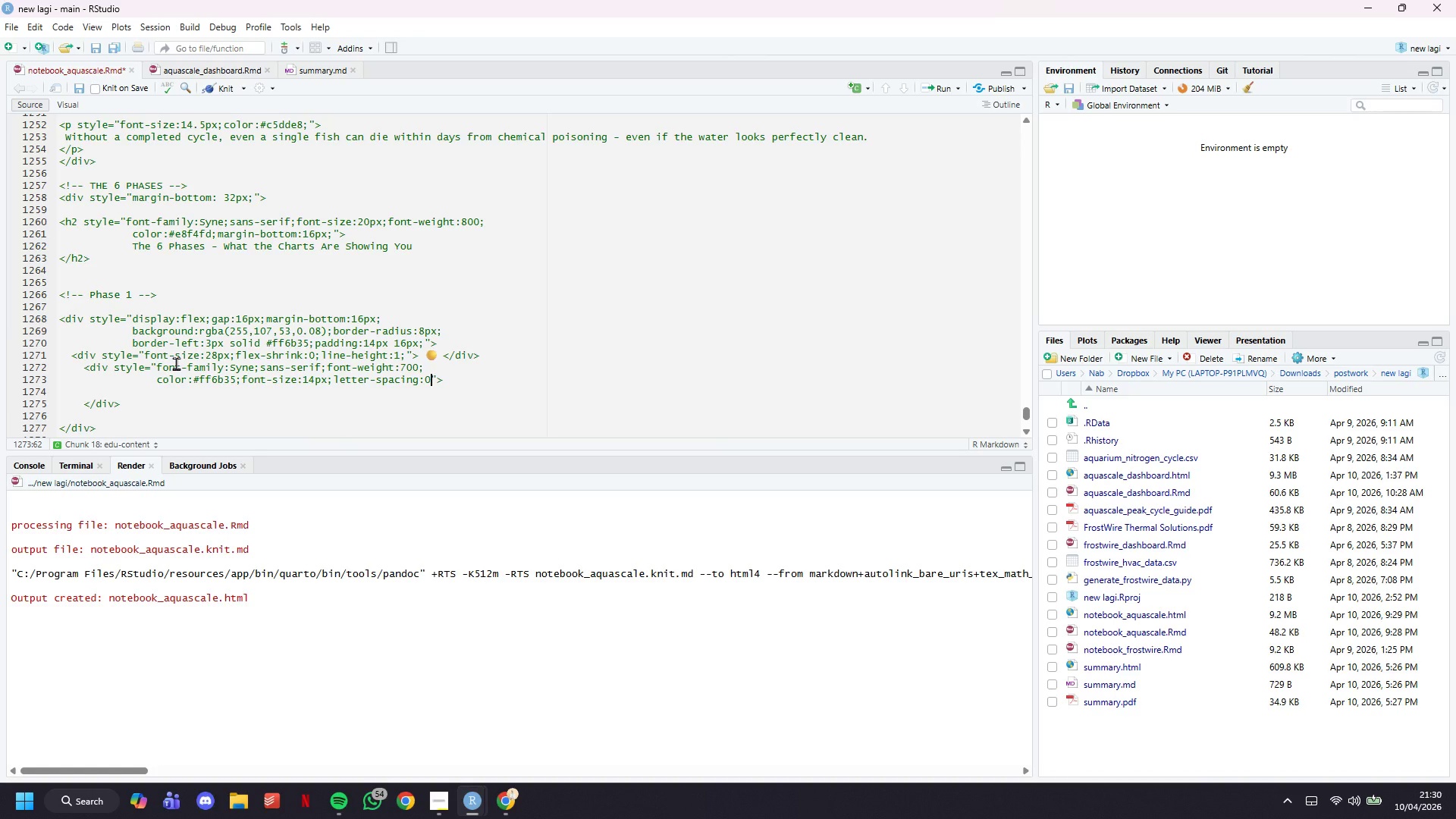 
key(ArrowRight)
 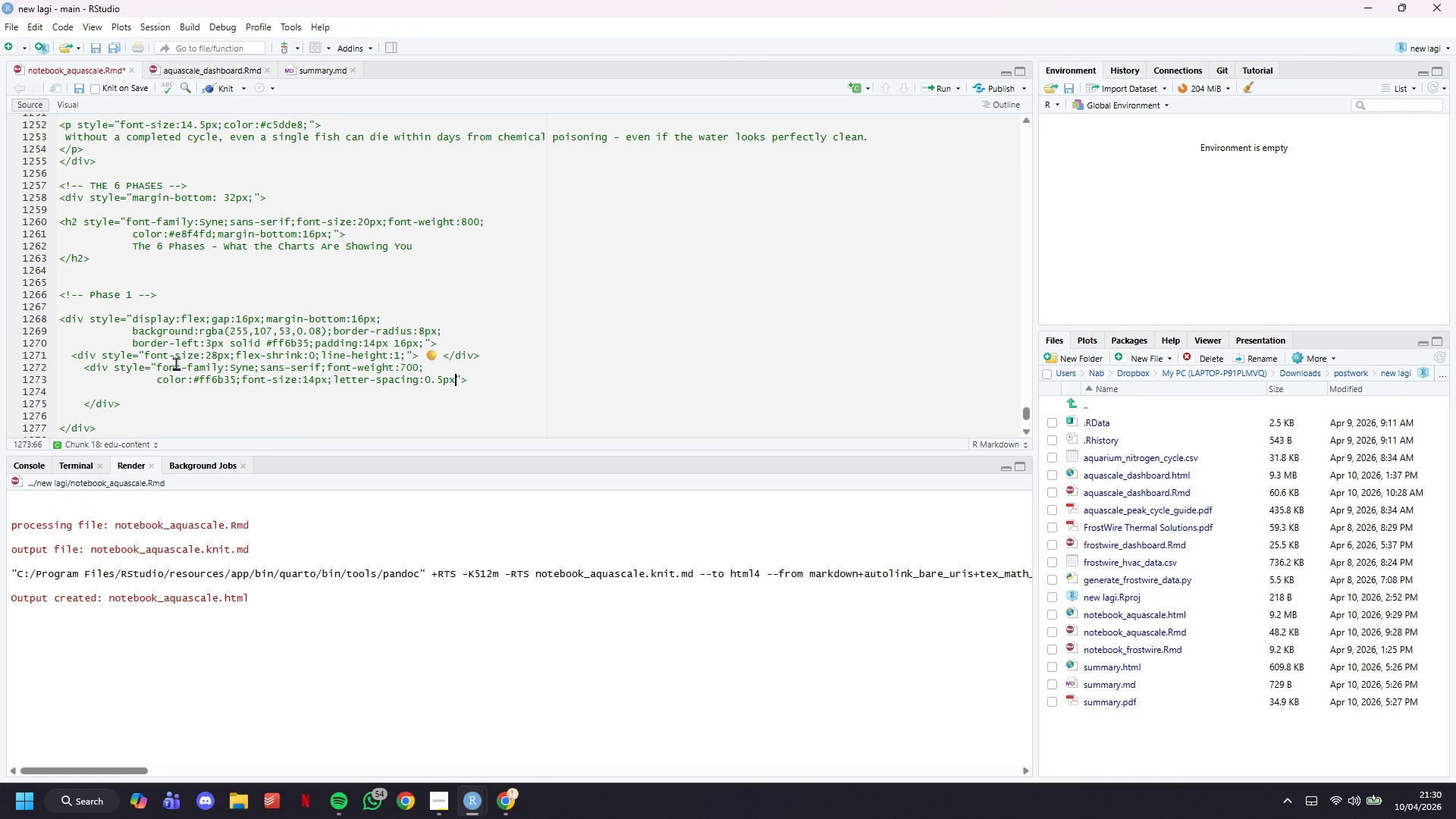 
key(ArrowLeft)
 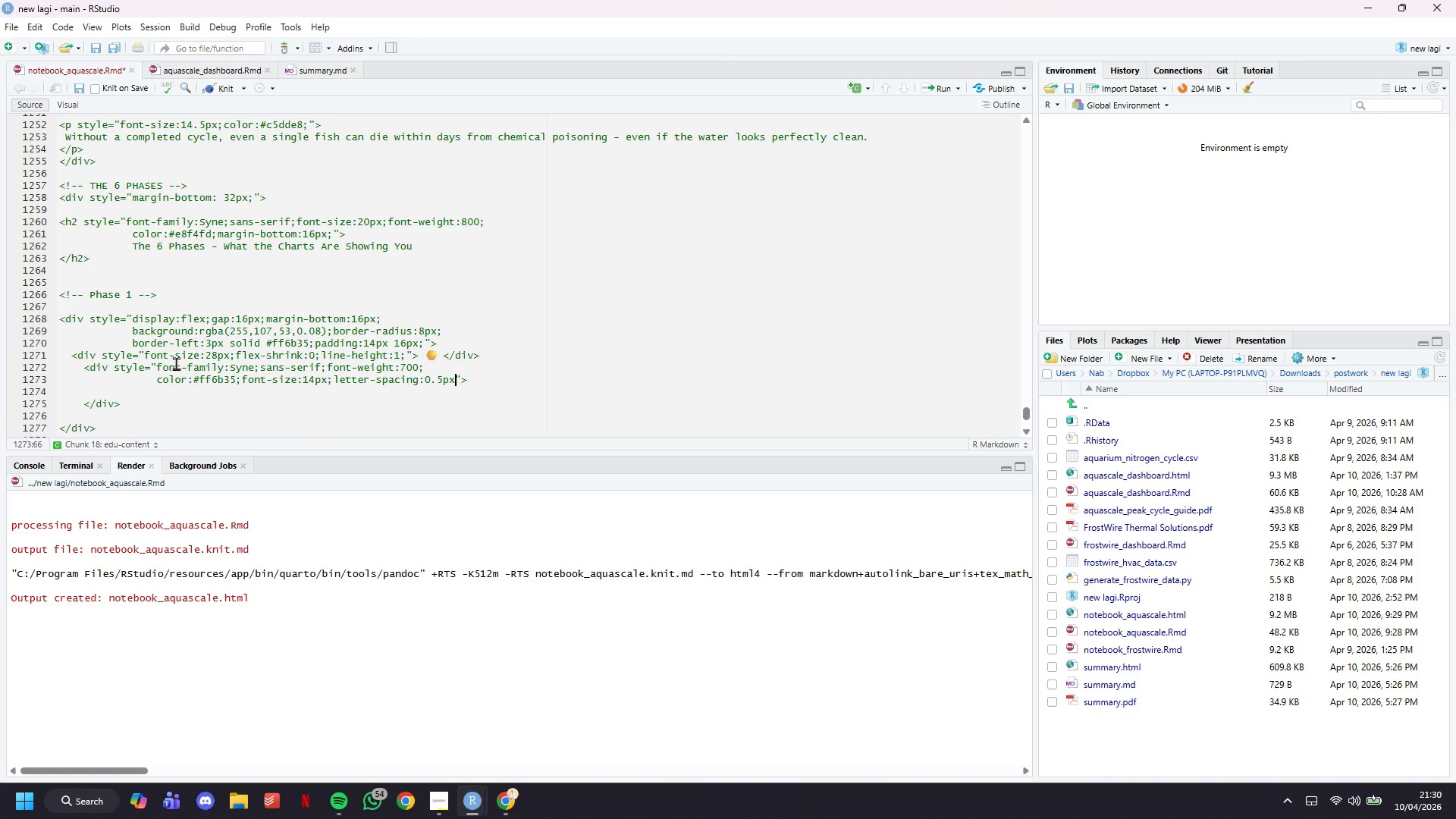 
key(Semicolon)
 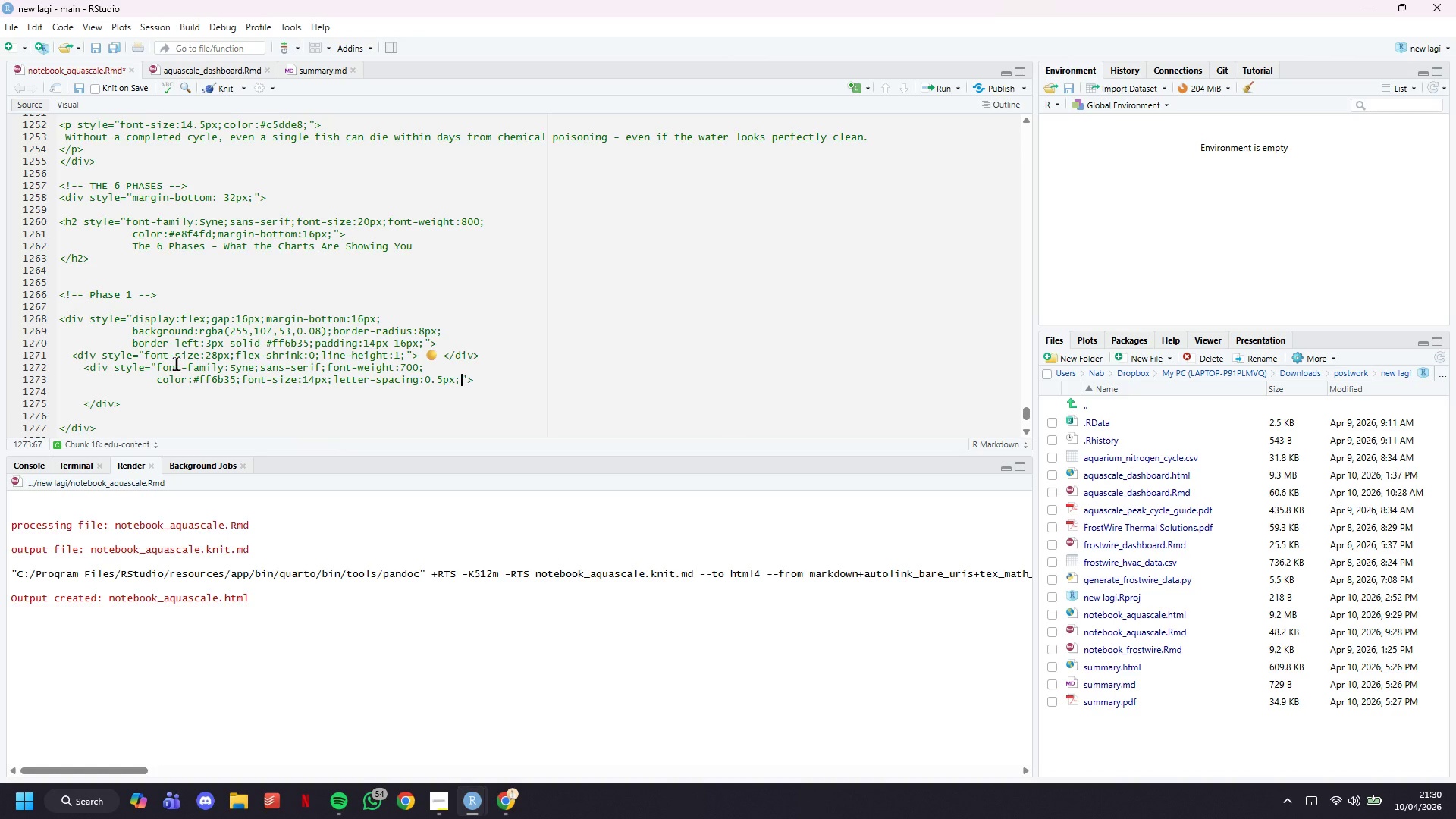 
key(ArrowRight)
 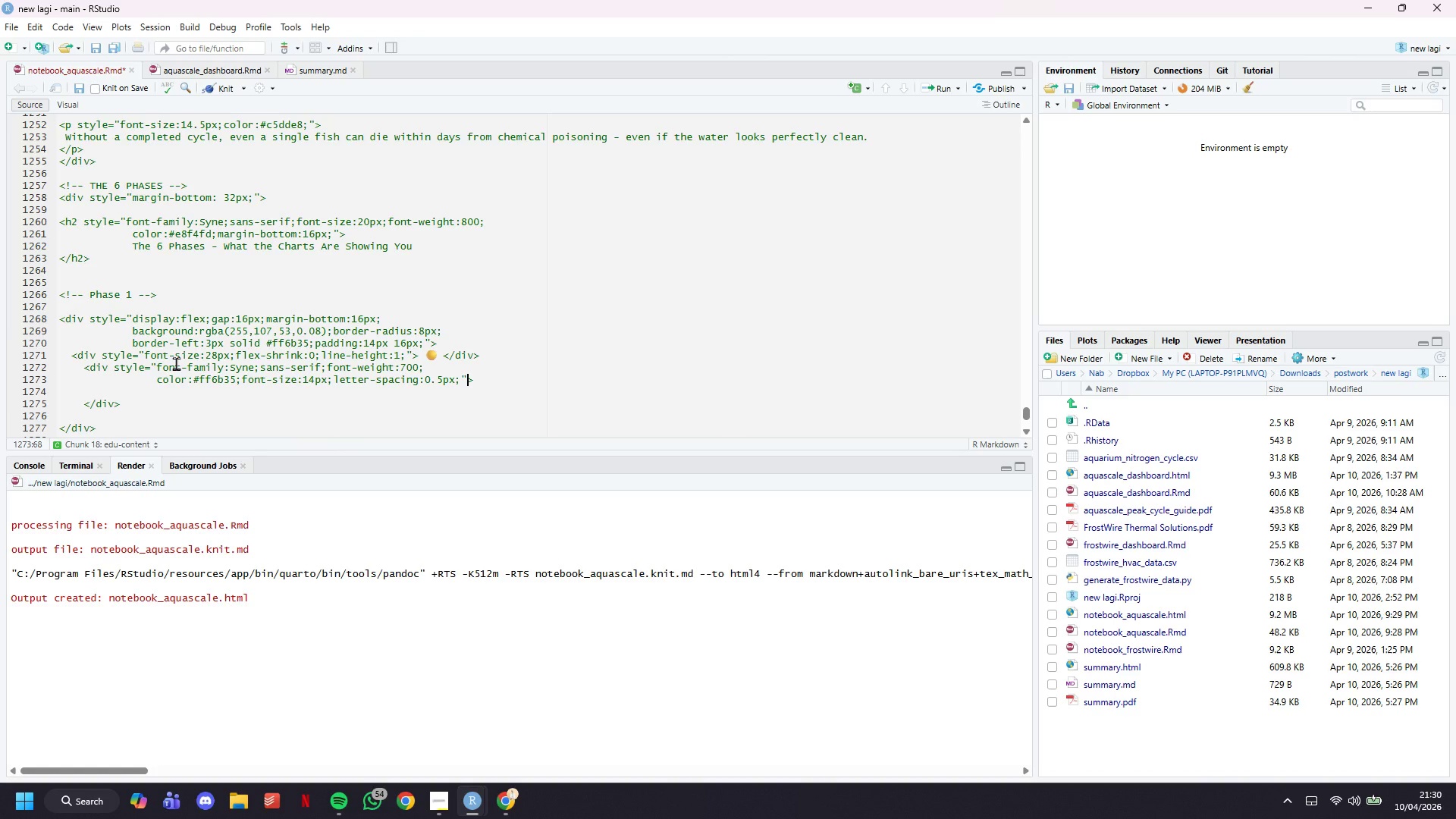 
key(ArrowLeft)
 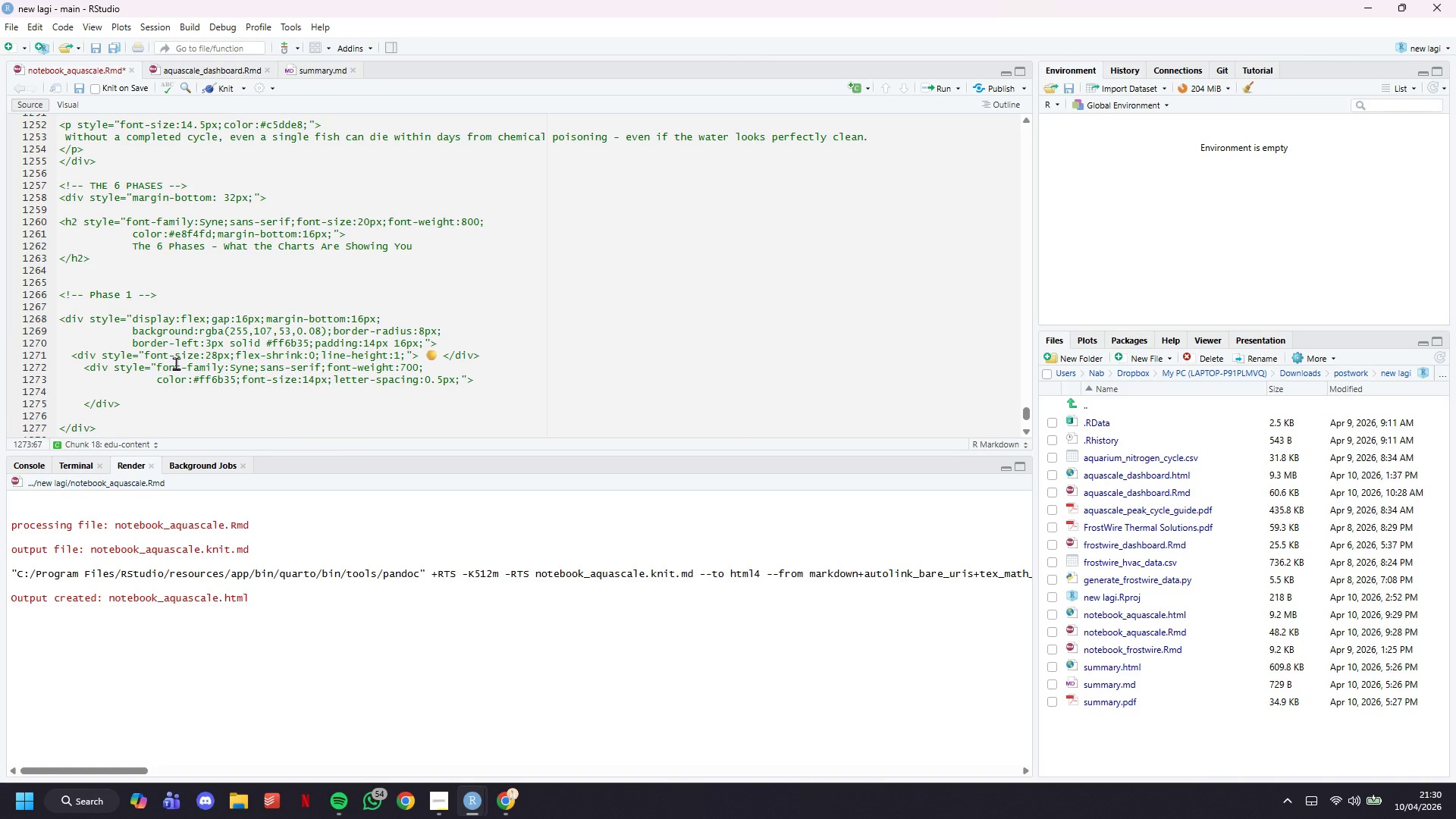 
key(Enter)
 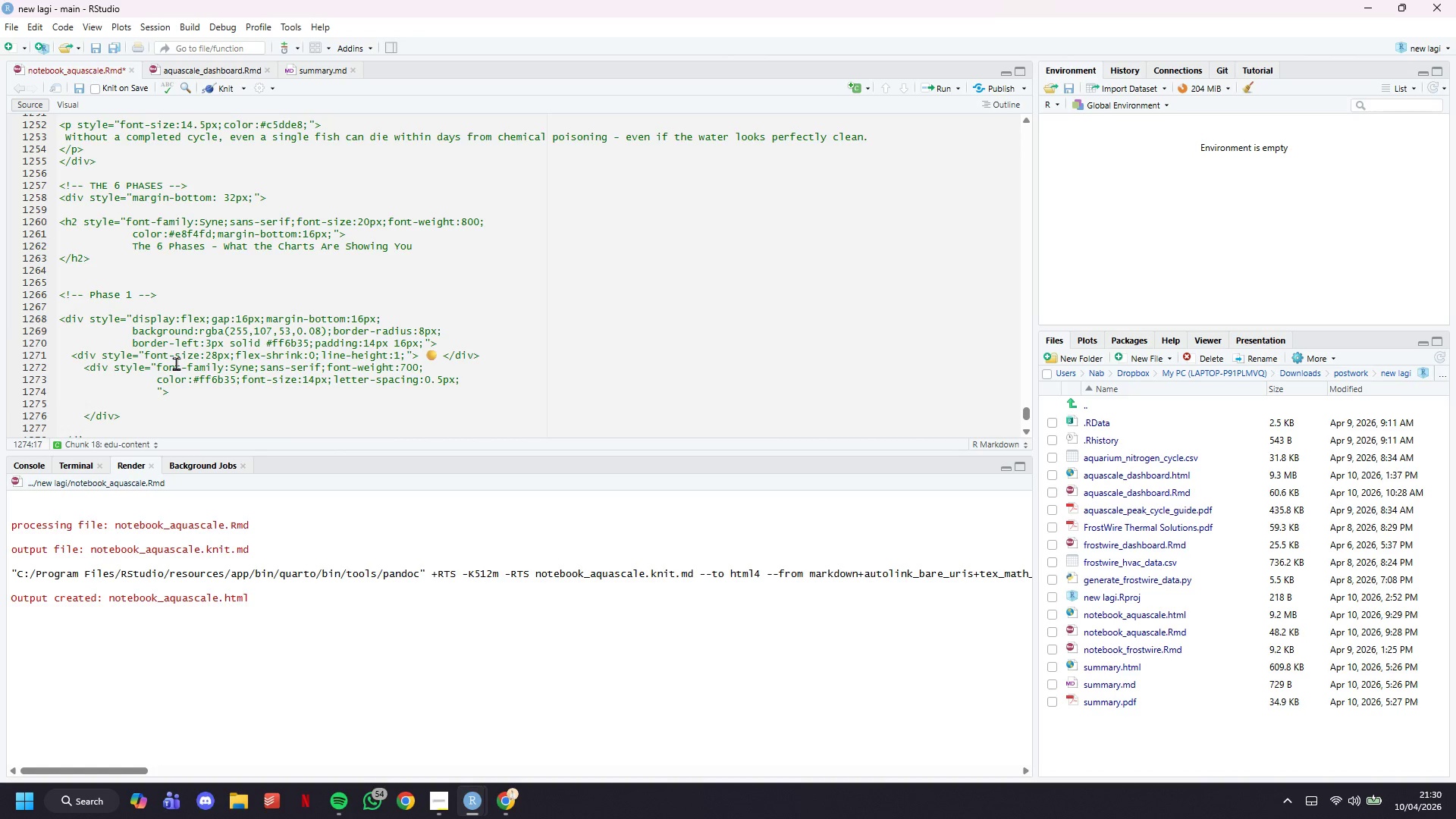 
type(margin-bottom:4px;)
 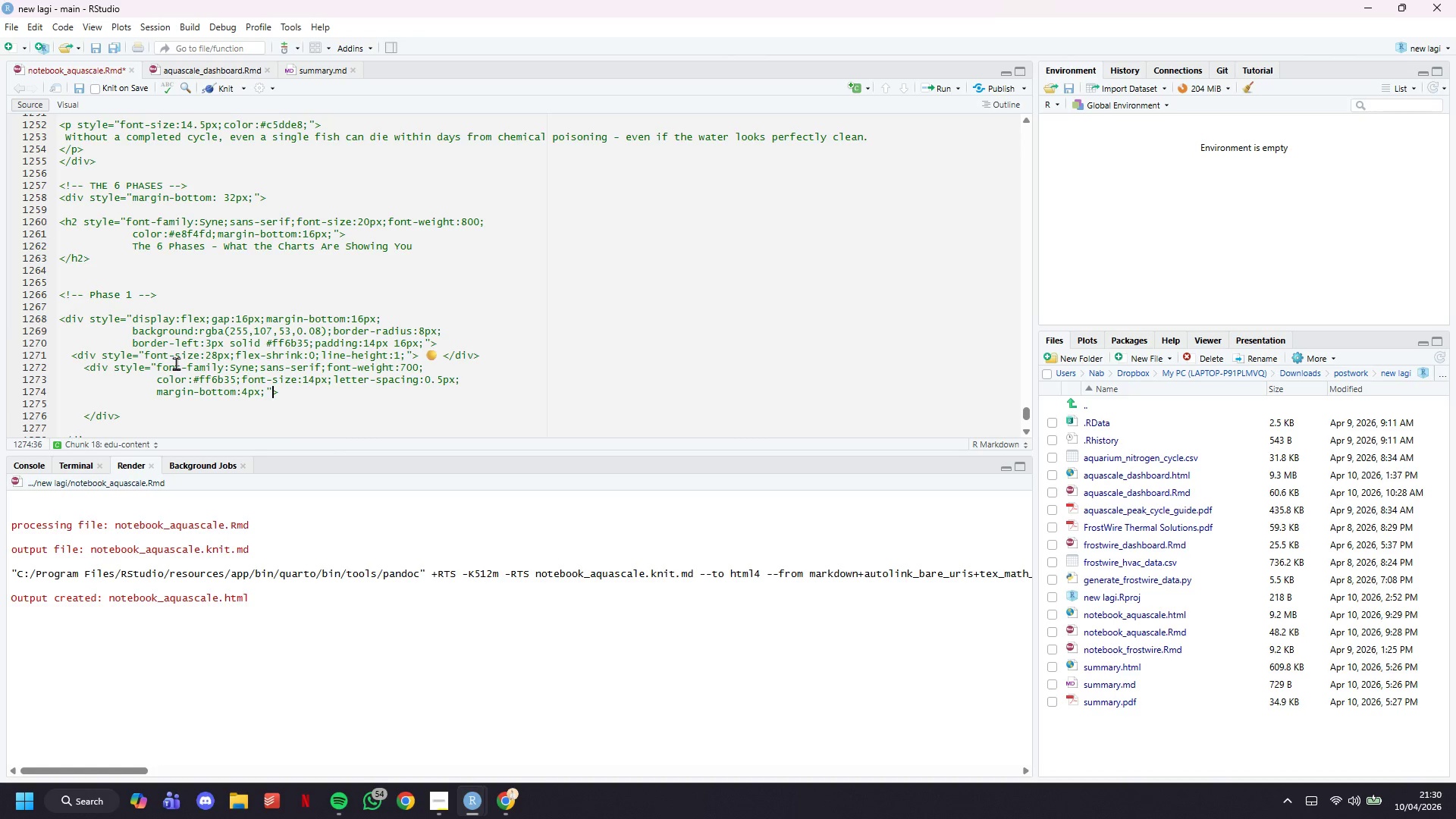 
 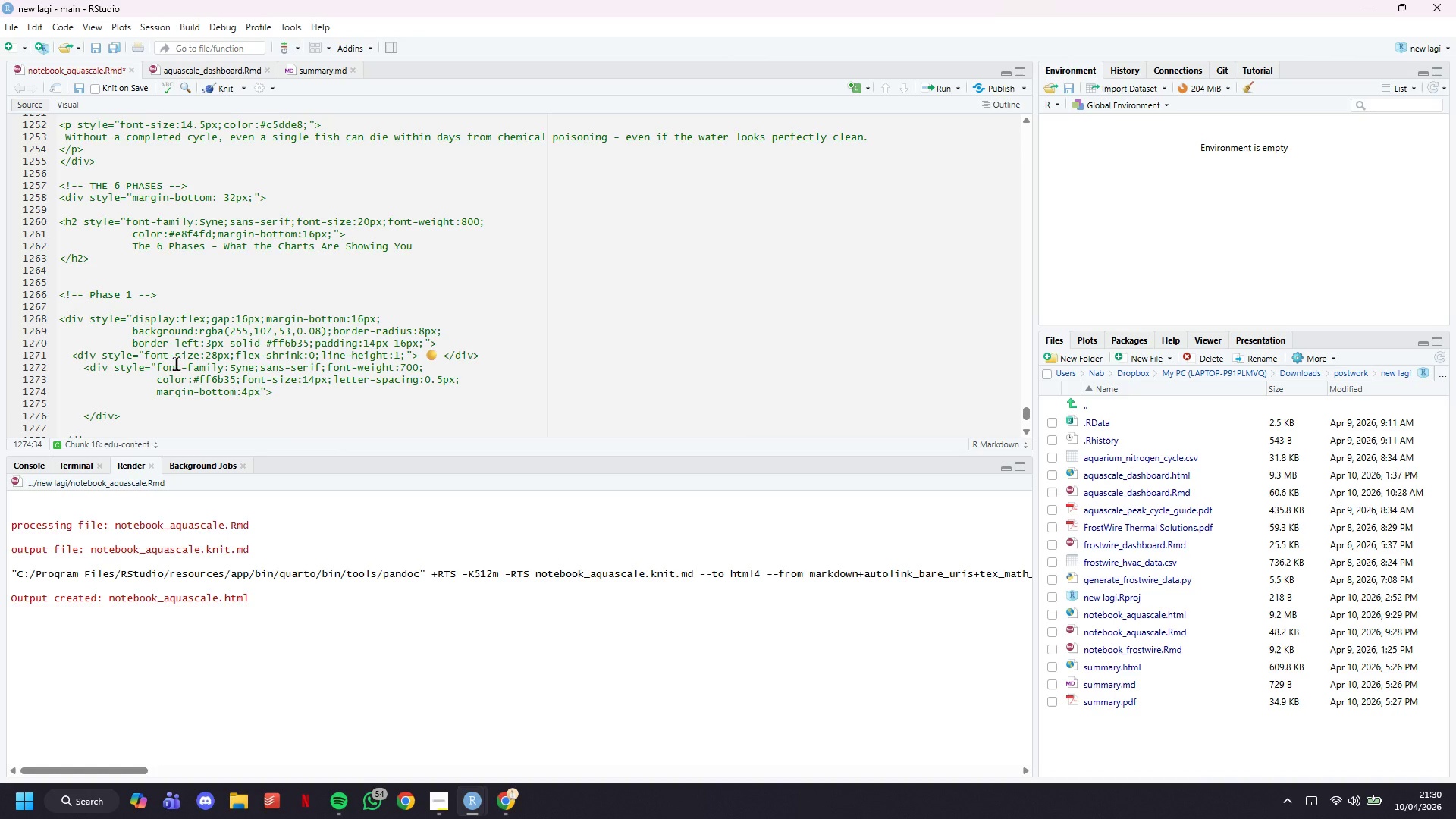 
key(ArrowRight)
 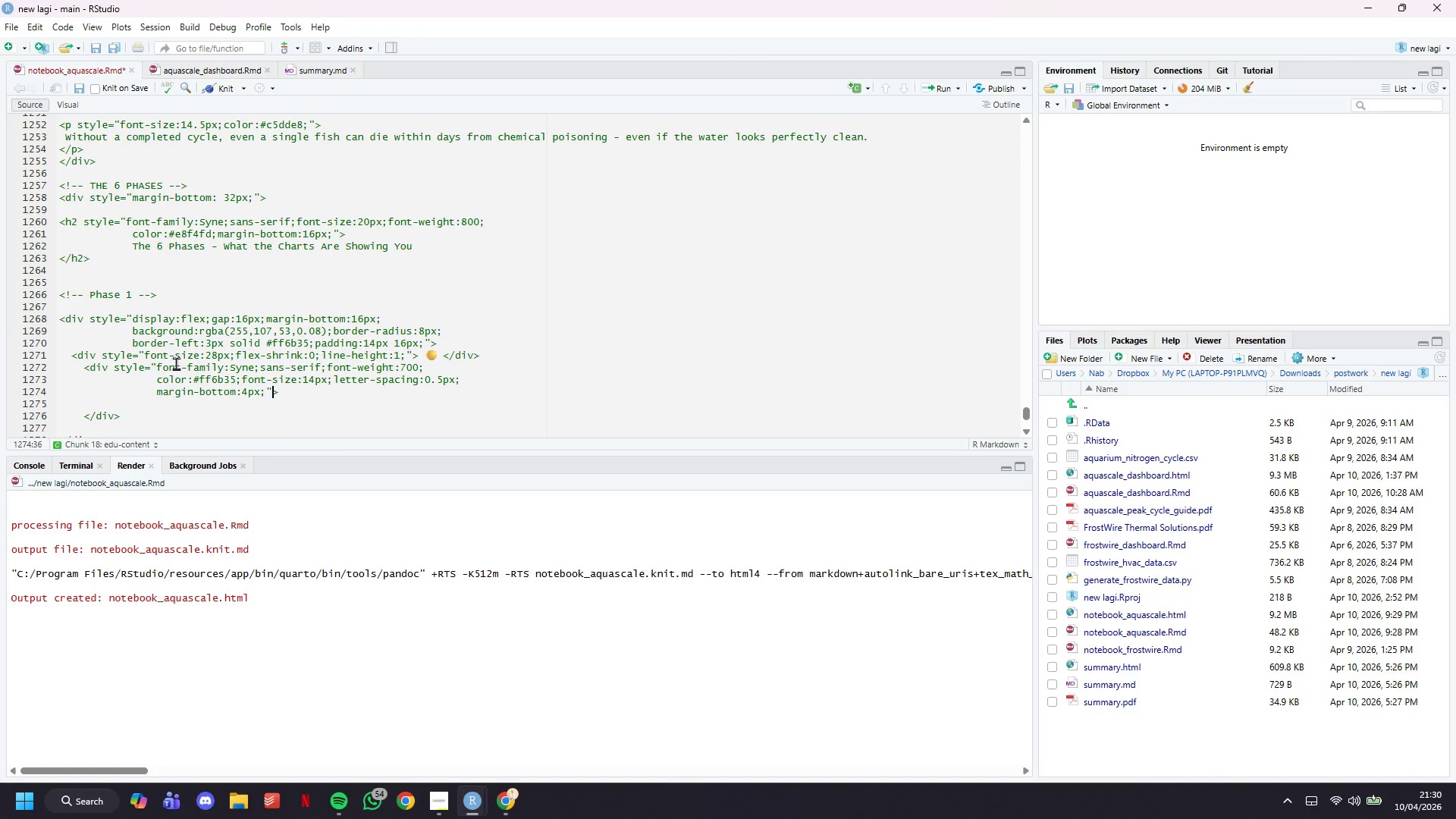 
key(ArrowRight)
 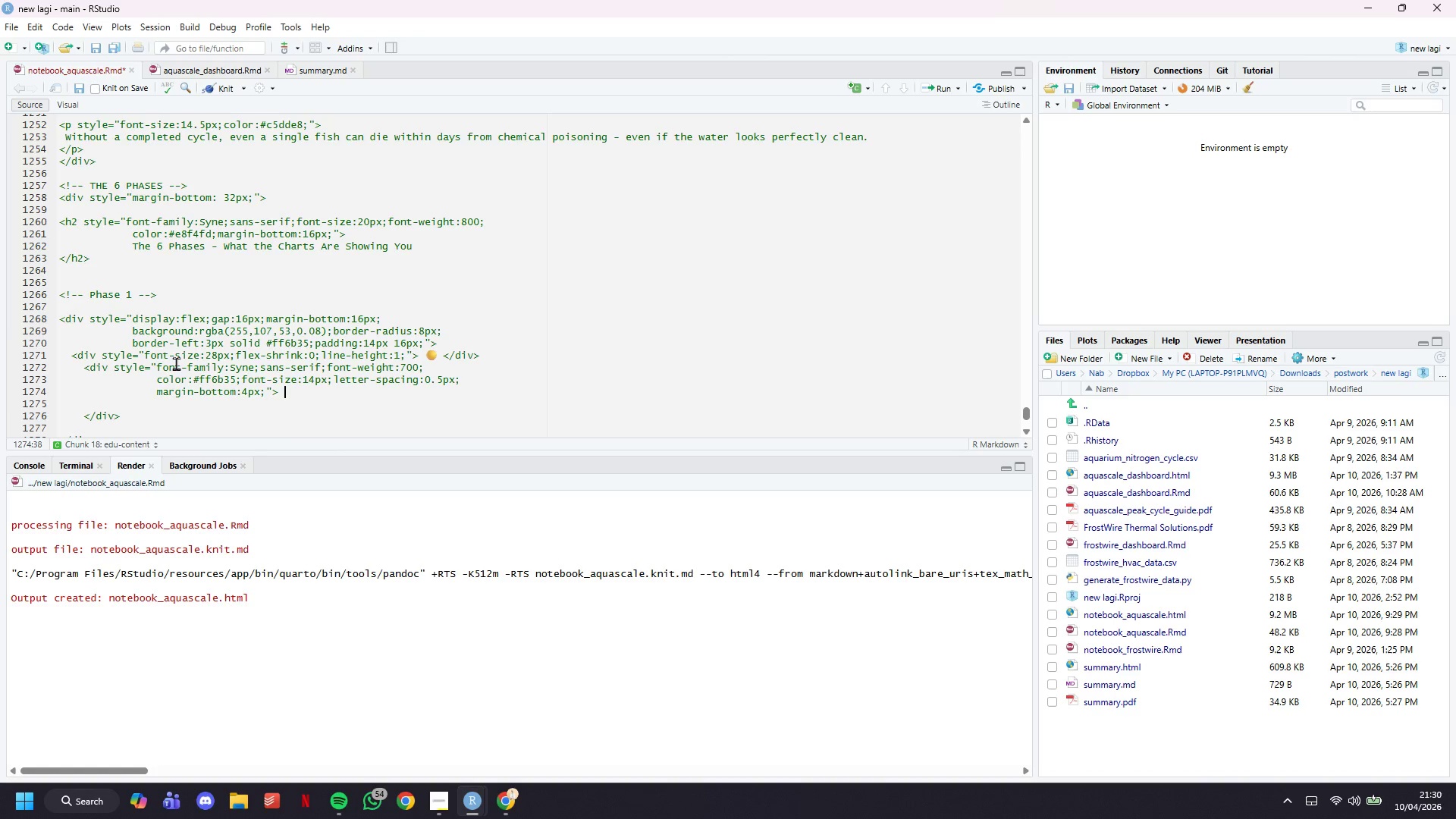 
type( PHASE 1 AMMONIA RISING ())
 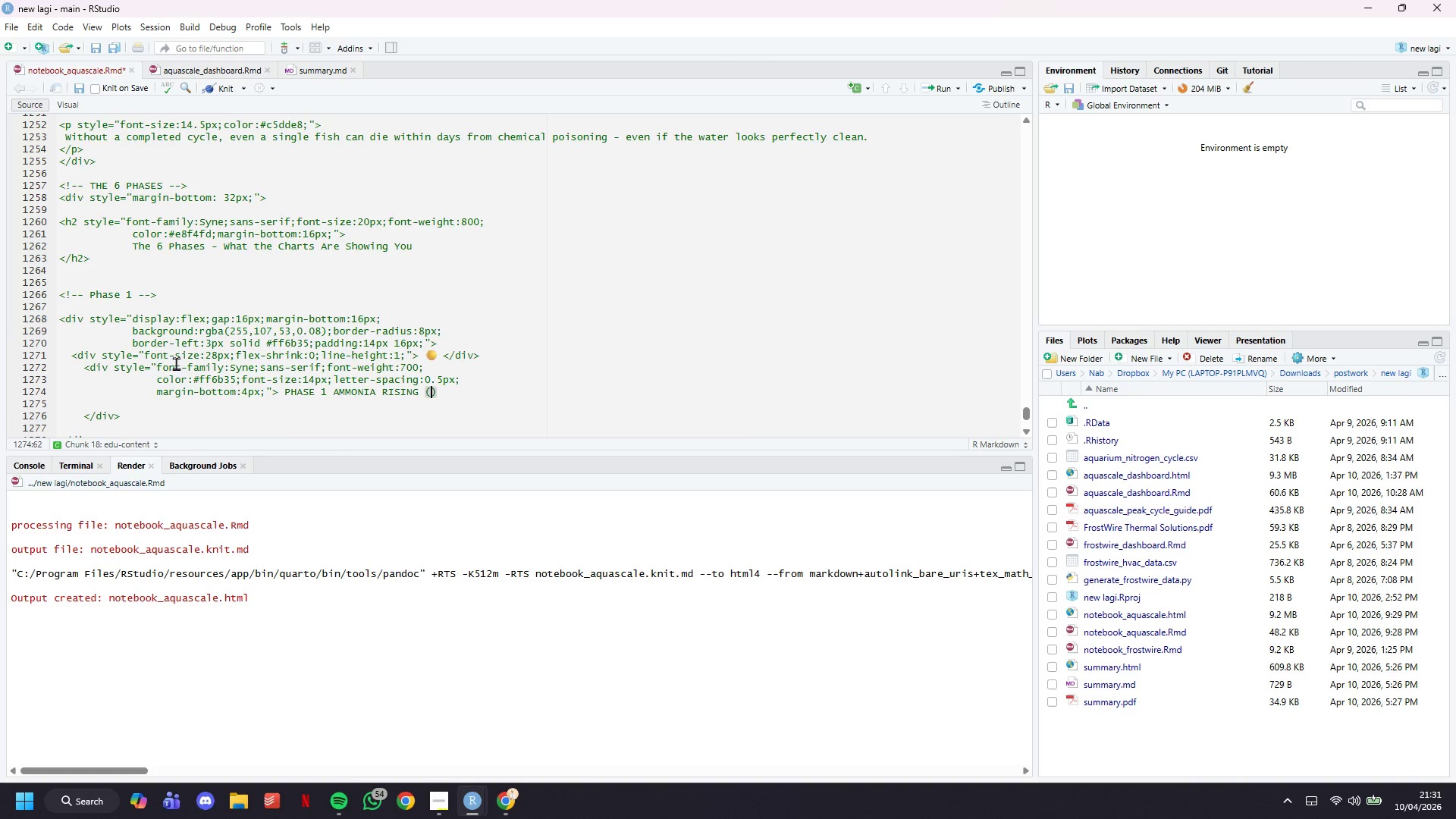 
 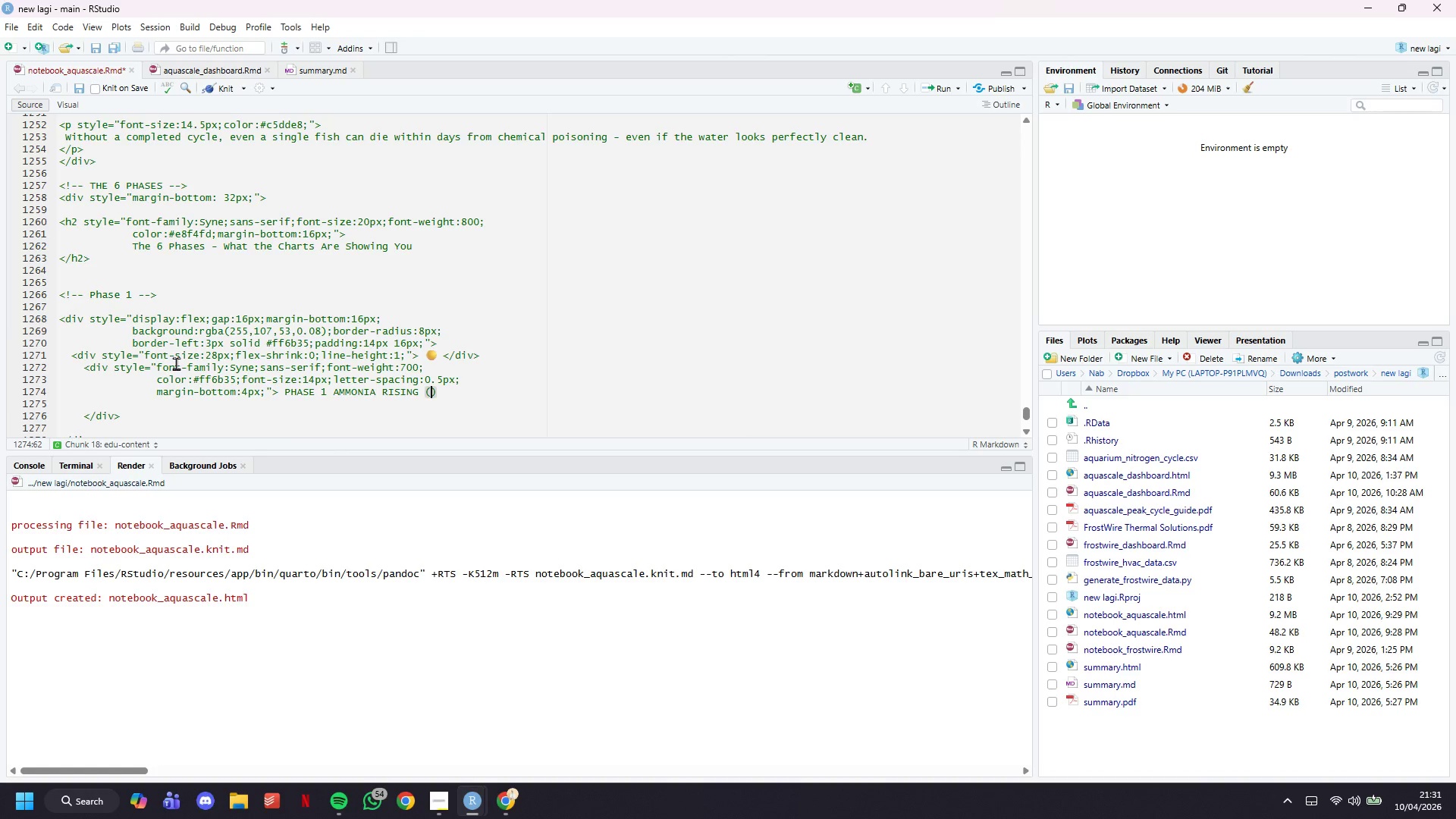 
key(ArrowLeft)
 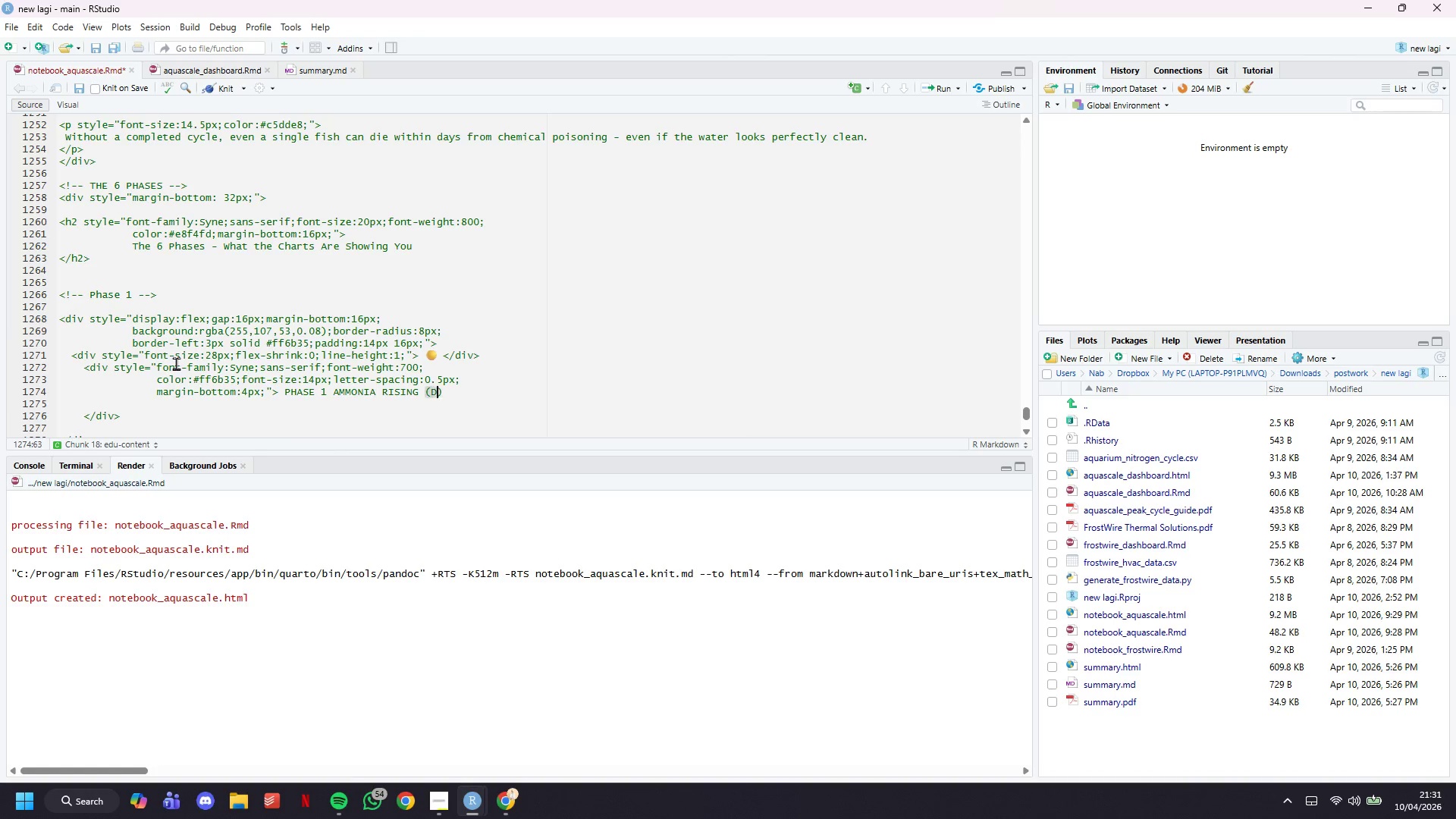 
type(Days 1 - 10)
 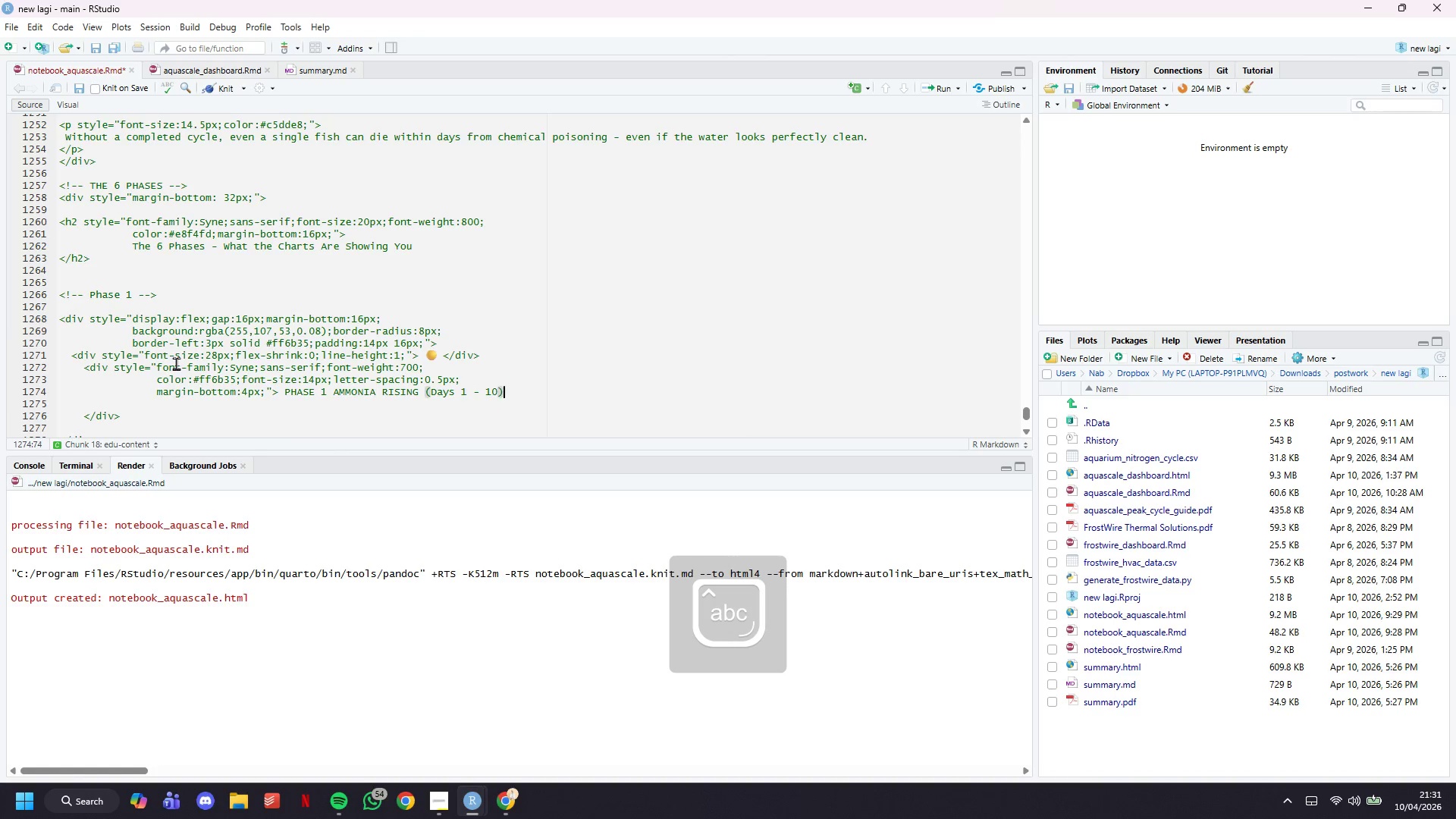 
key(ArrowRight)
 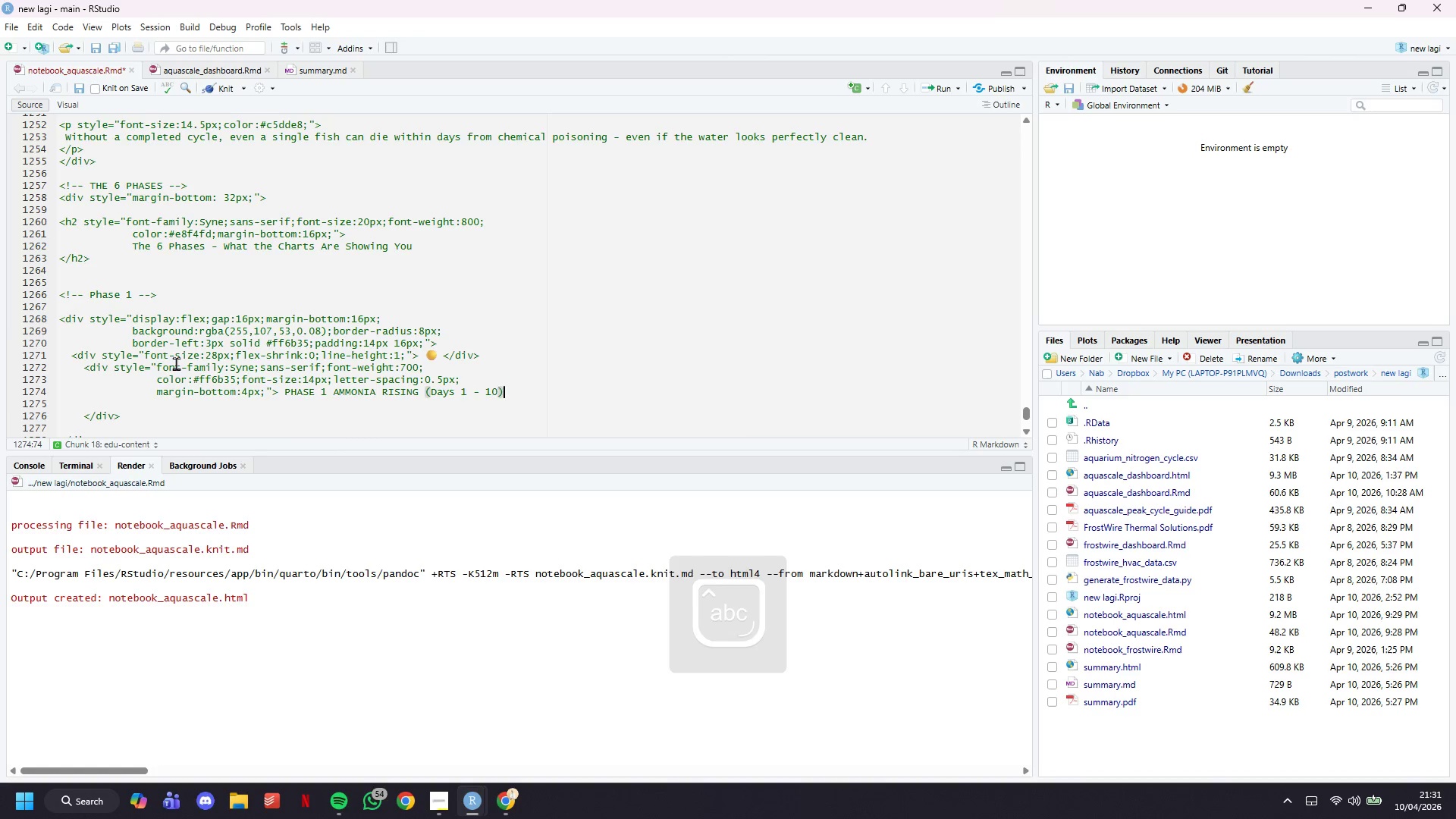 
type(</div>)
 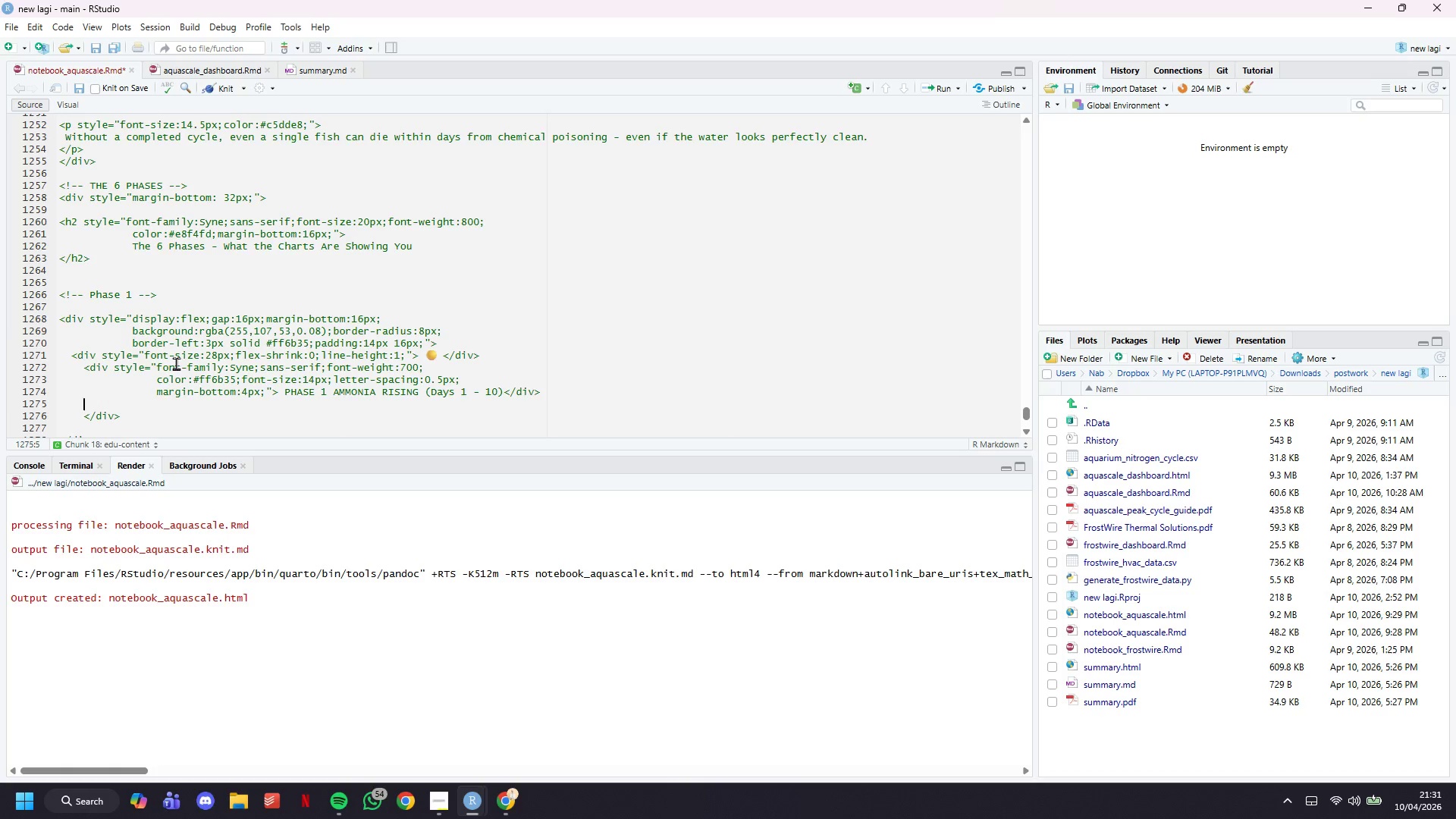 
 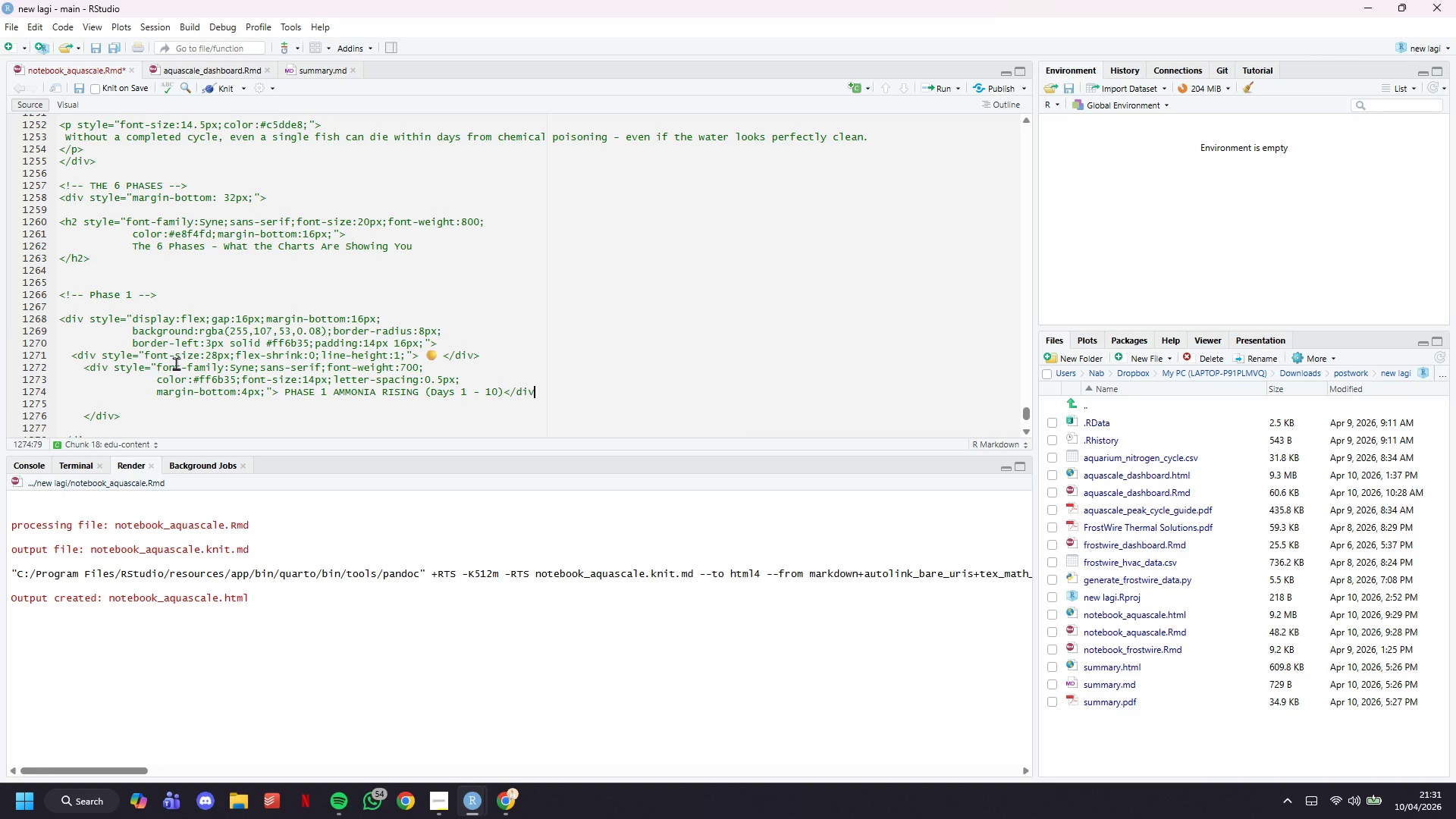 
key(ArrowDown)
 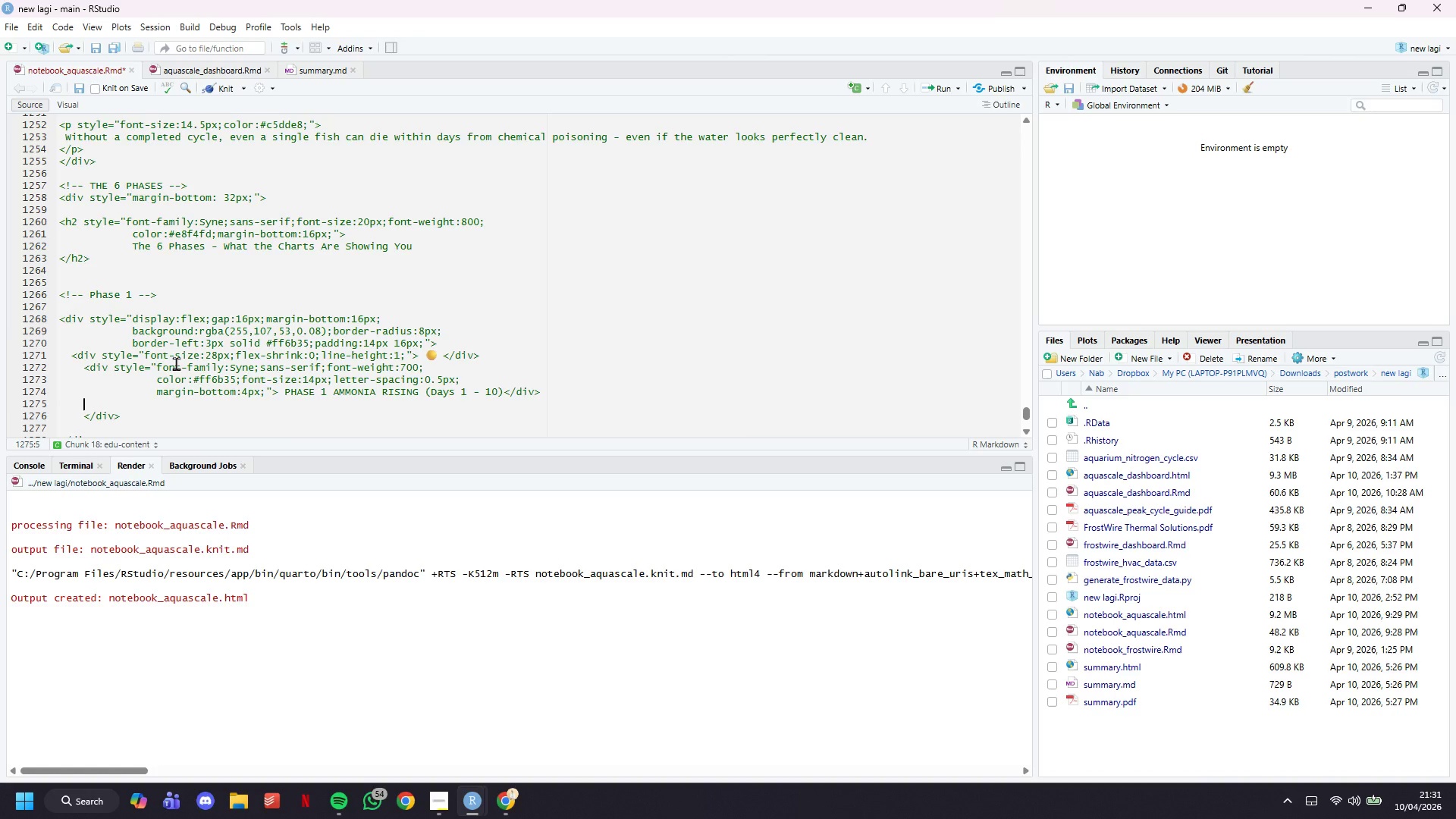 
key(Backspace)
 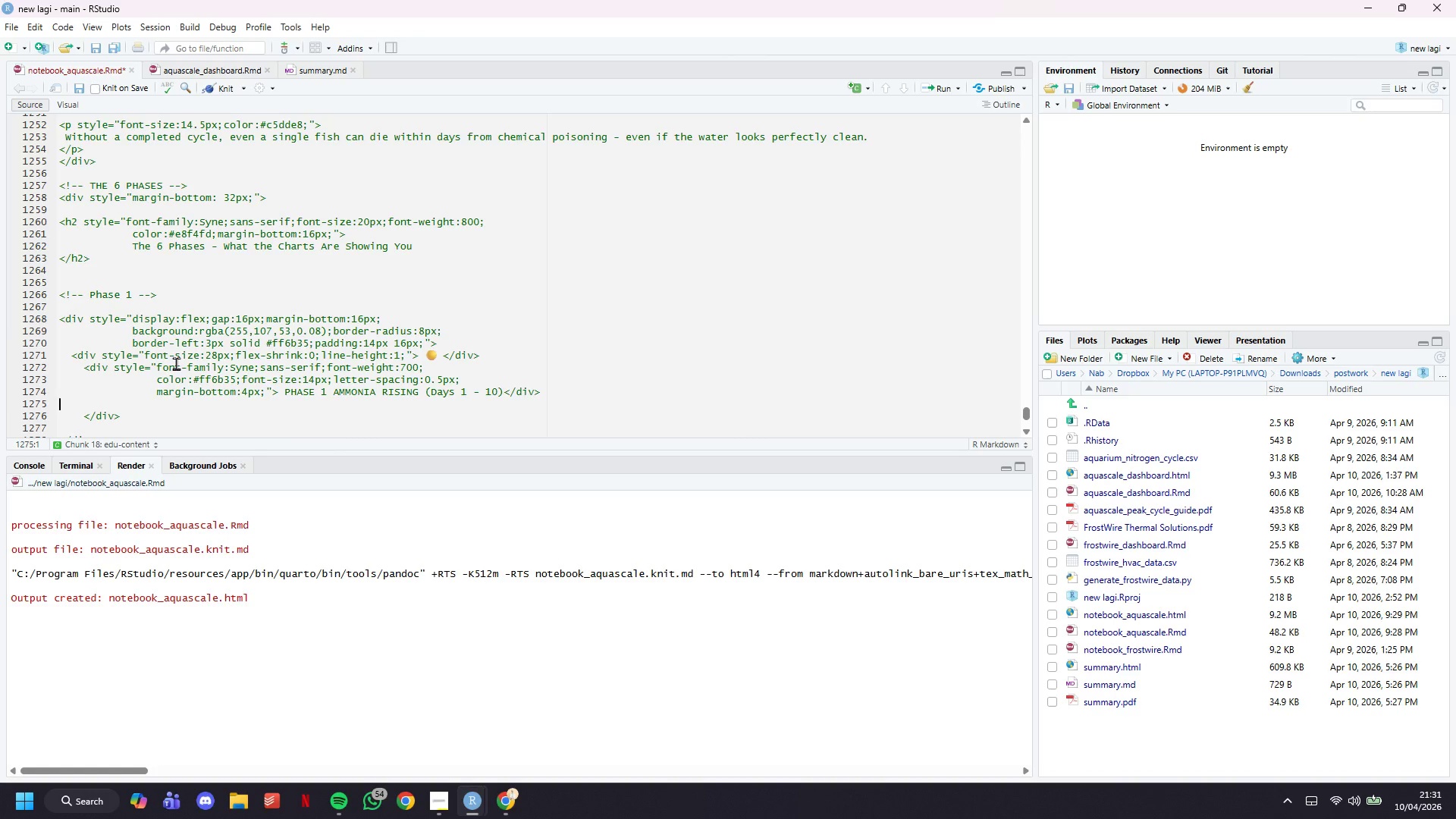 
key(Backspace)
 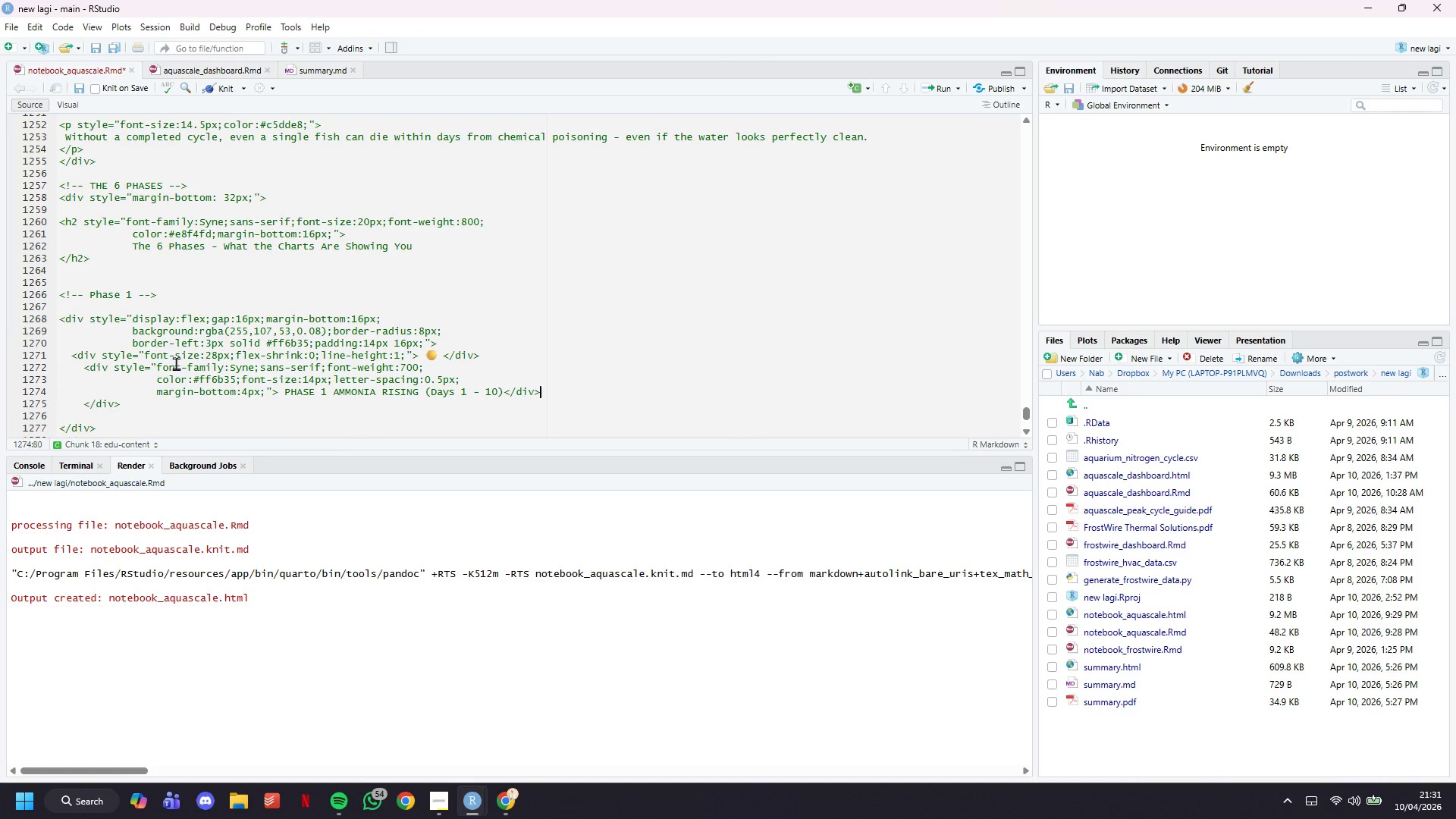 
key(Backspace)
 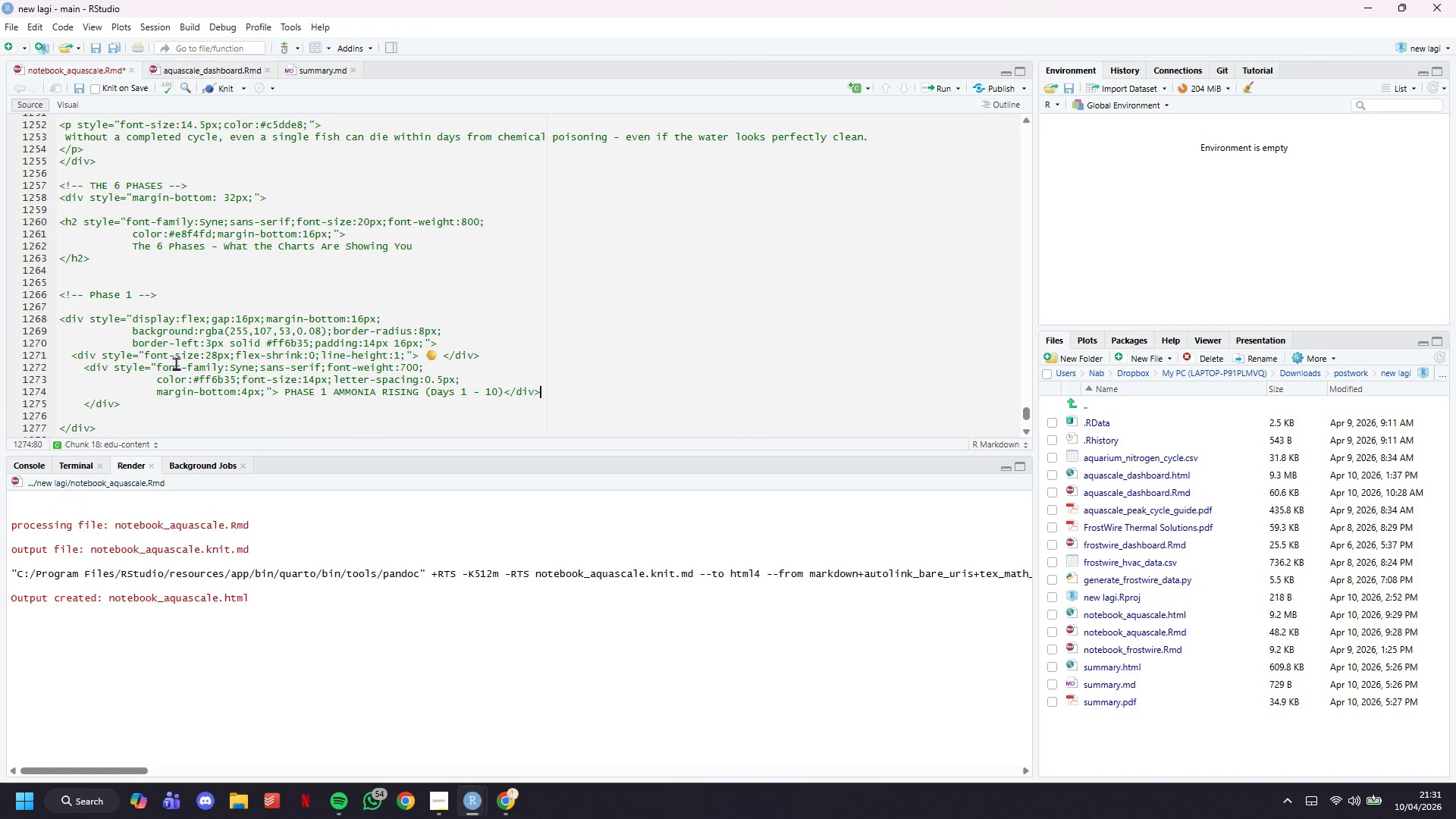 
key(ArrowUp)
 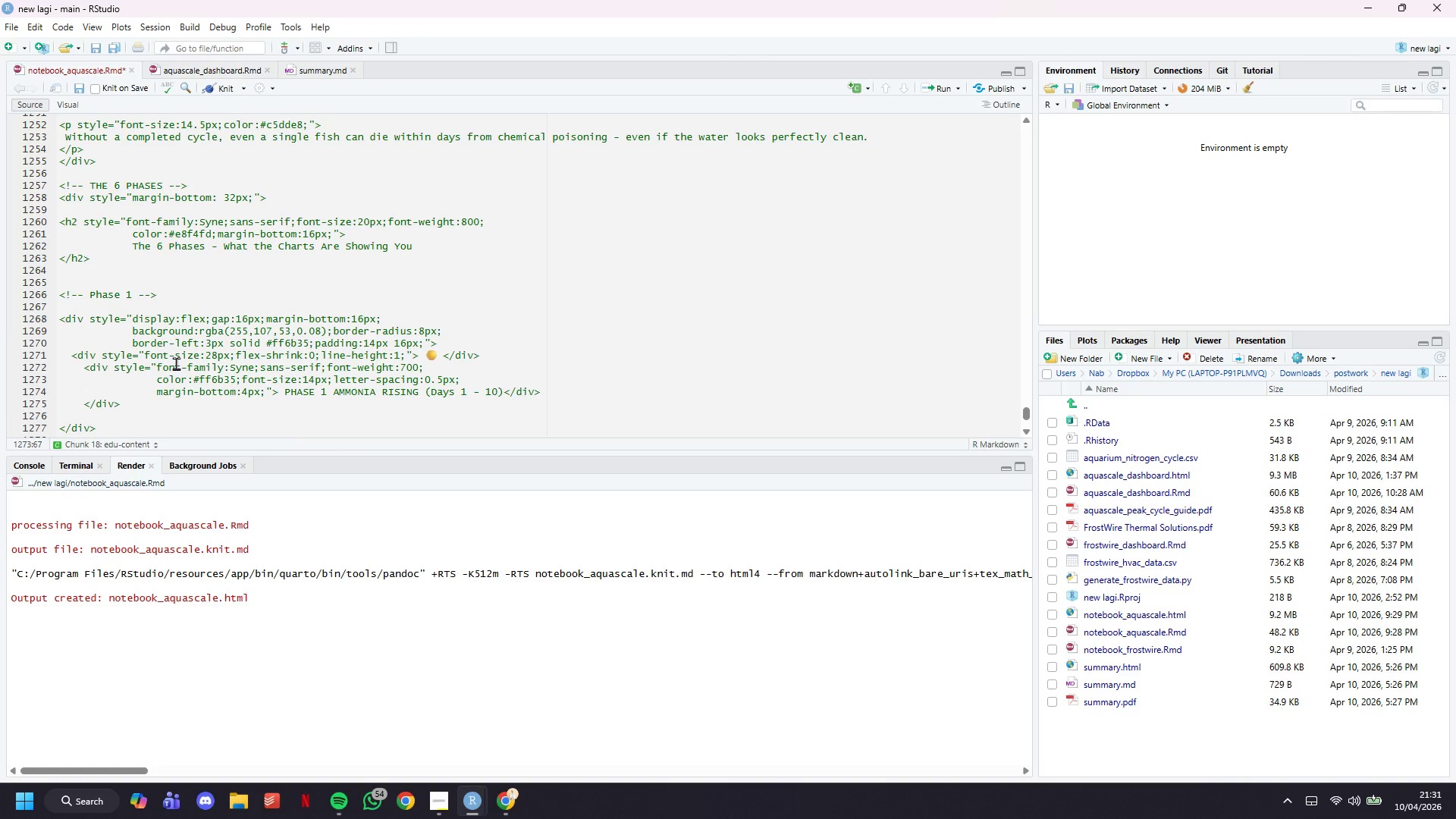 
key(ArrowDown)
 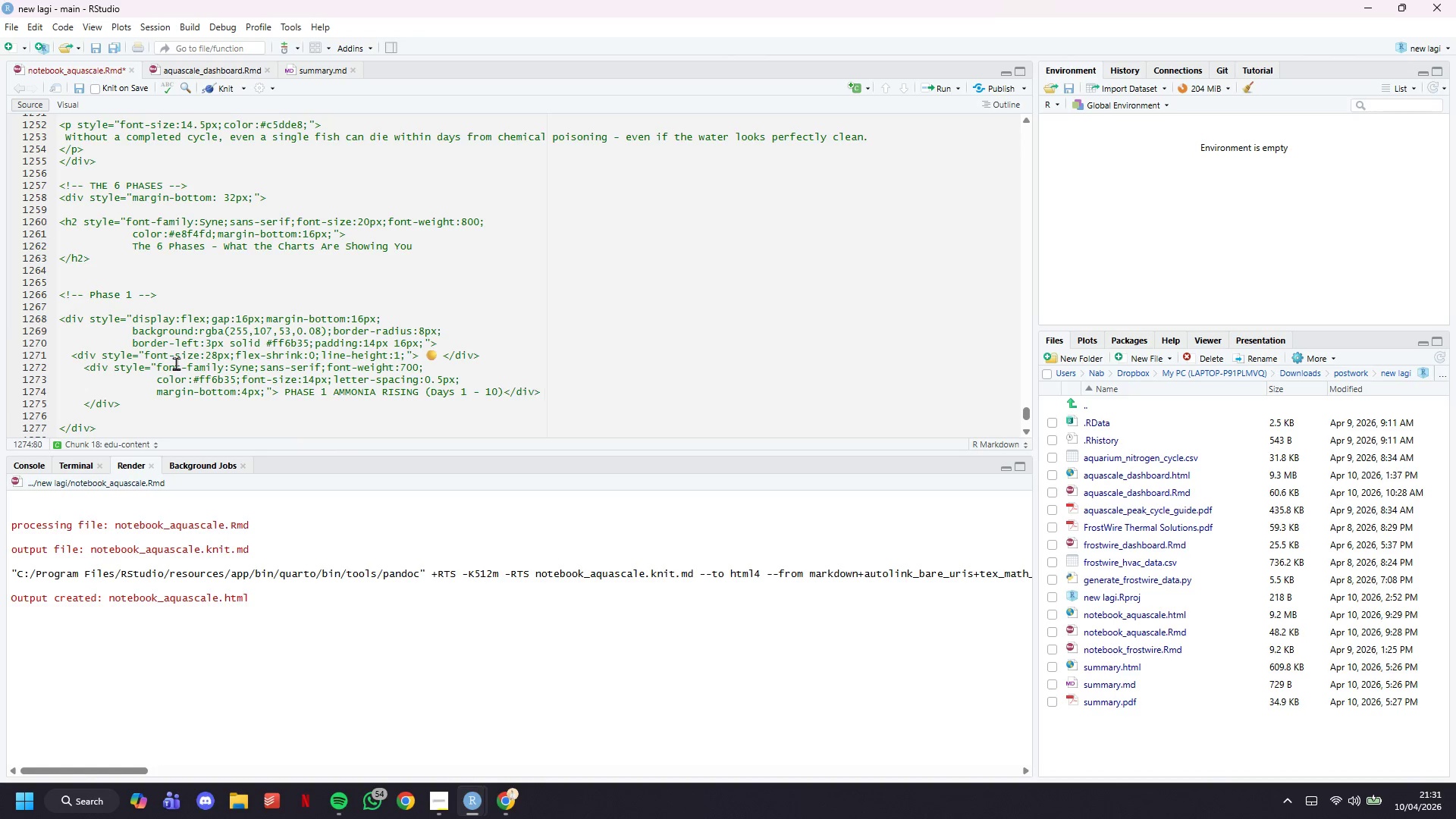 
key(Backspace)
 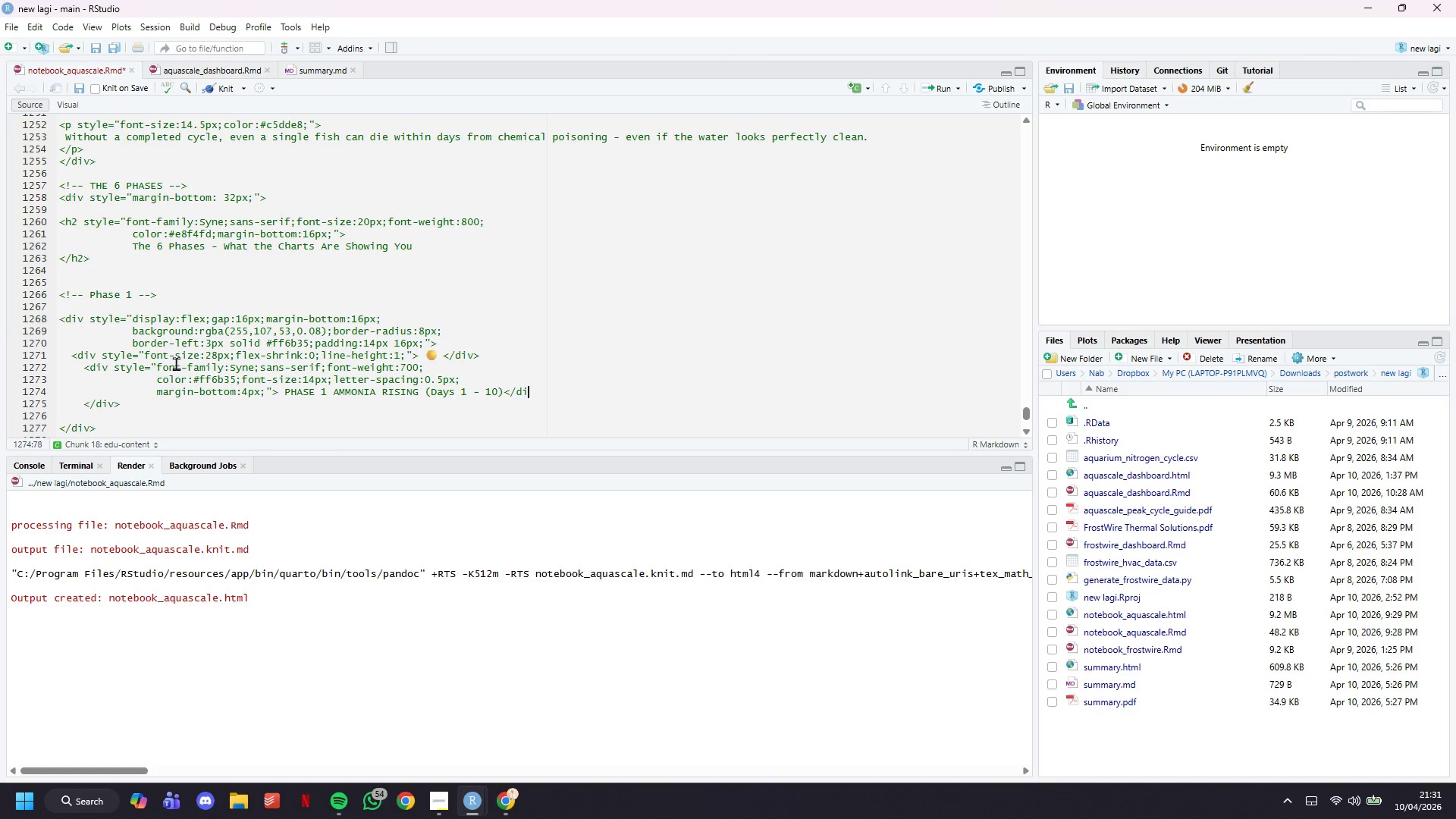 
key(Backspace)
 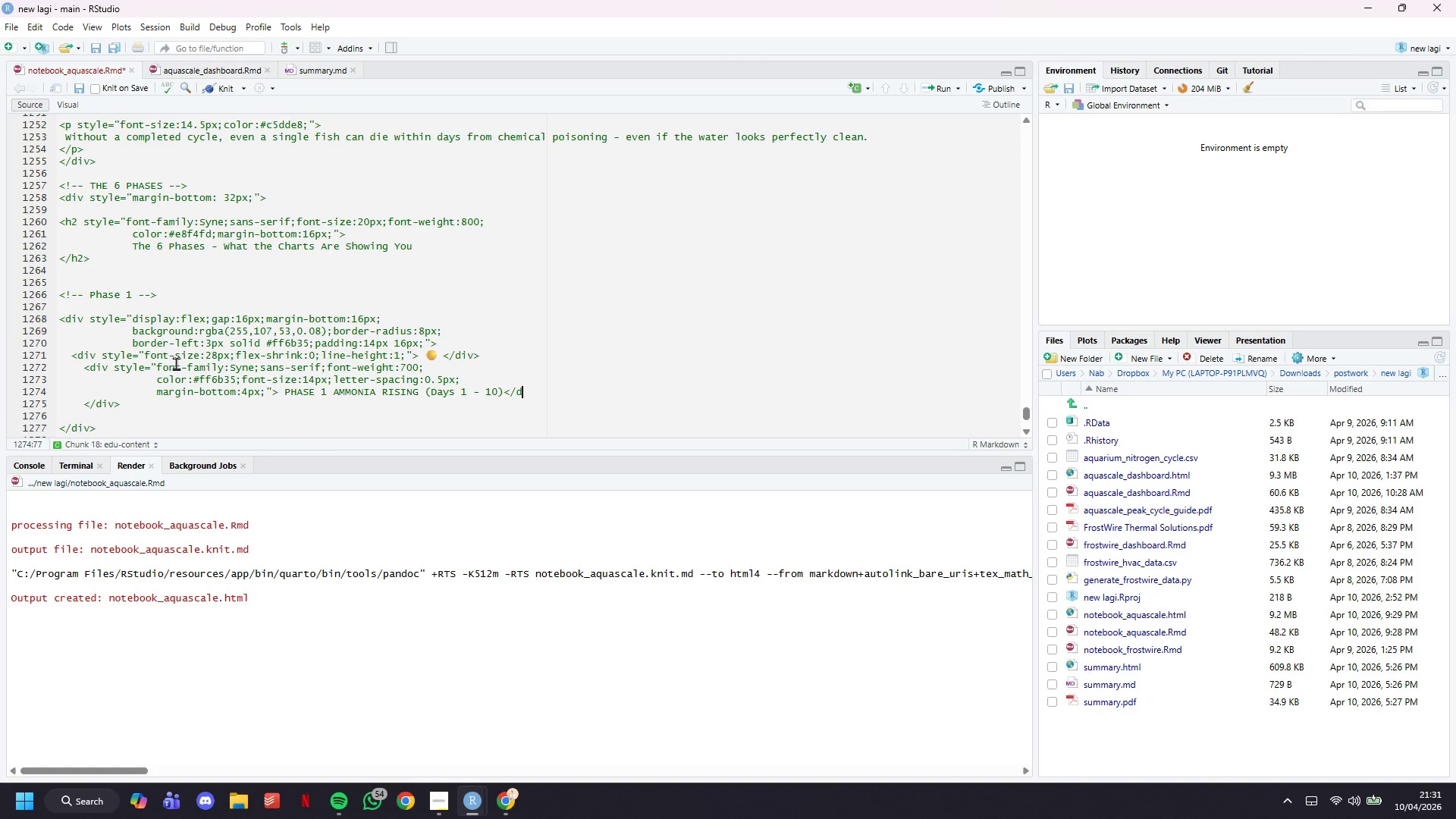 
key(Backspace)
 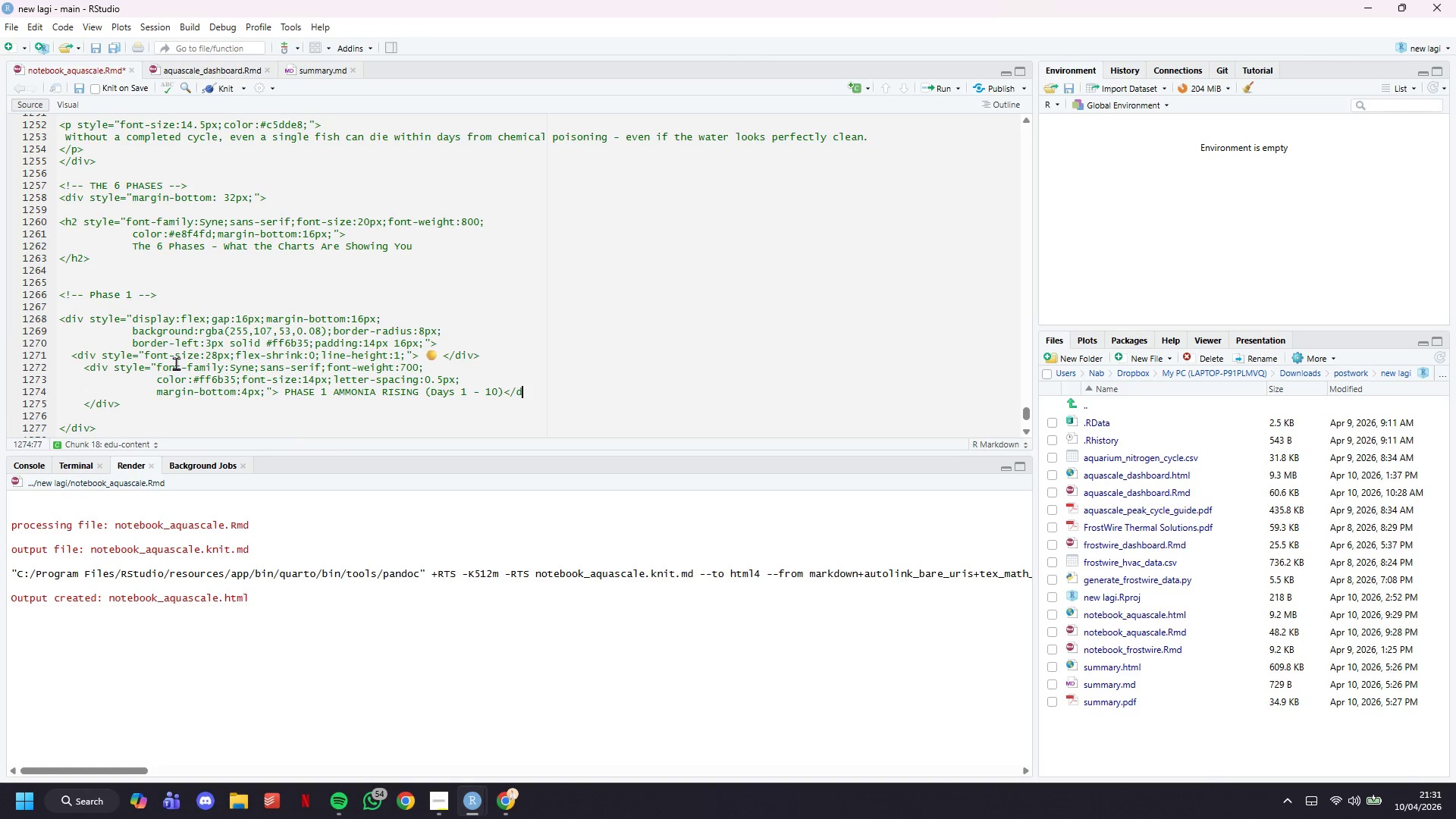 
key(Backspace)
 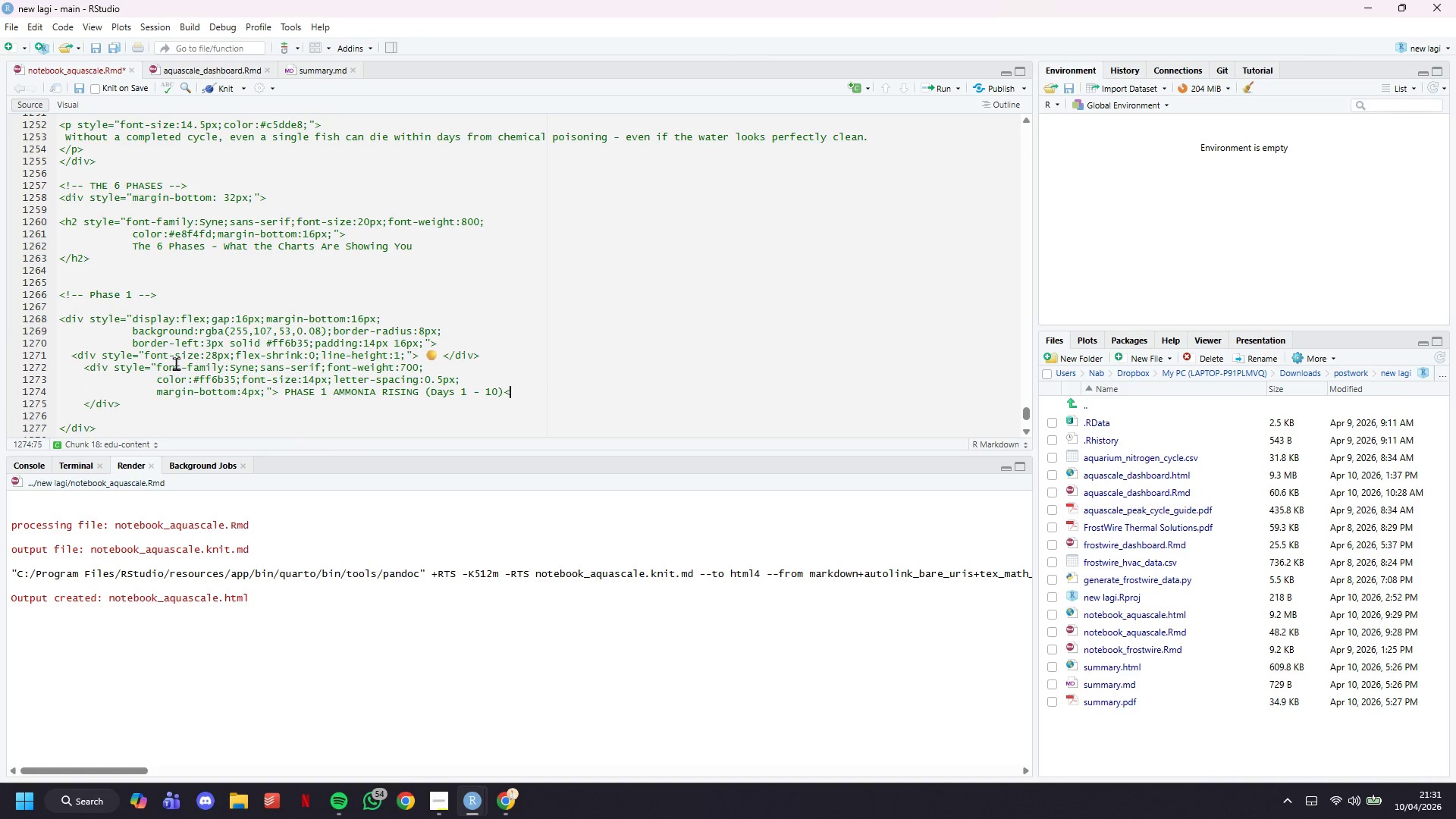 
key(Backspace)
 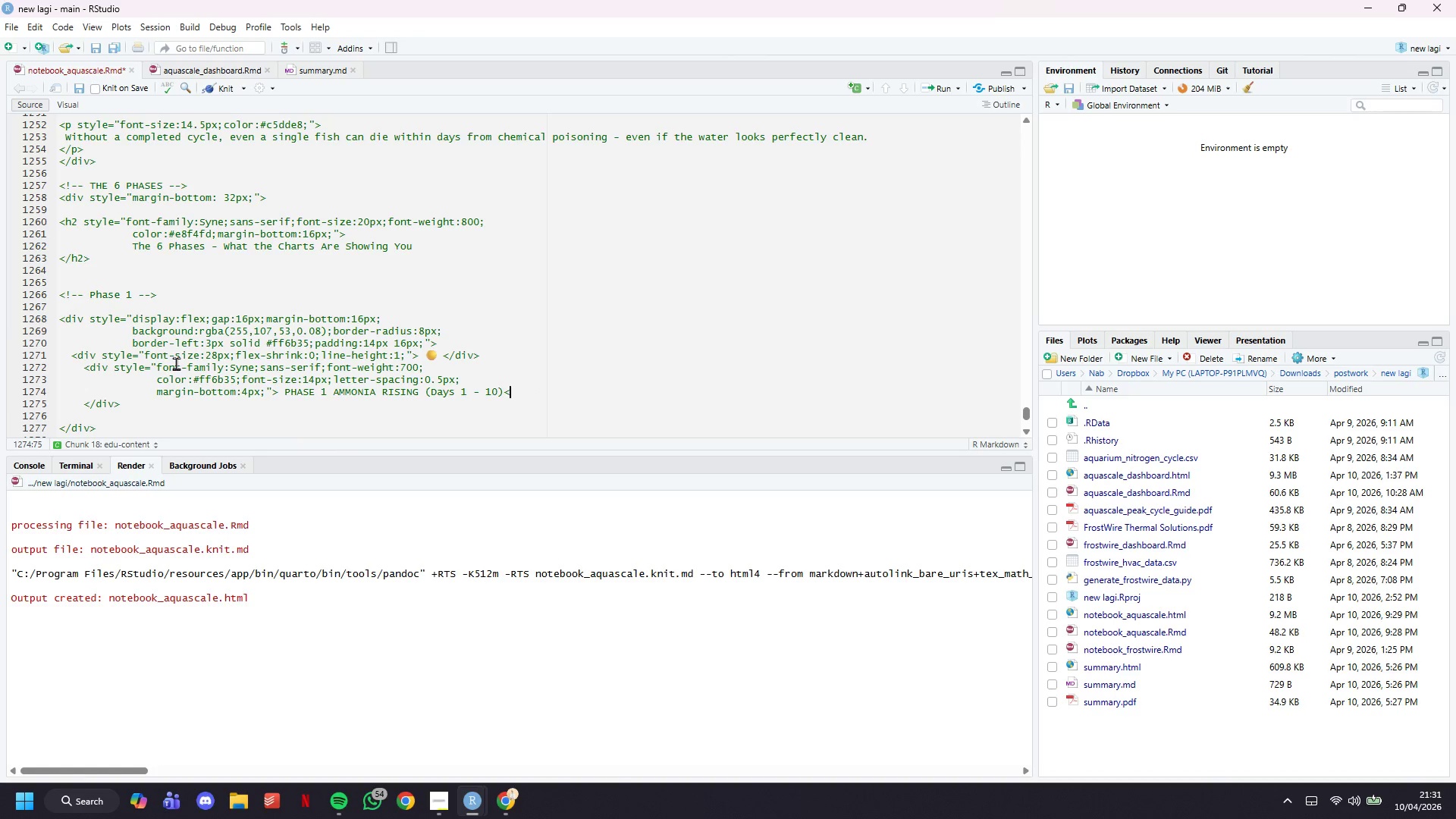 
key(Backspace)
 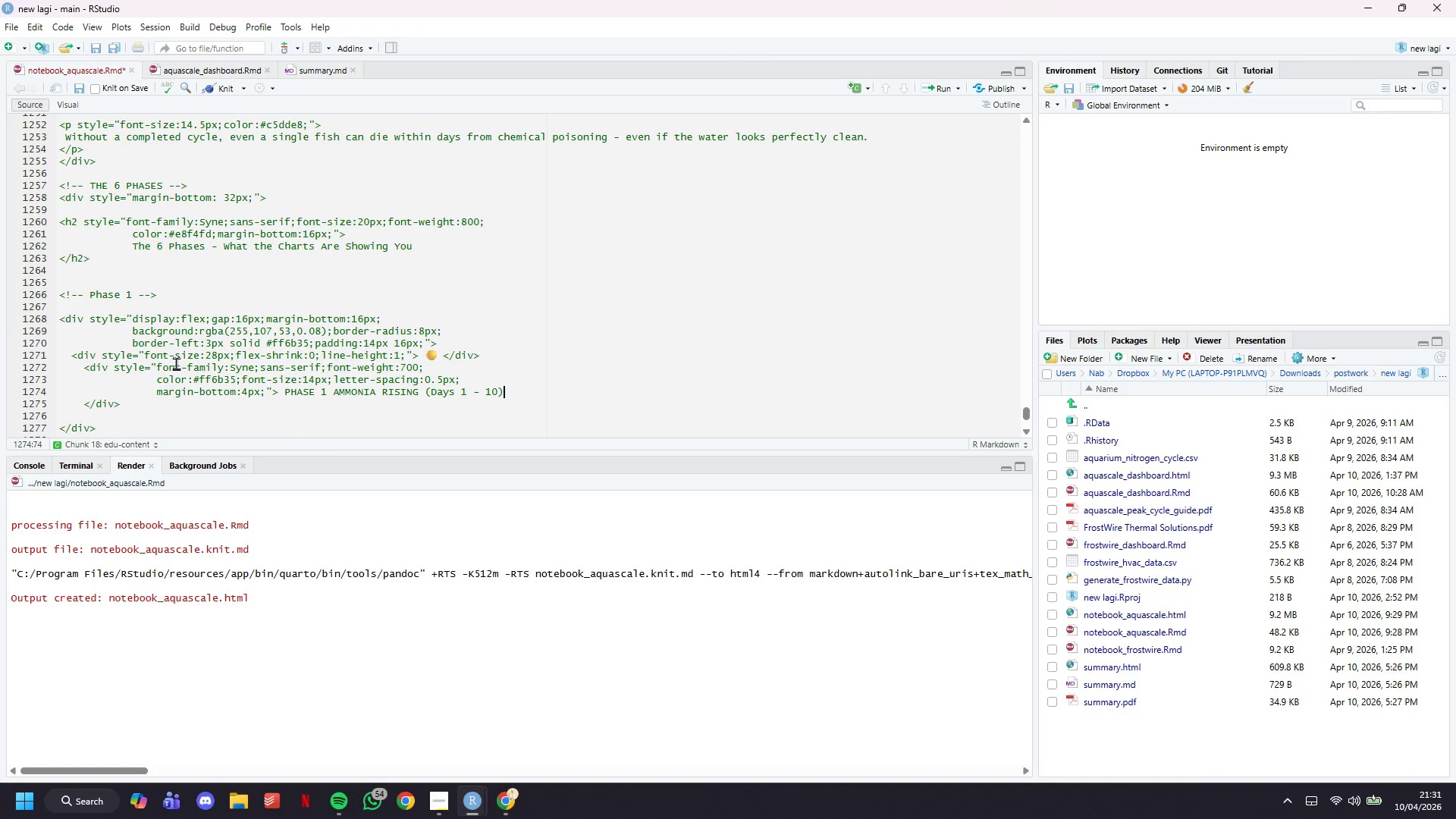 
key(Control+S)
 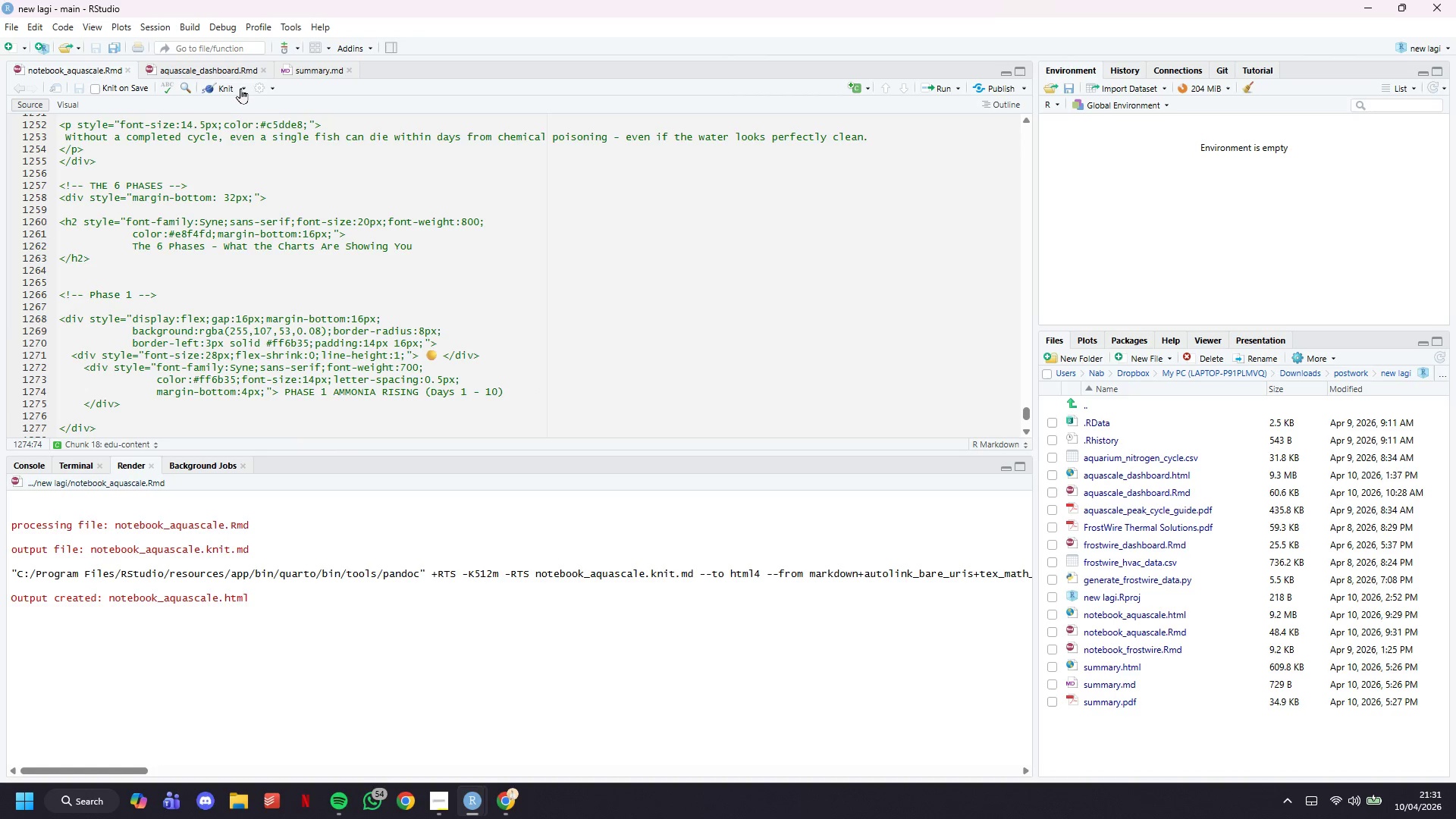 
left_click([224, 85])
 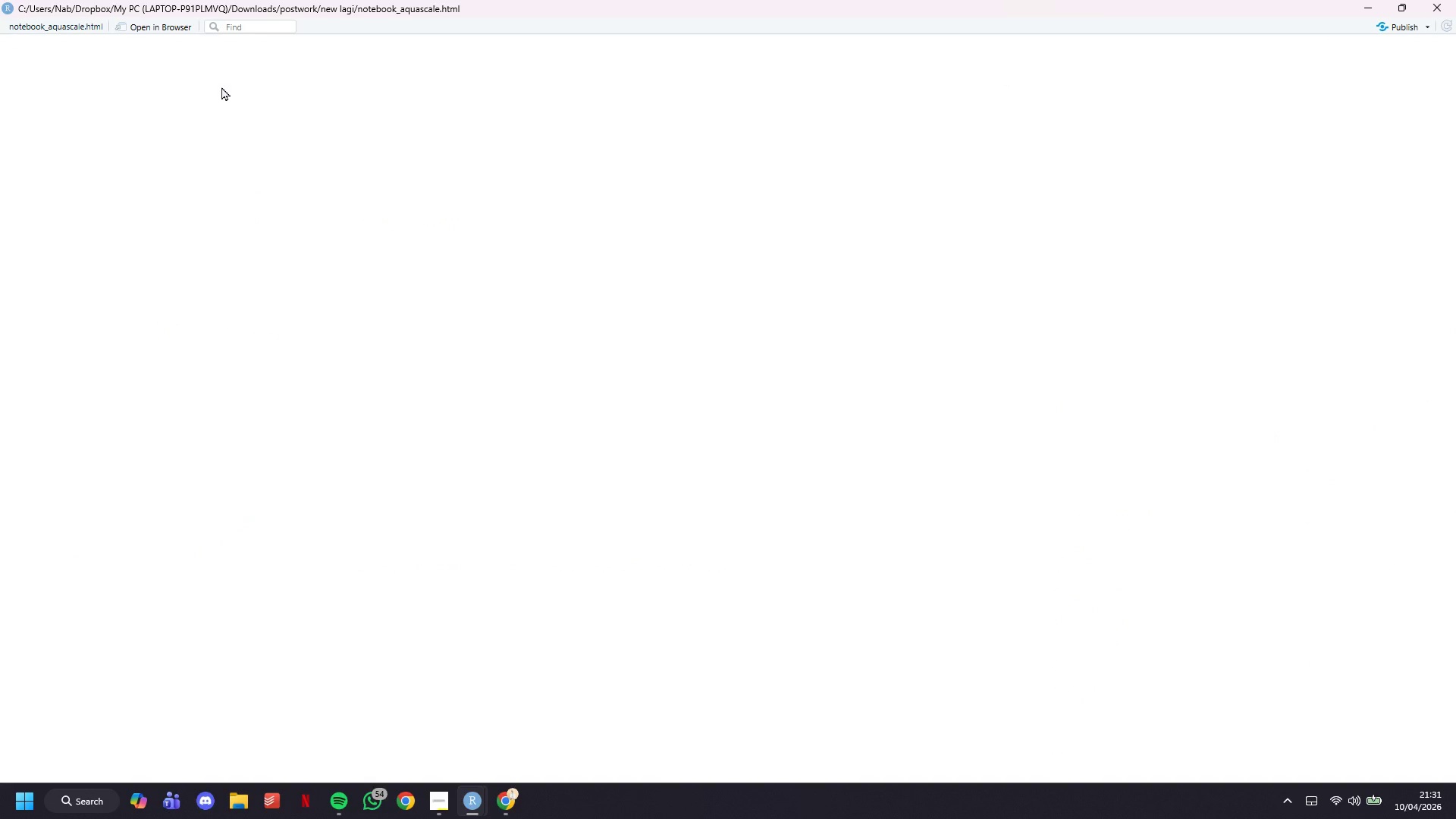 
wait(18.48)
 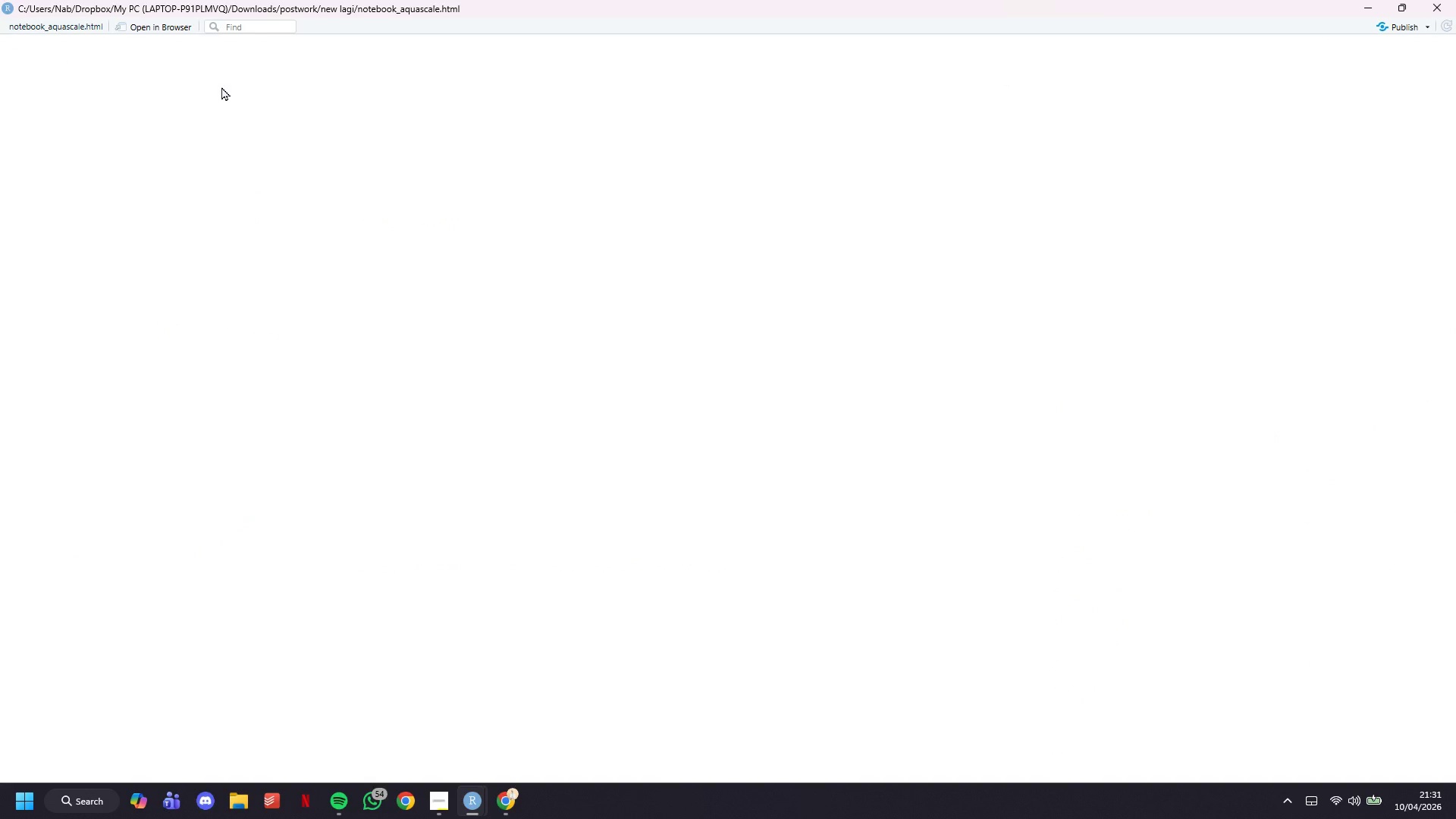 
key(ArrowDown)
 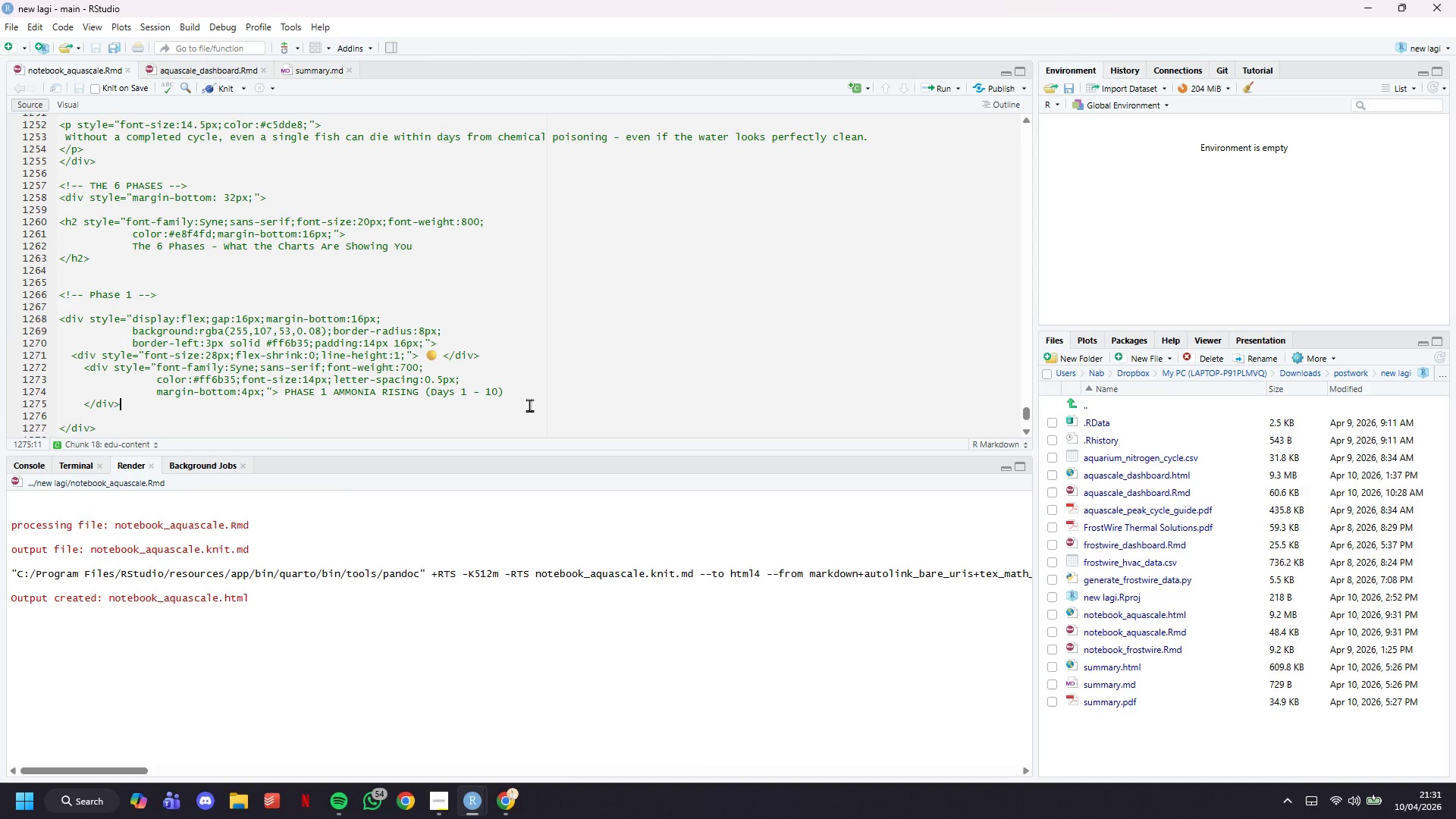 
key(ArrowLeft)
 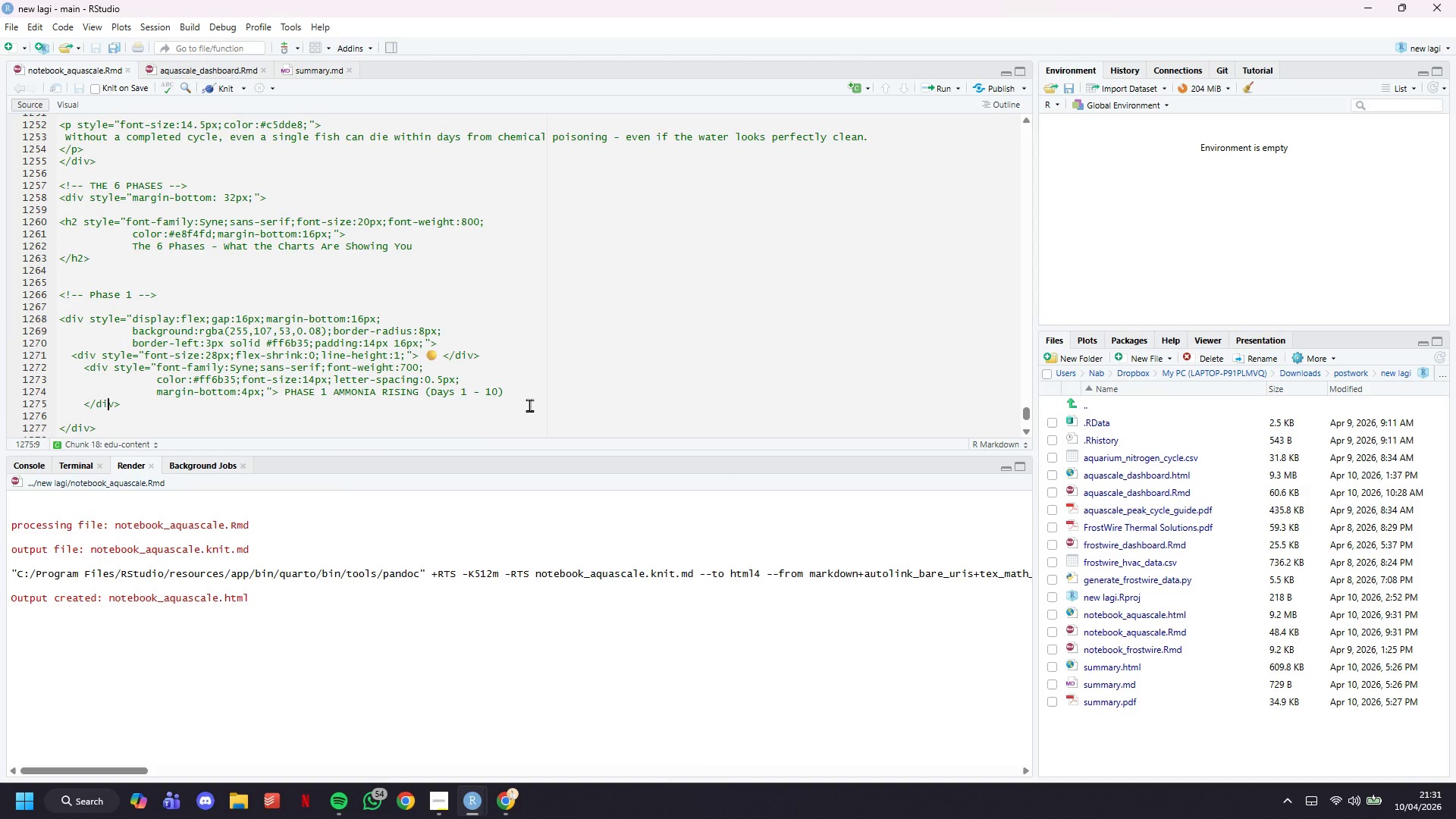 
key(ArrowLeft)
 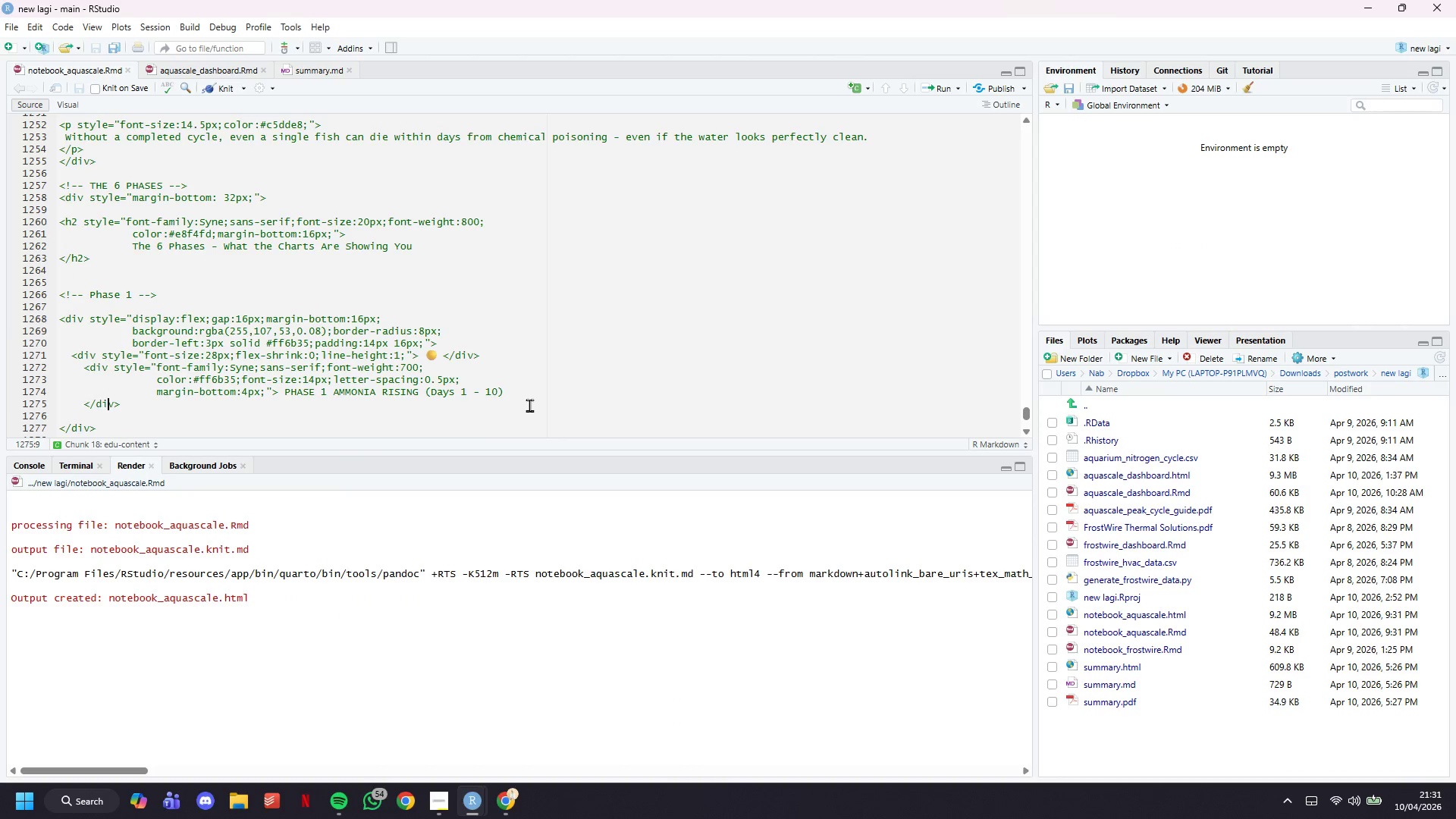 
key(ArrowLeft)
 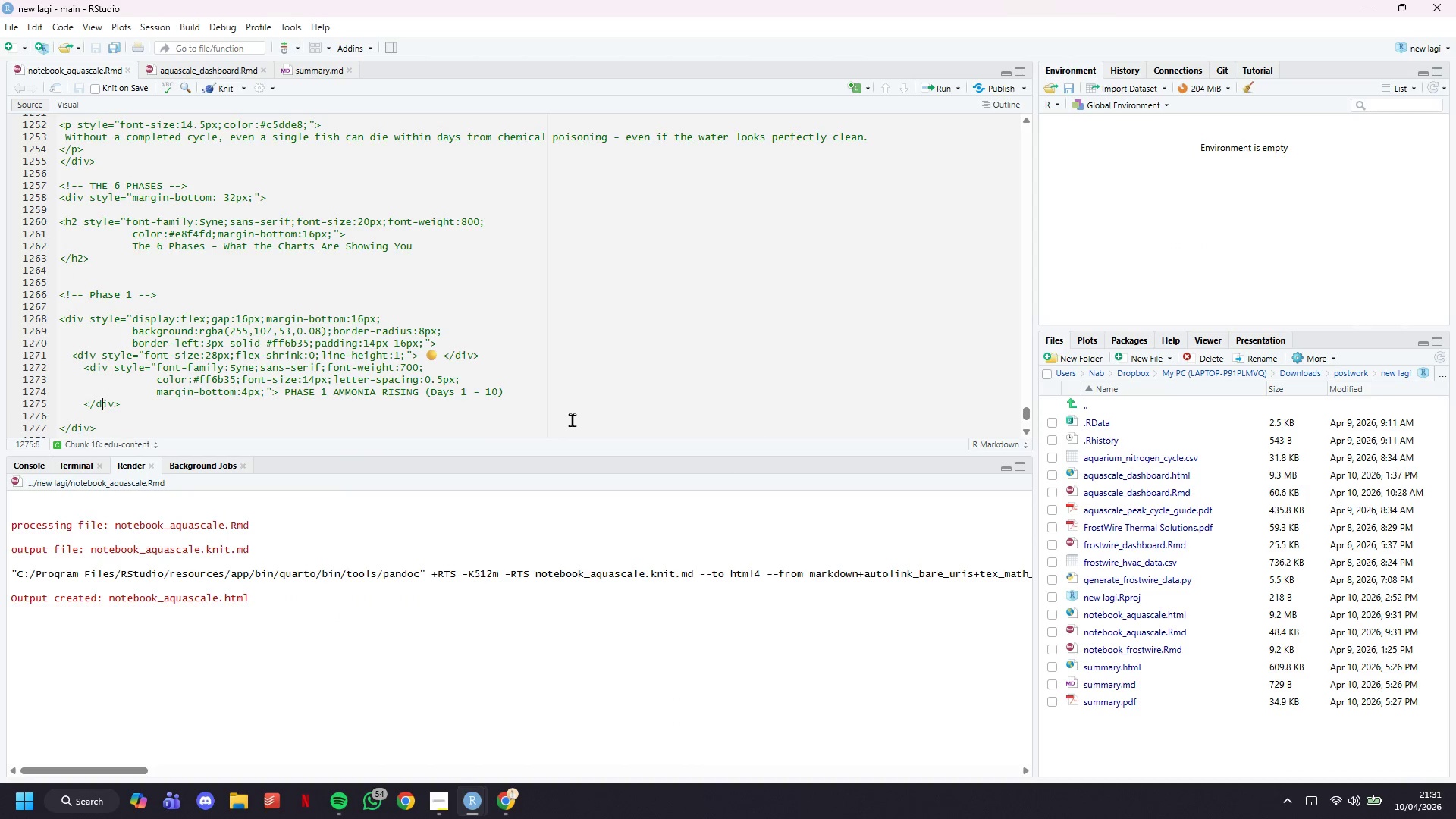 
key(ArrowLeft)
 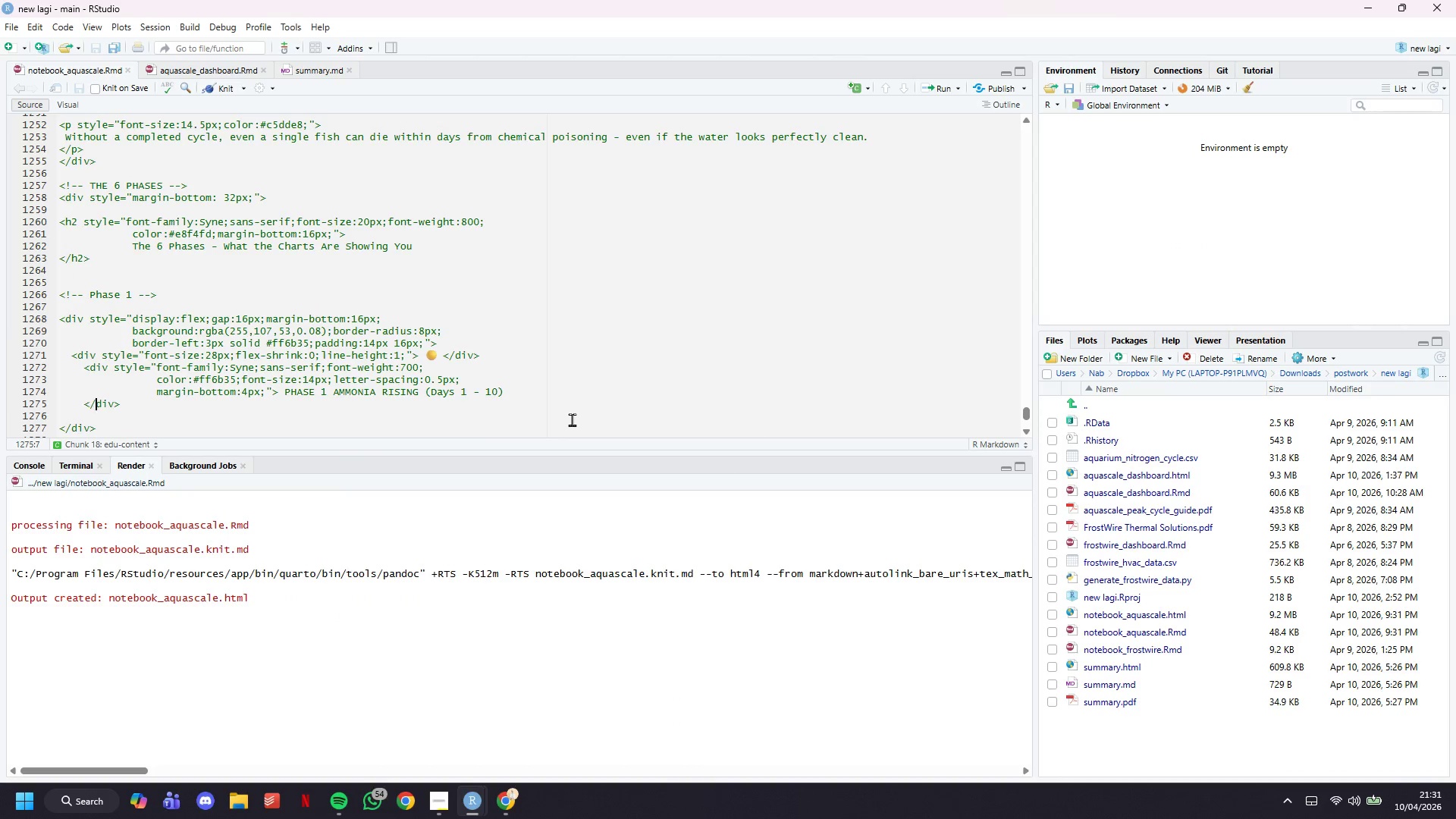 
key(ArrowLeft)
 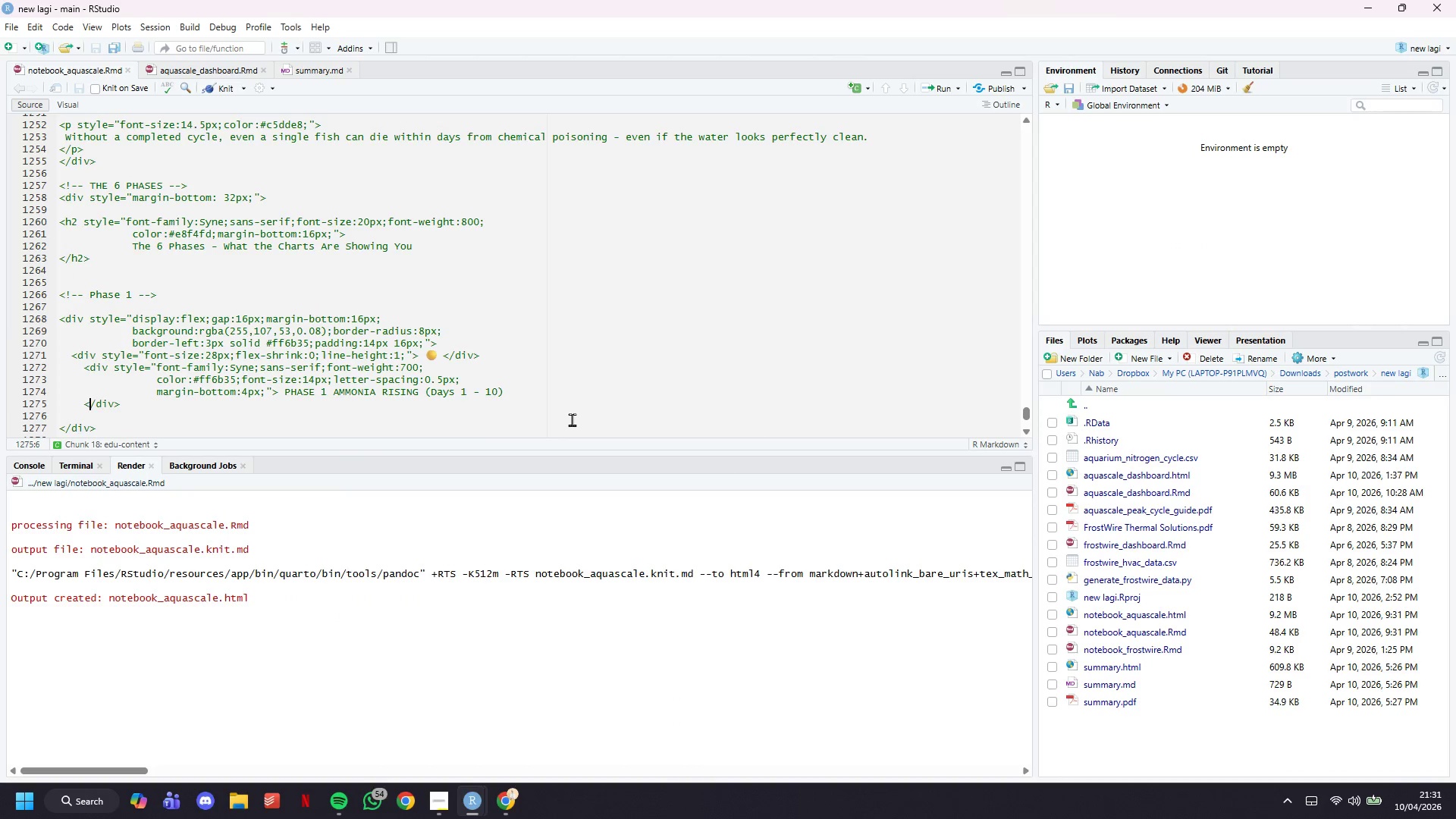 
key(ArrowLeft)
 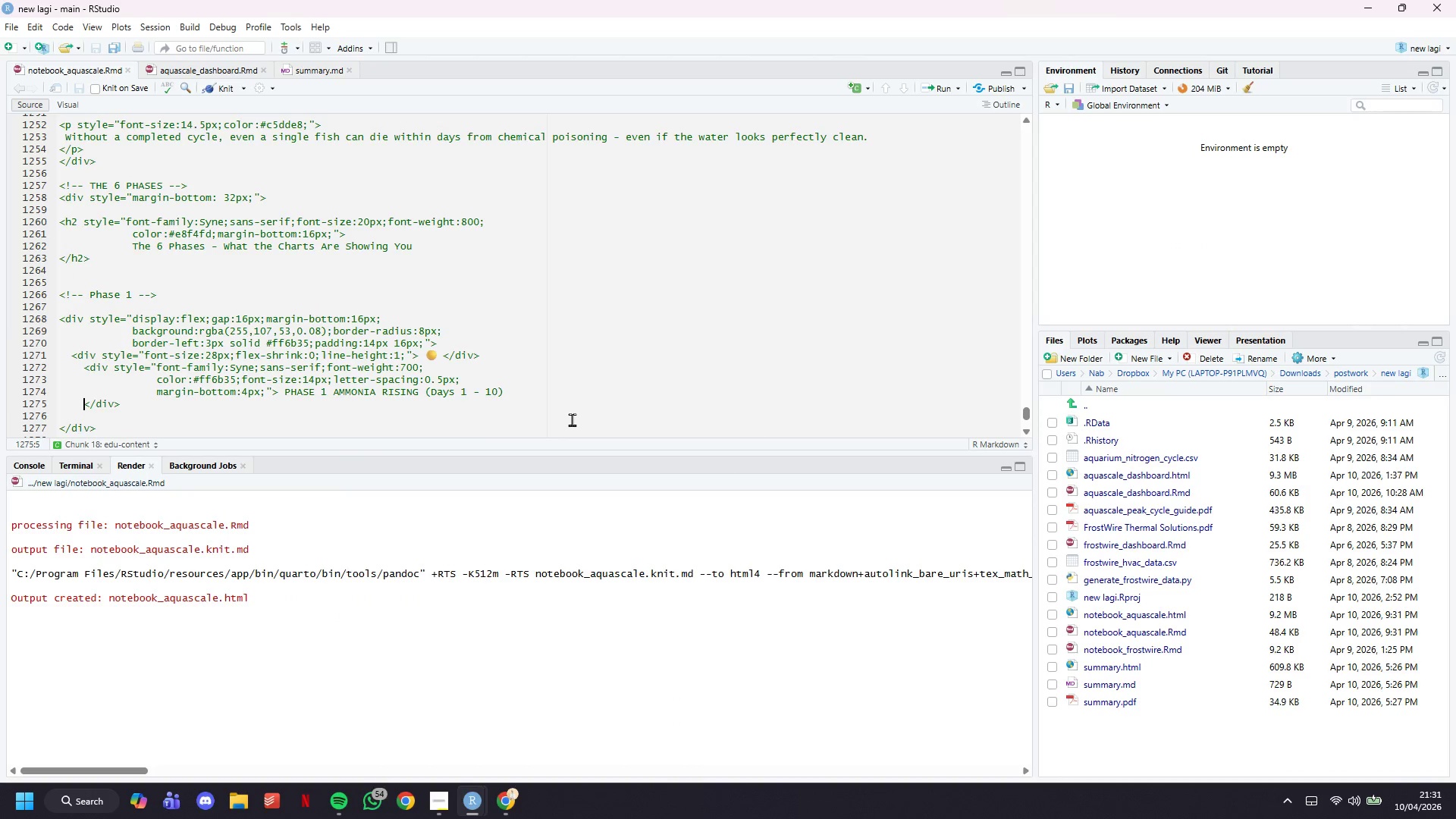 
key(Backspace)
 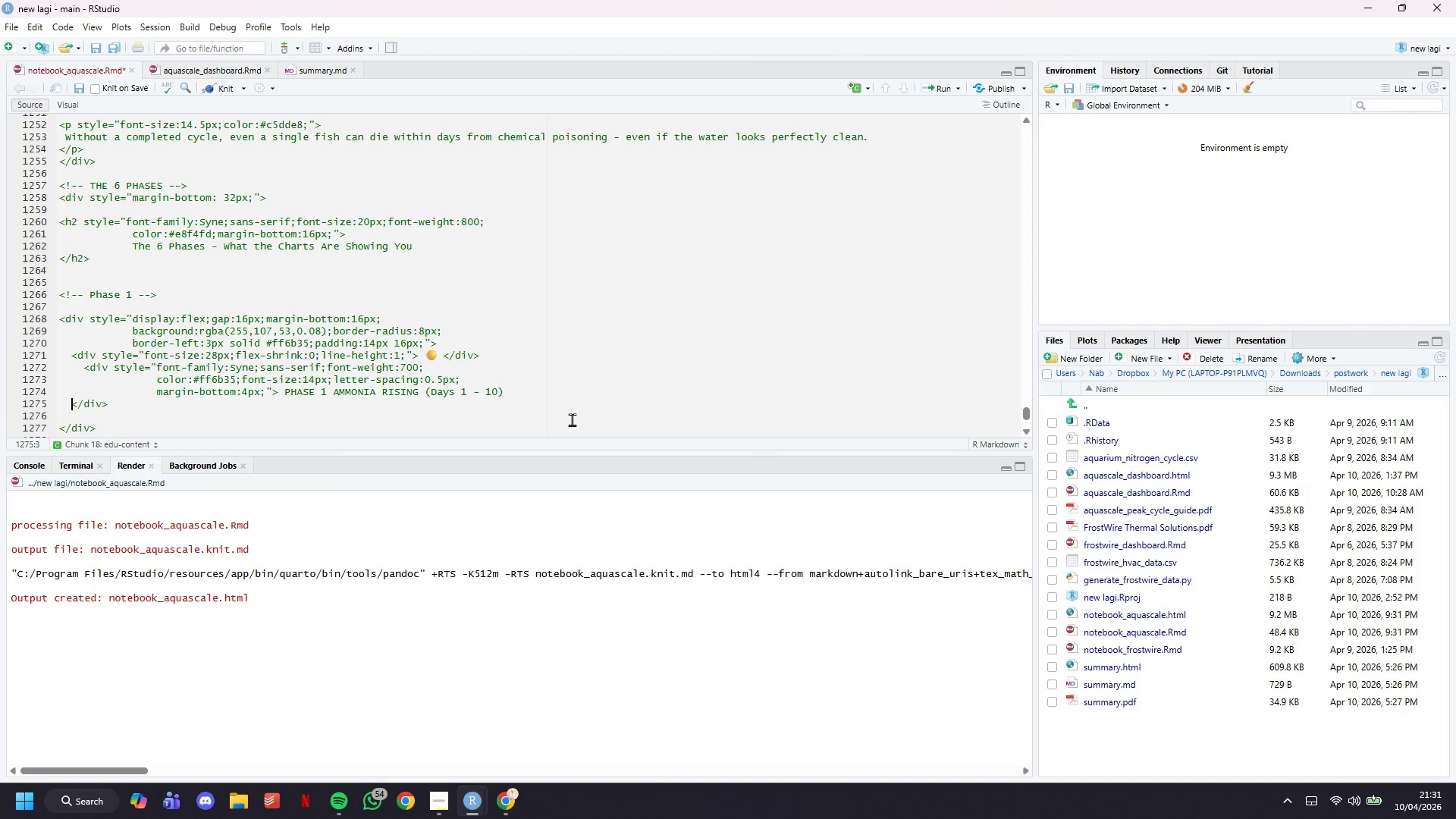 
key(Backspace)
 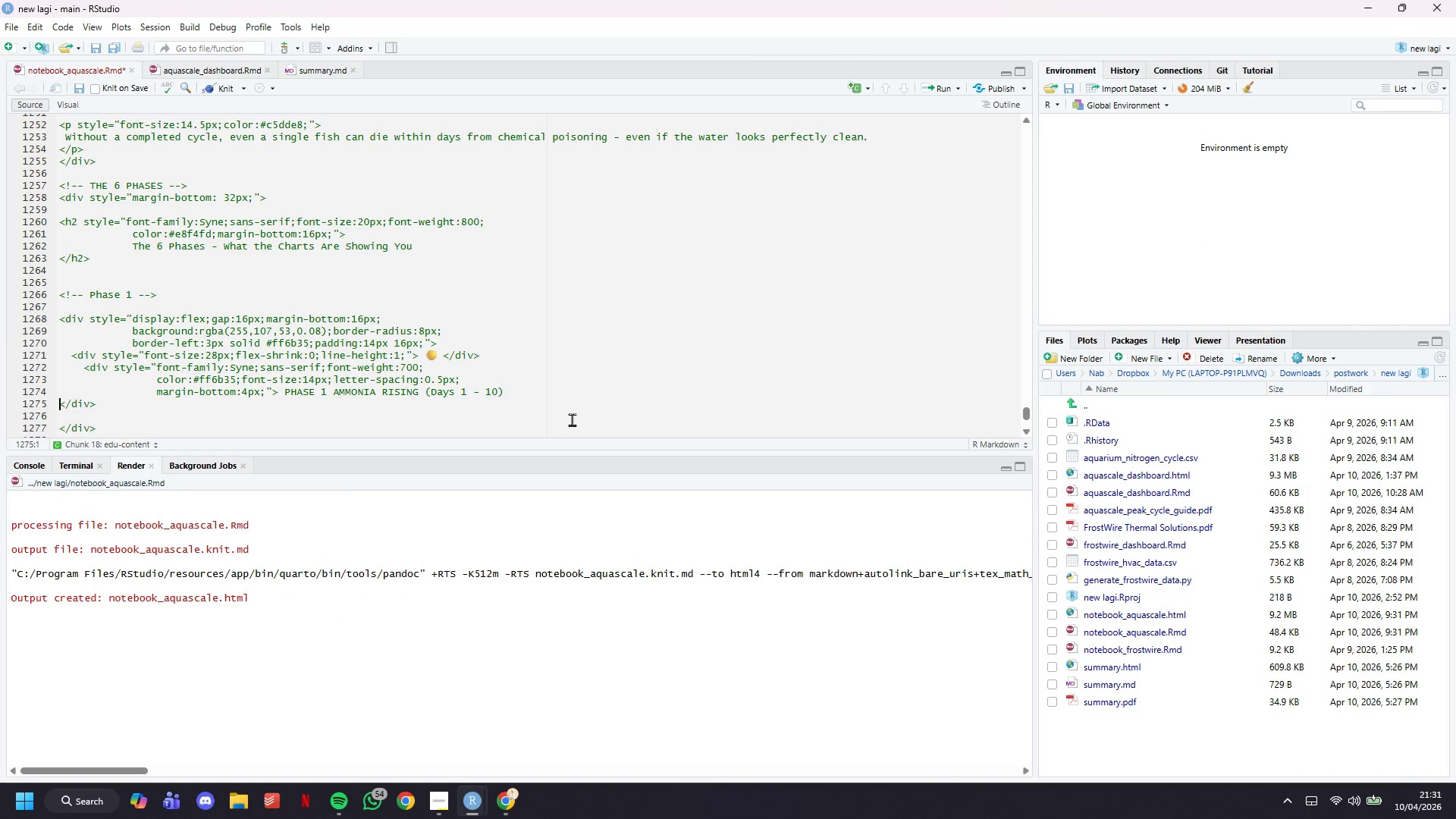 
key(Backspace)
 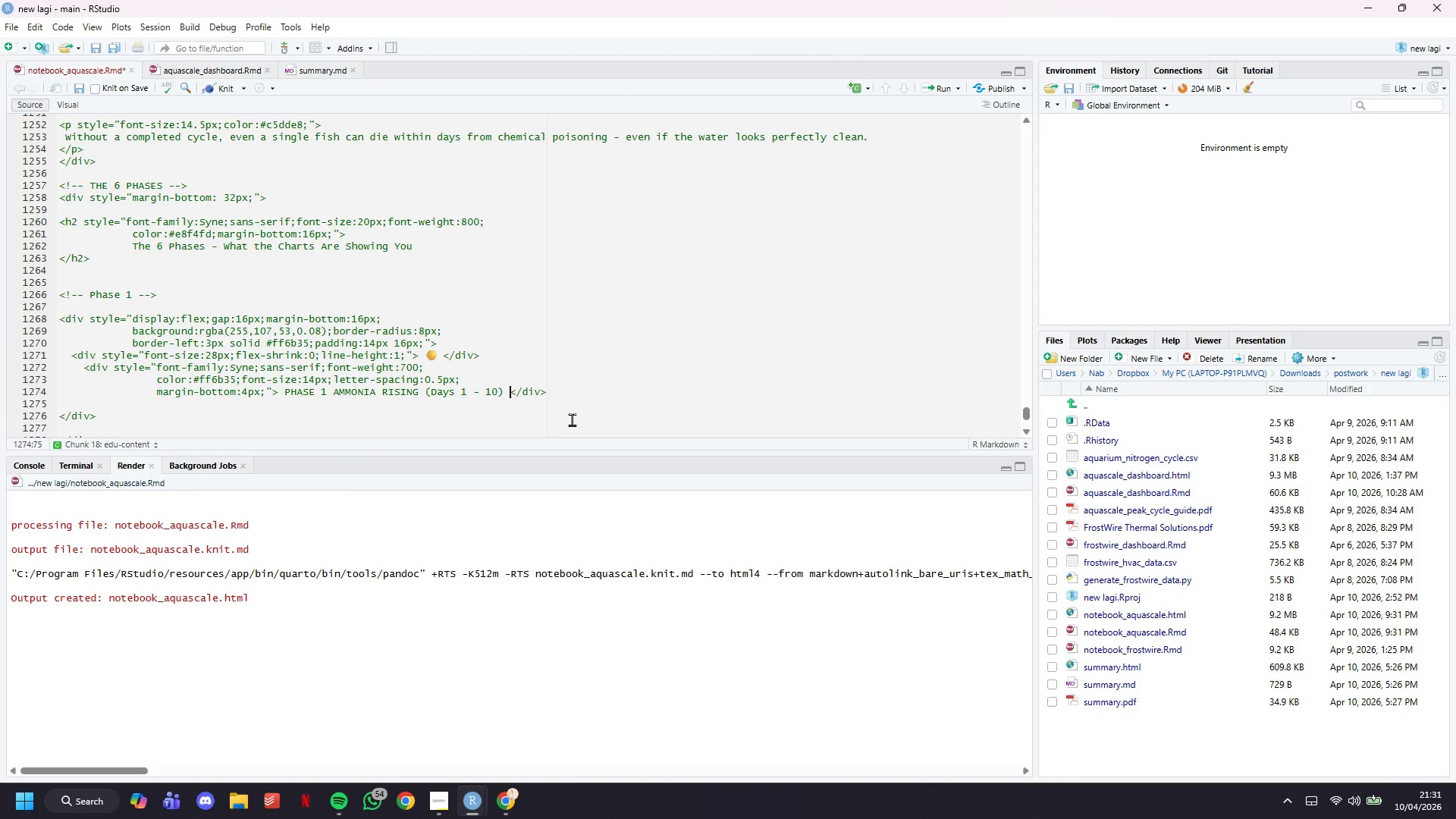 
key(Space)
 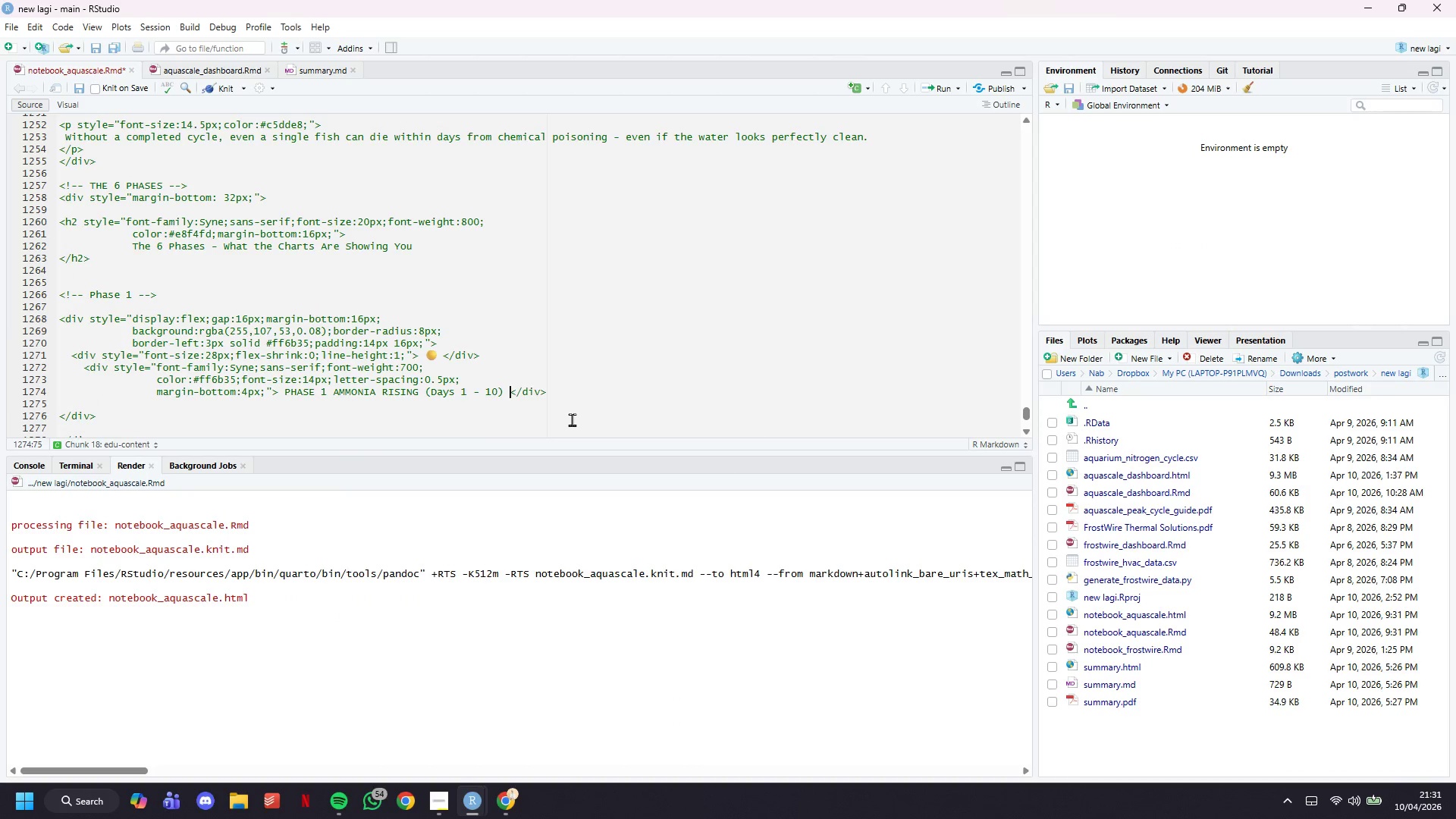 
key(ArrowRight)
 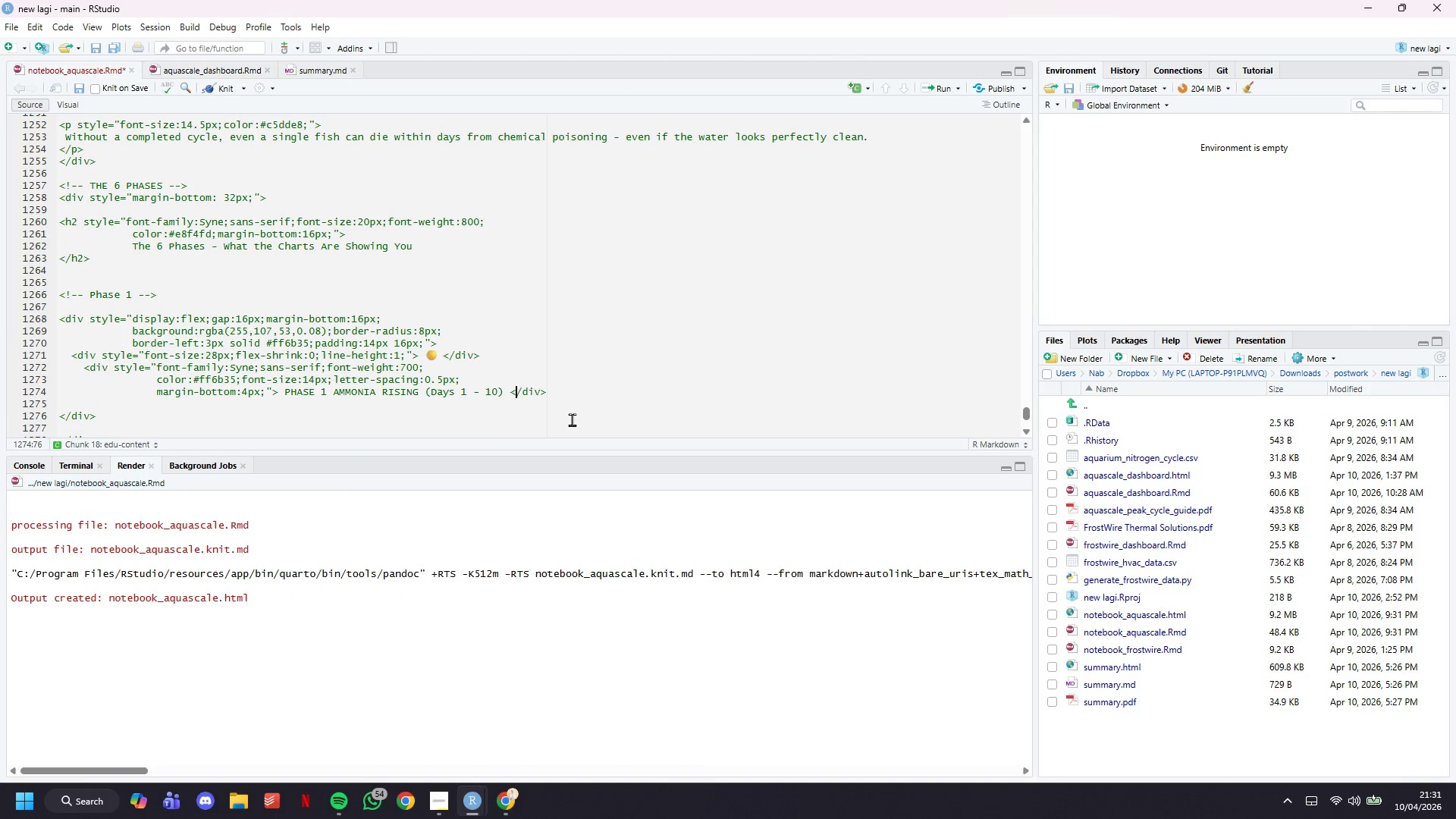 
key(ArrowRight)
 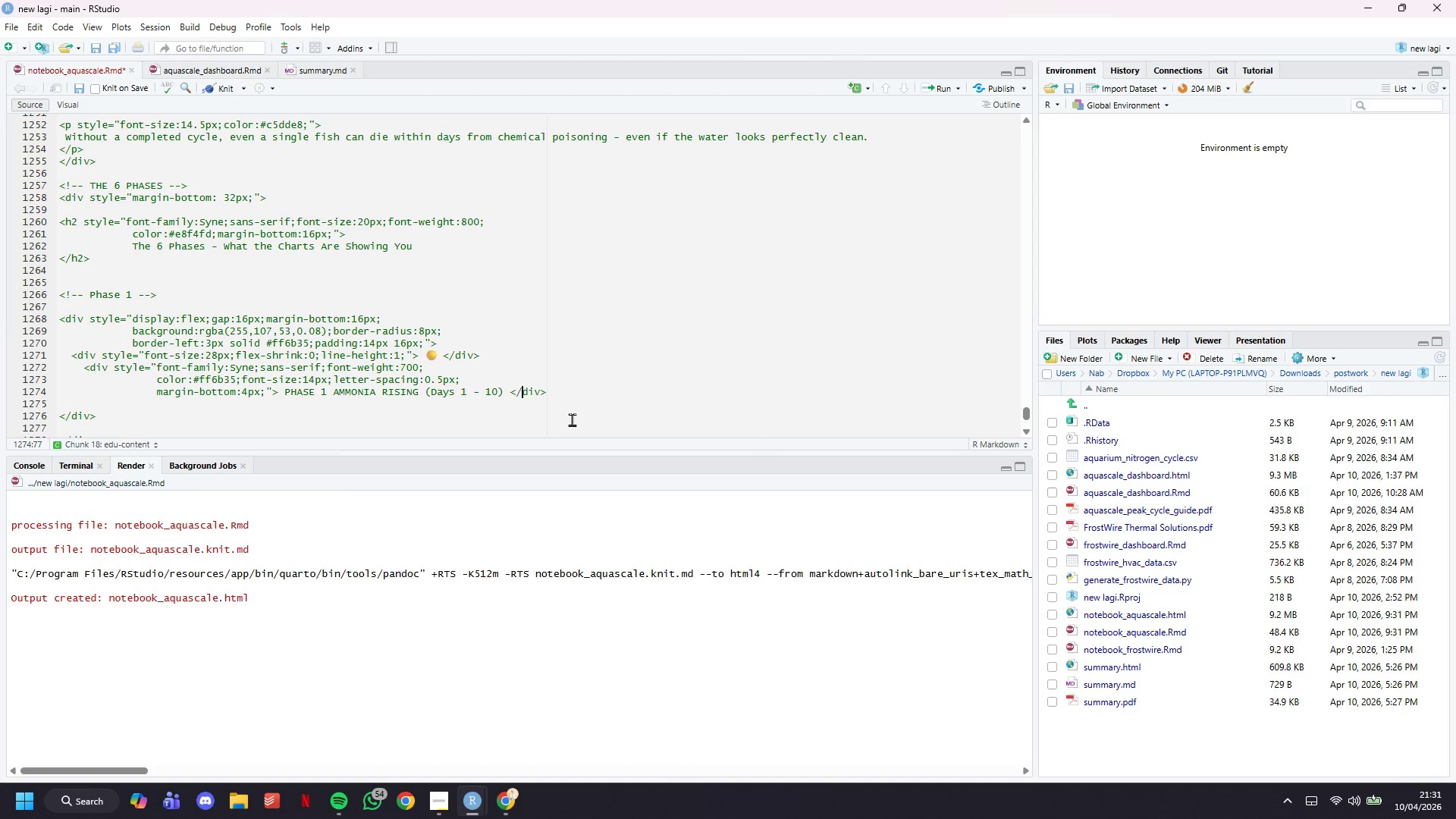 
key(ArrowRight)
 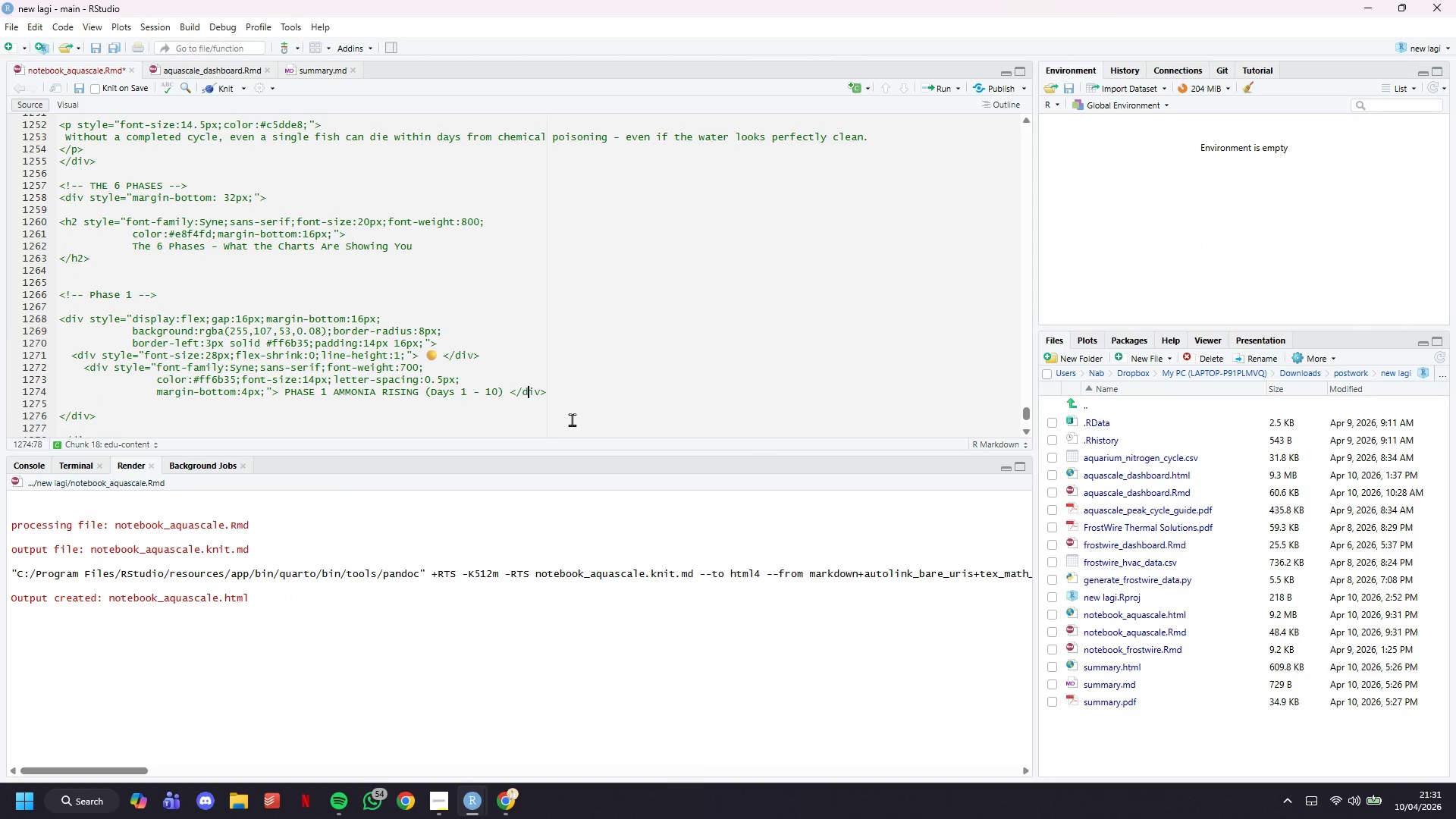 
key(ArrowRight)
 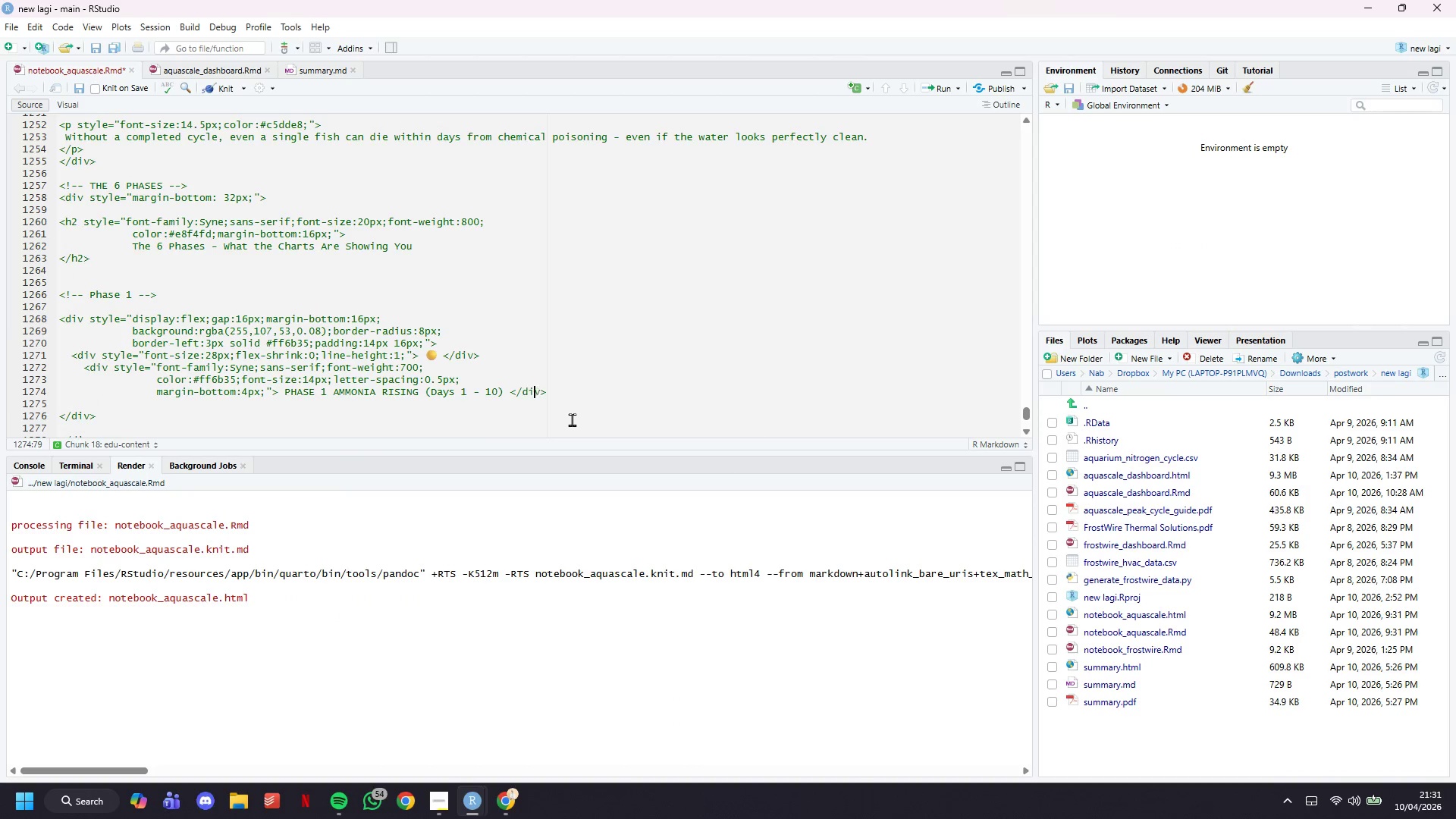 
key(ArrowRight)
 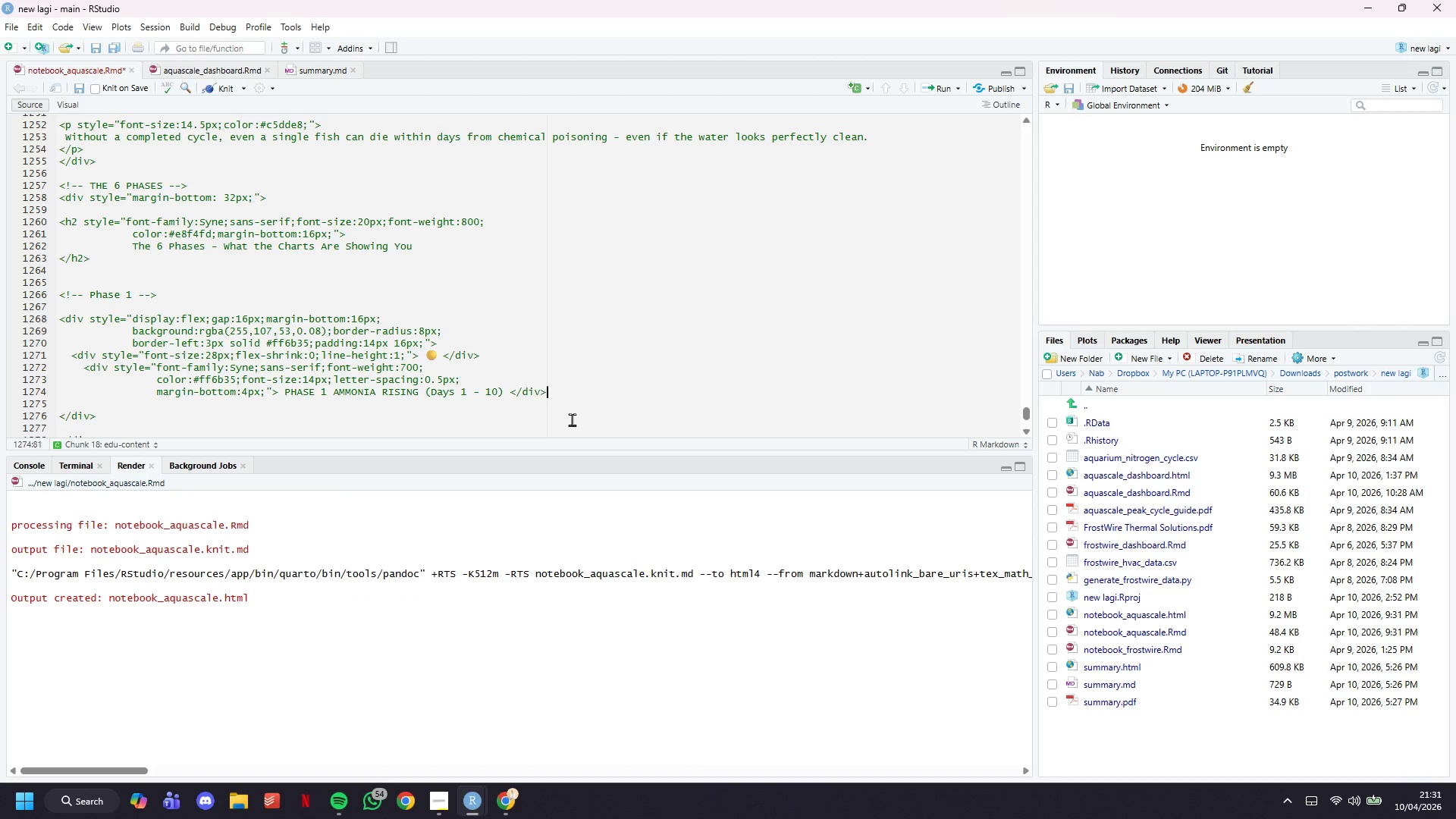 
key(ArrowRight)
 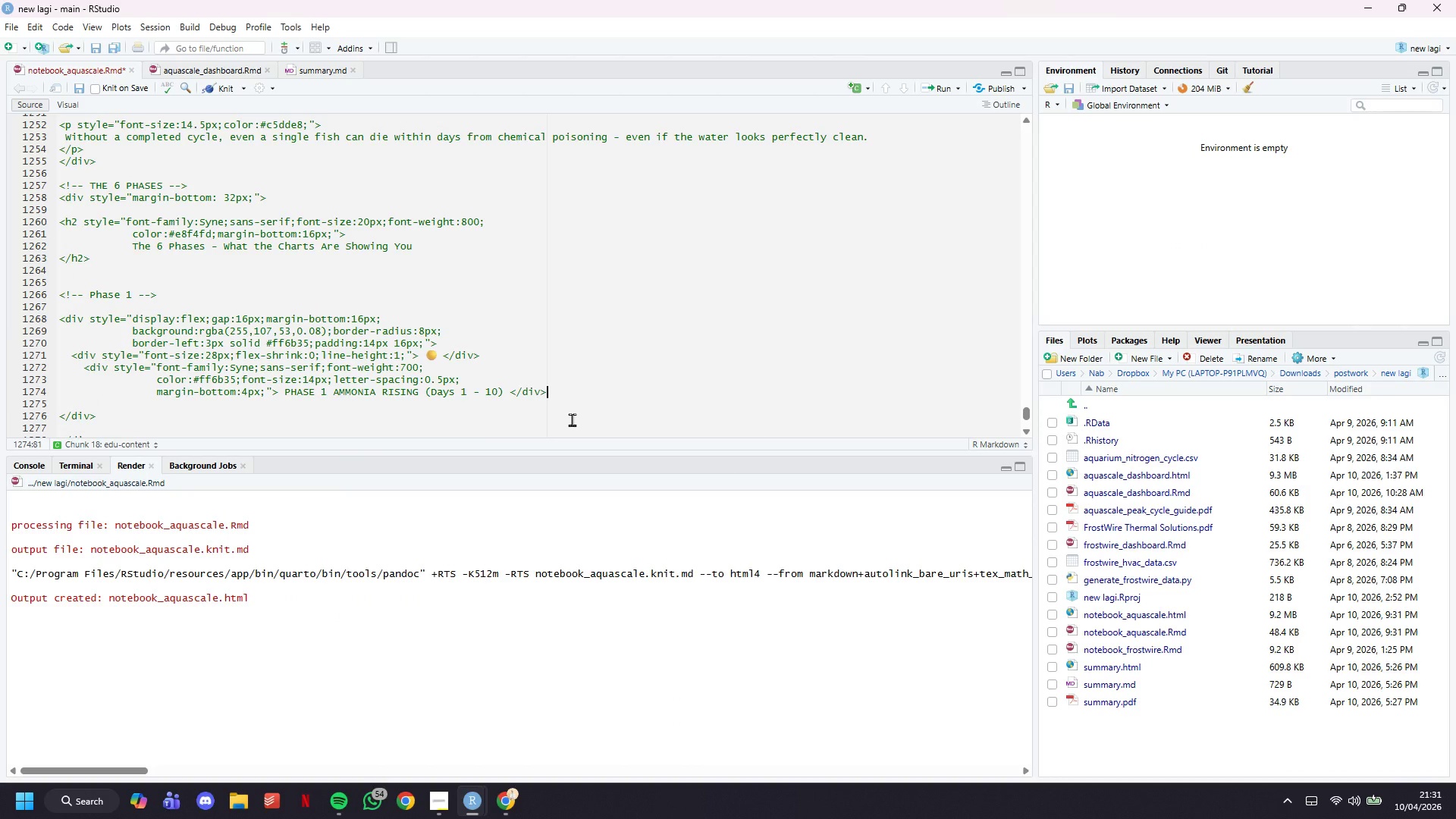 
key(Enter)
 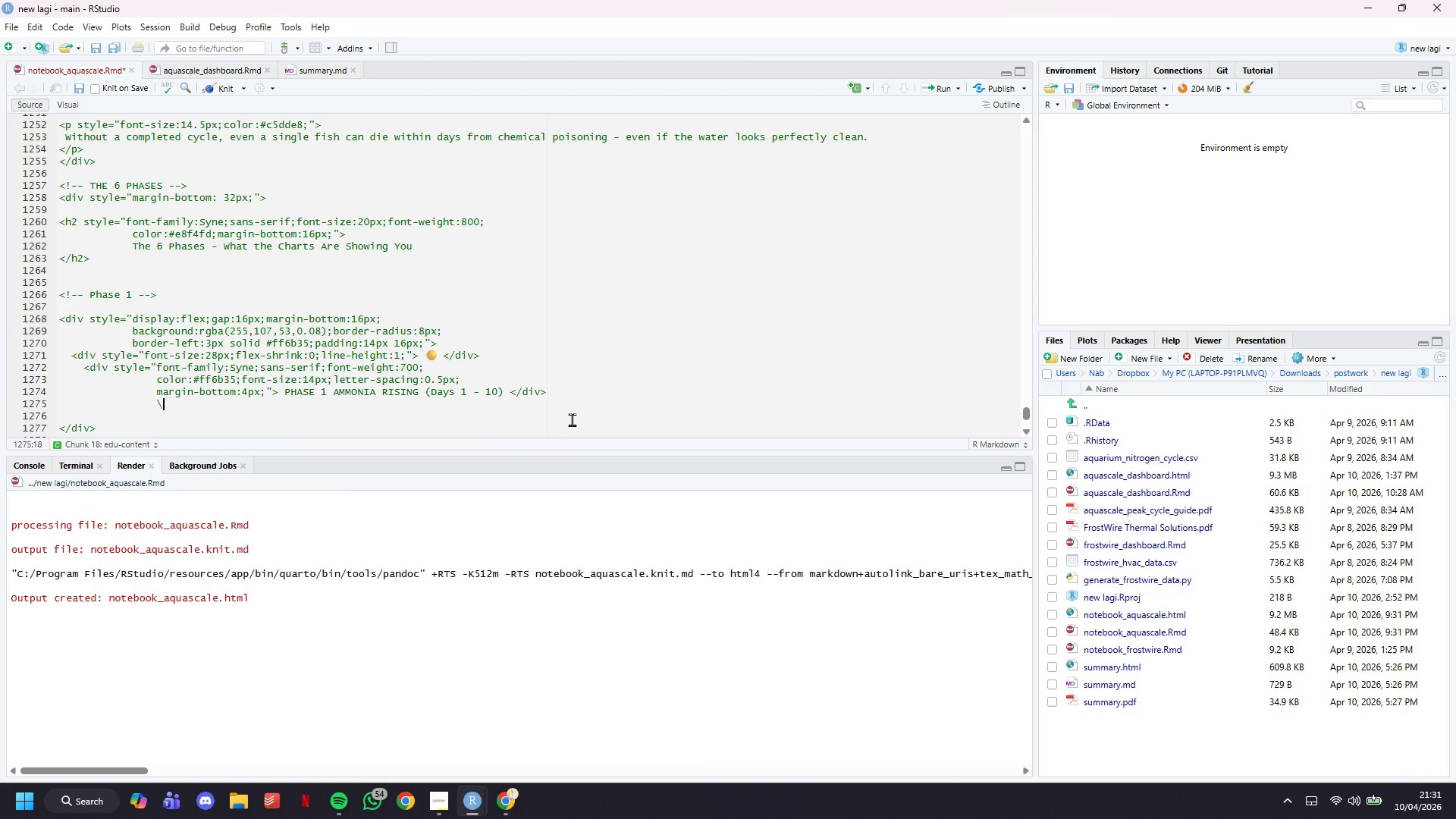 
type(\)
key(Backspace)
key(Backspace)
key(Backspace)
key(Backspace)
key(Backspace)
key(Backspace)
key(Backspace)
type(<div>\)
key(Backspace)
 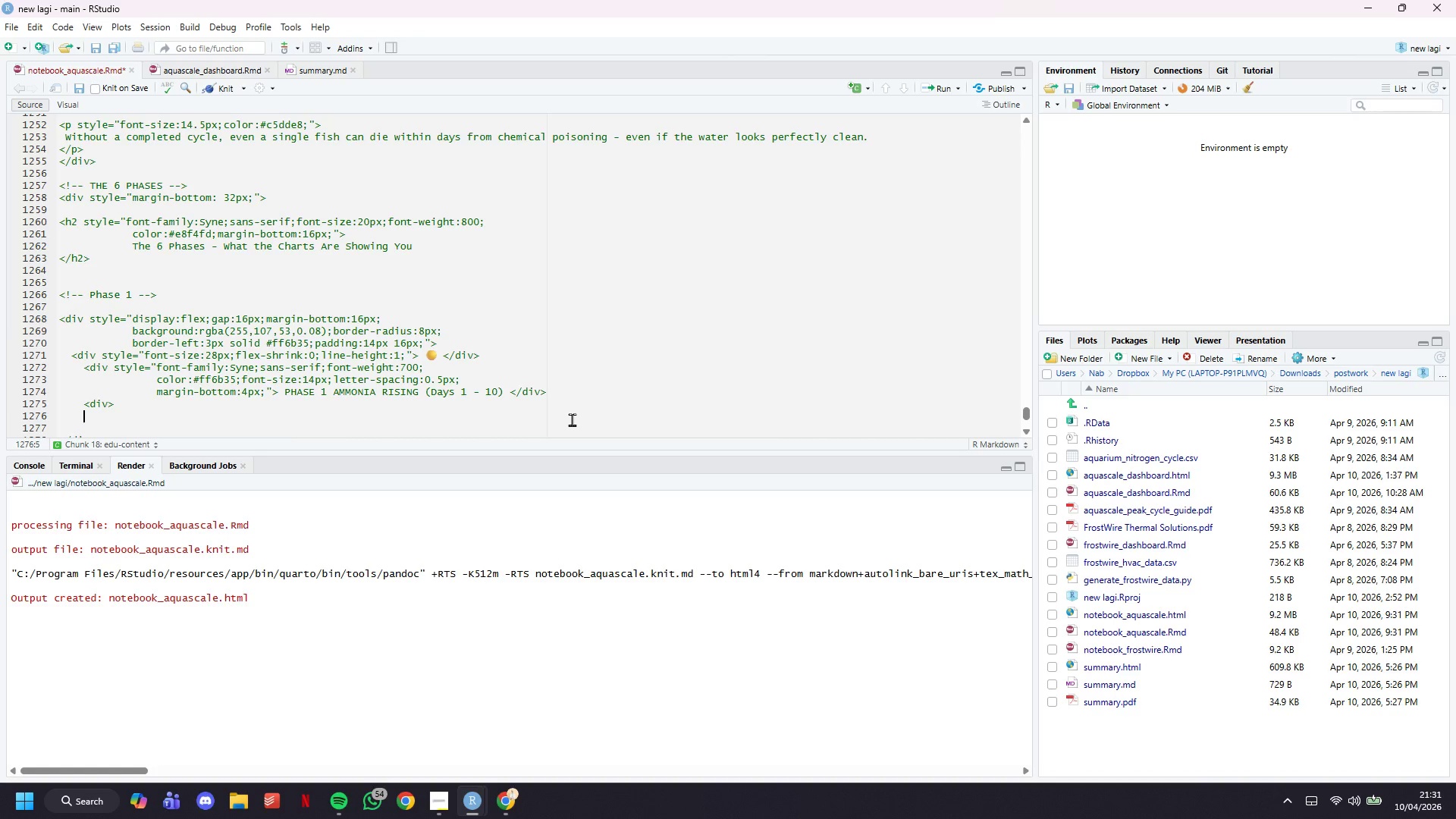 
 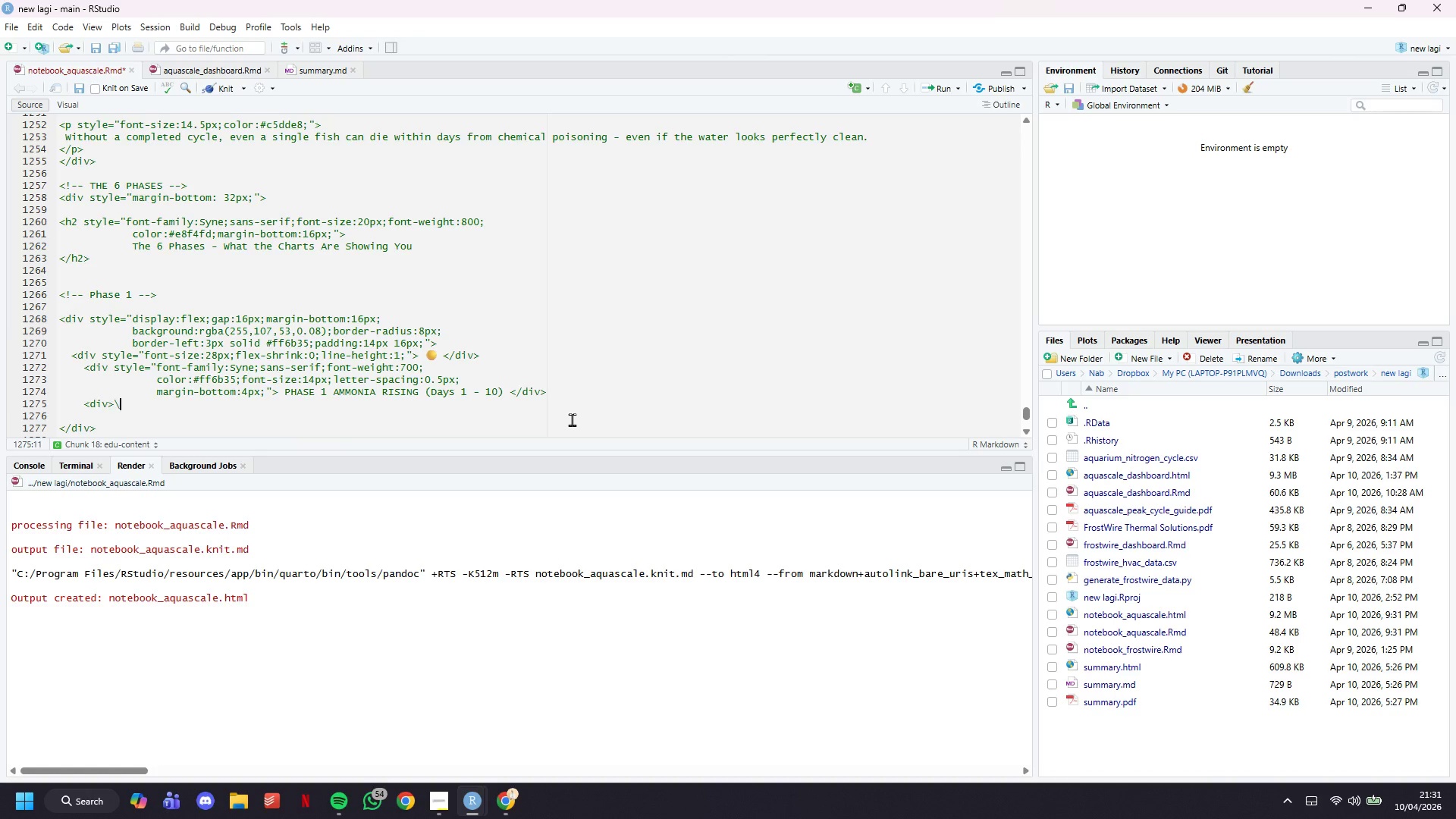 
key(Enter)
 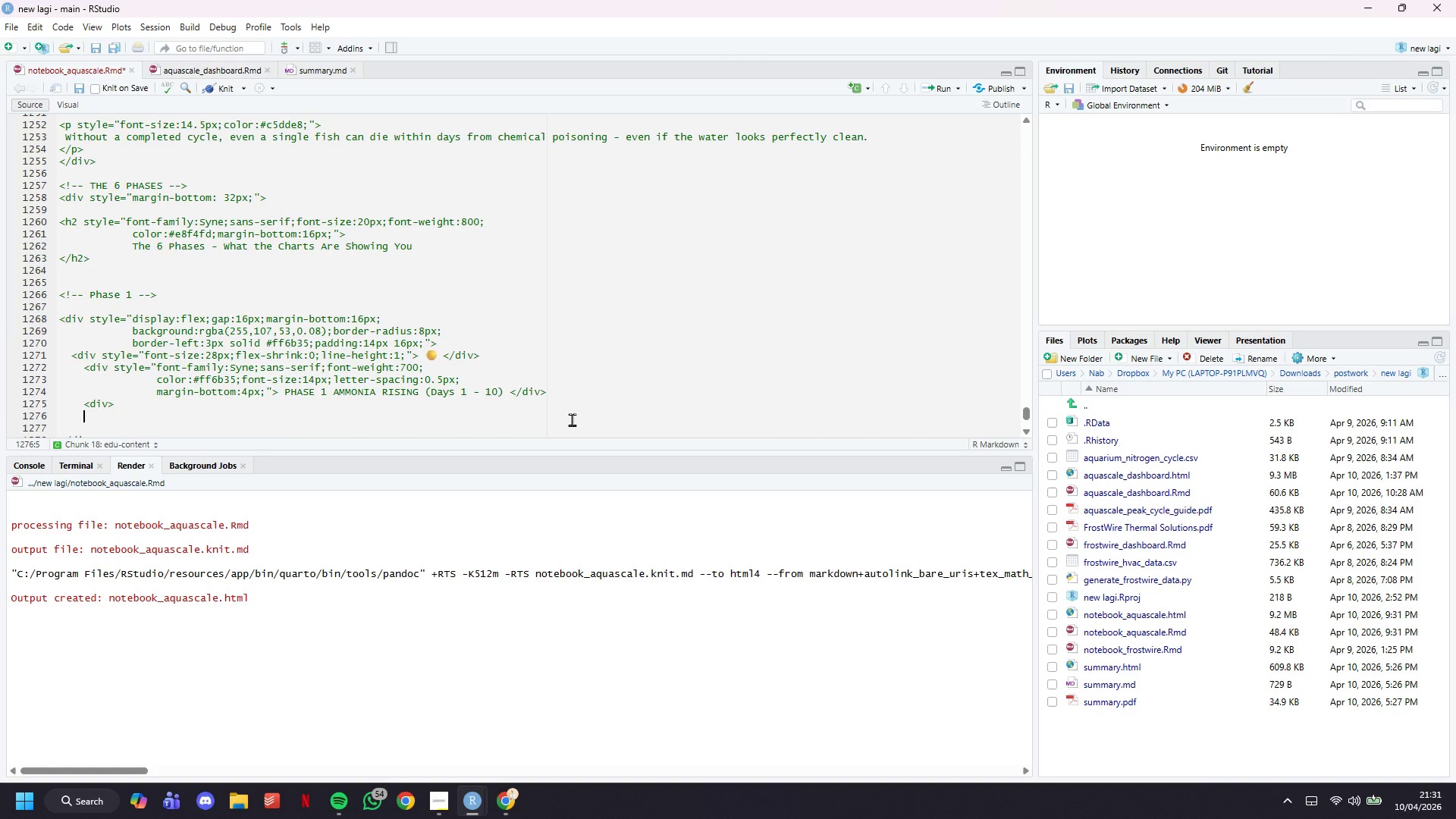 
type(</div>)
 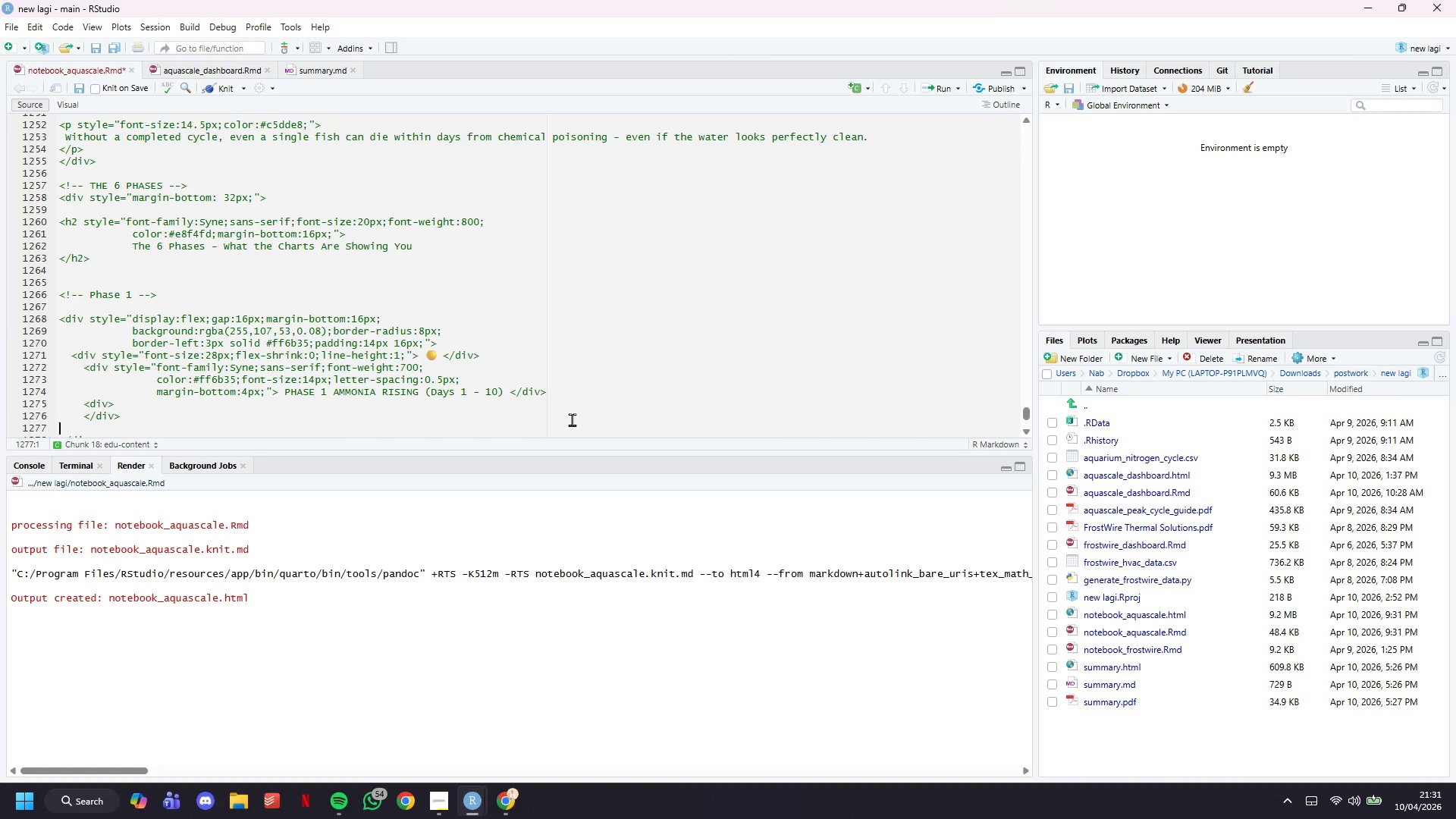 
 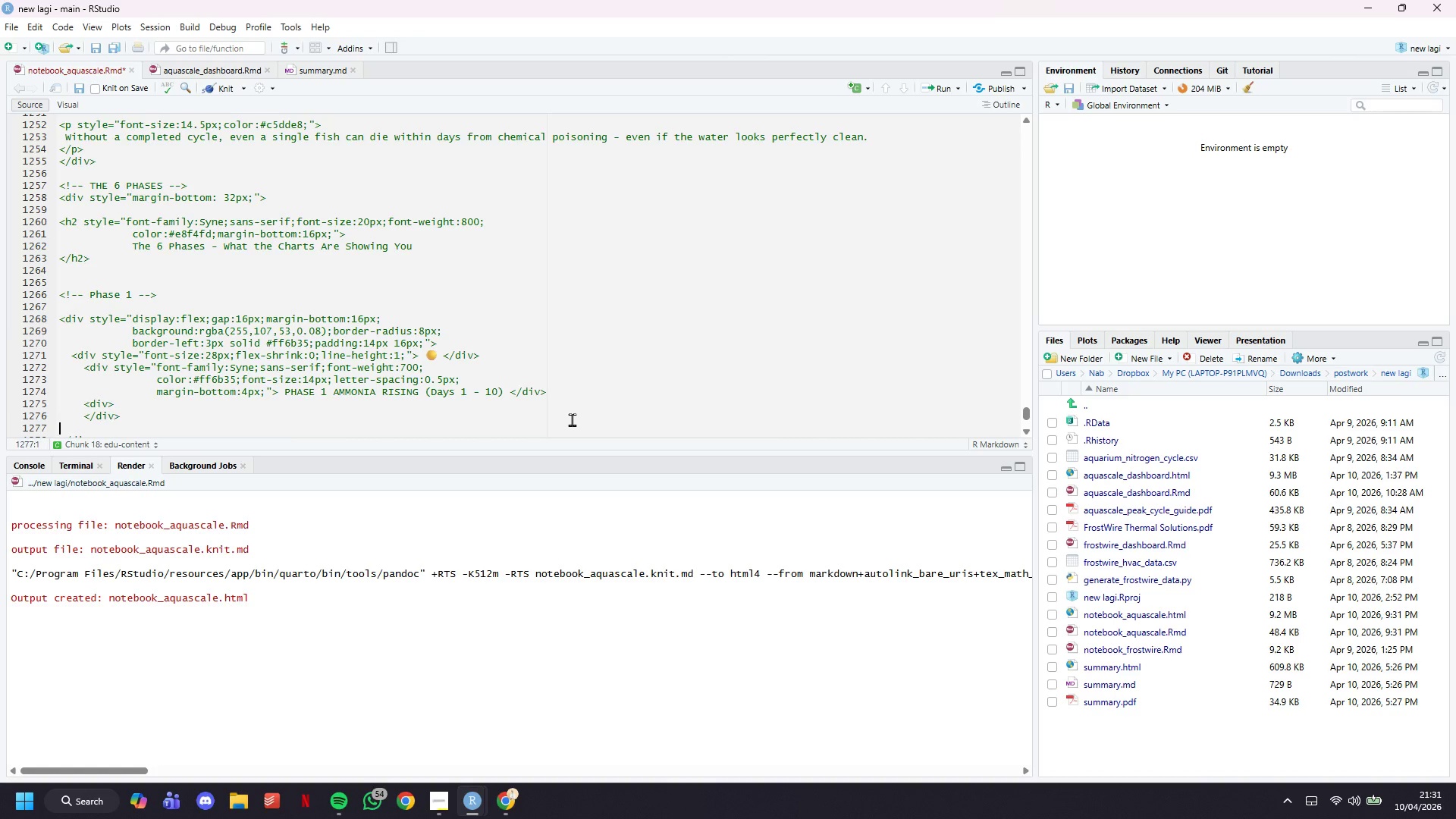 
key(ArrowDown)
 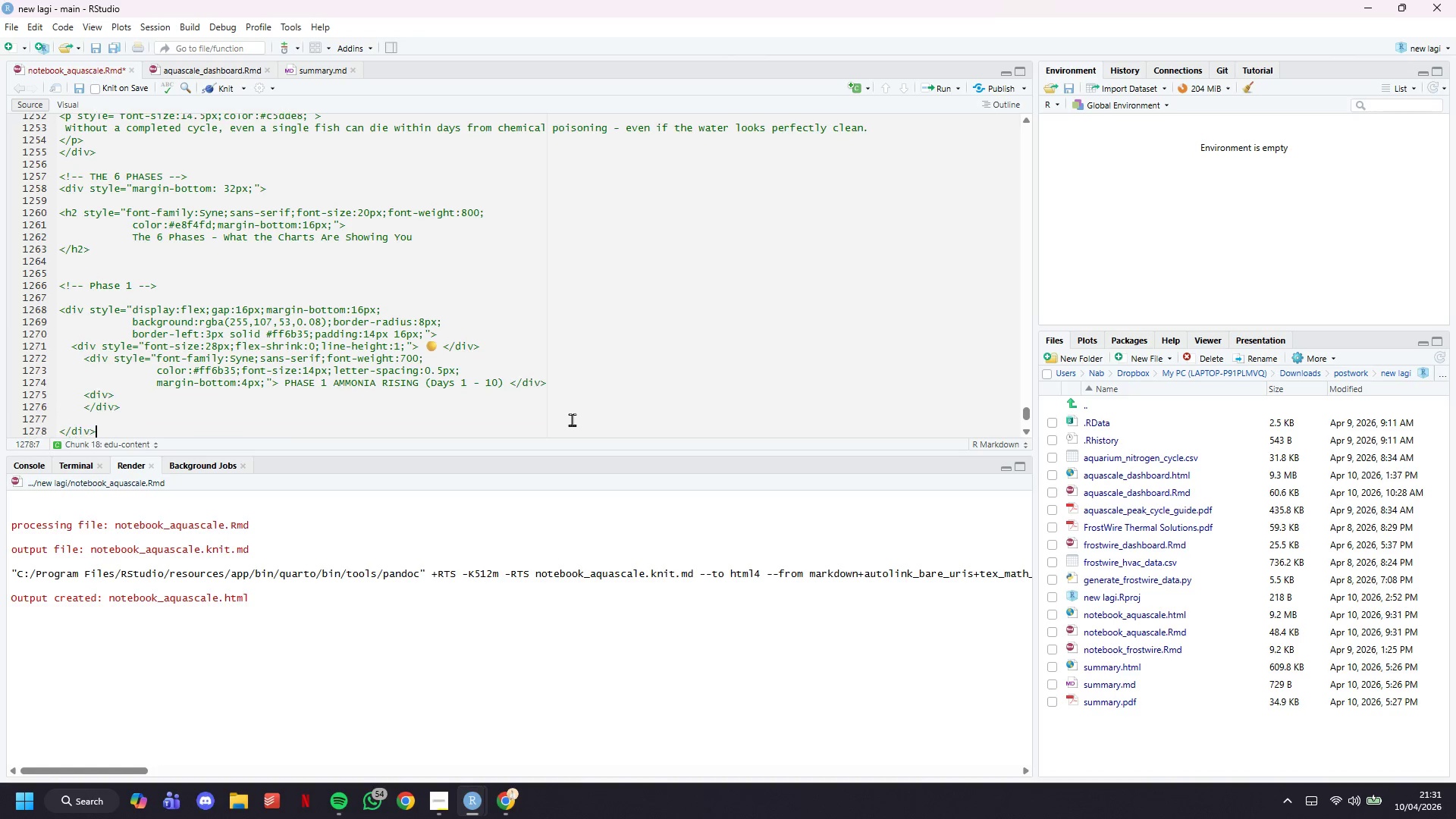 
key(ArrowDown)
 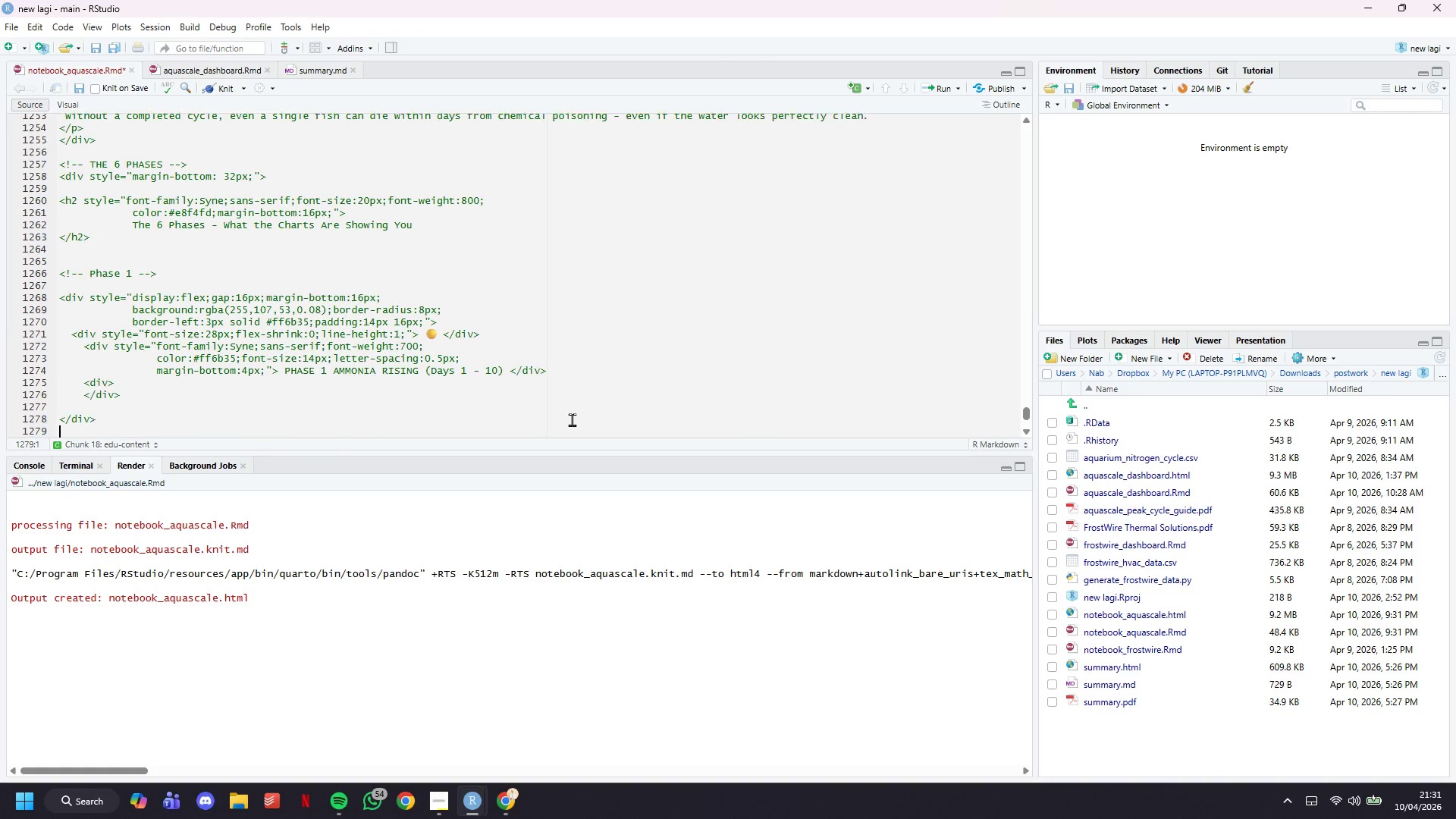 
key(ArrowDown)
 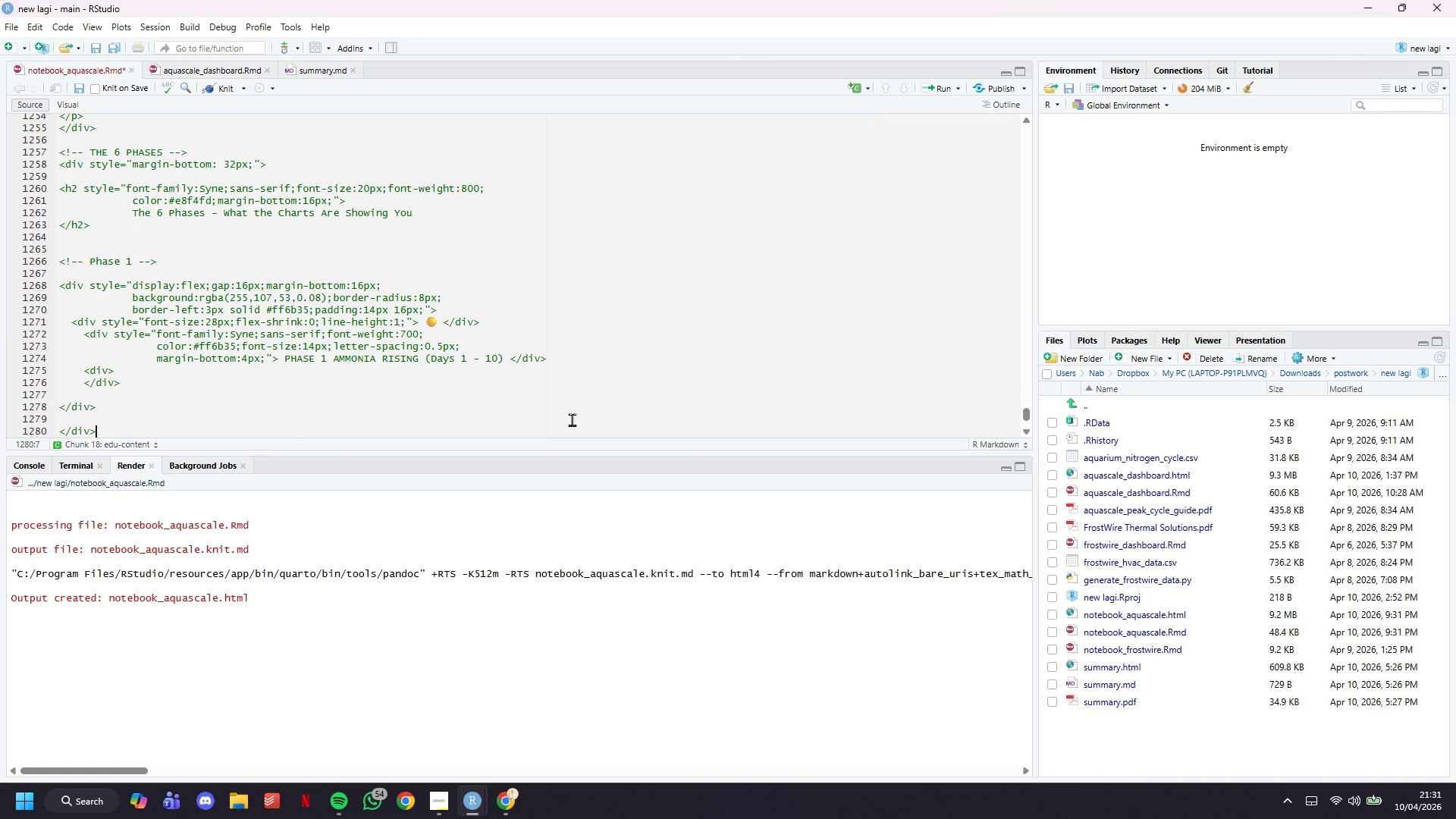 
key(ArrowDown)
 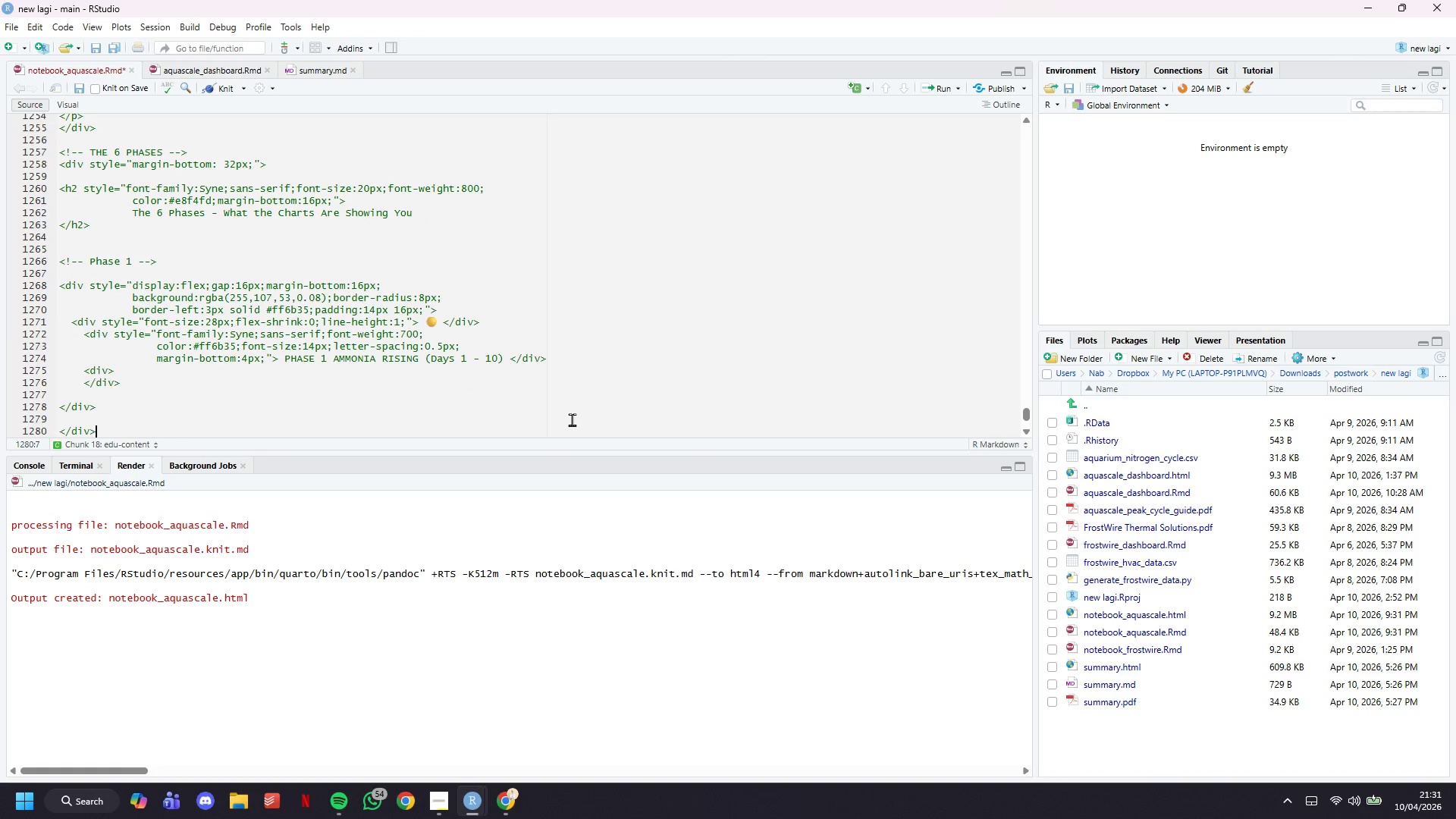 
key(ArrowDown)
 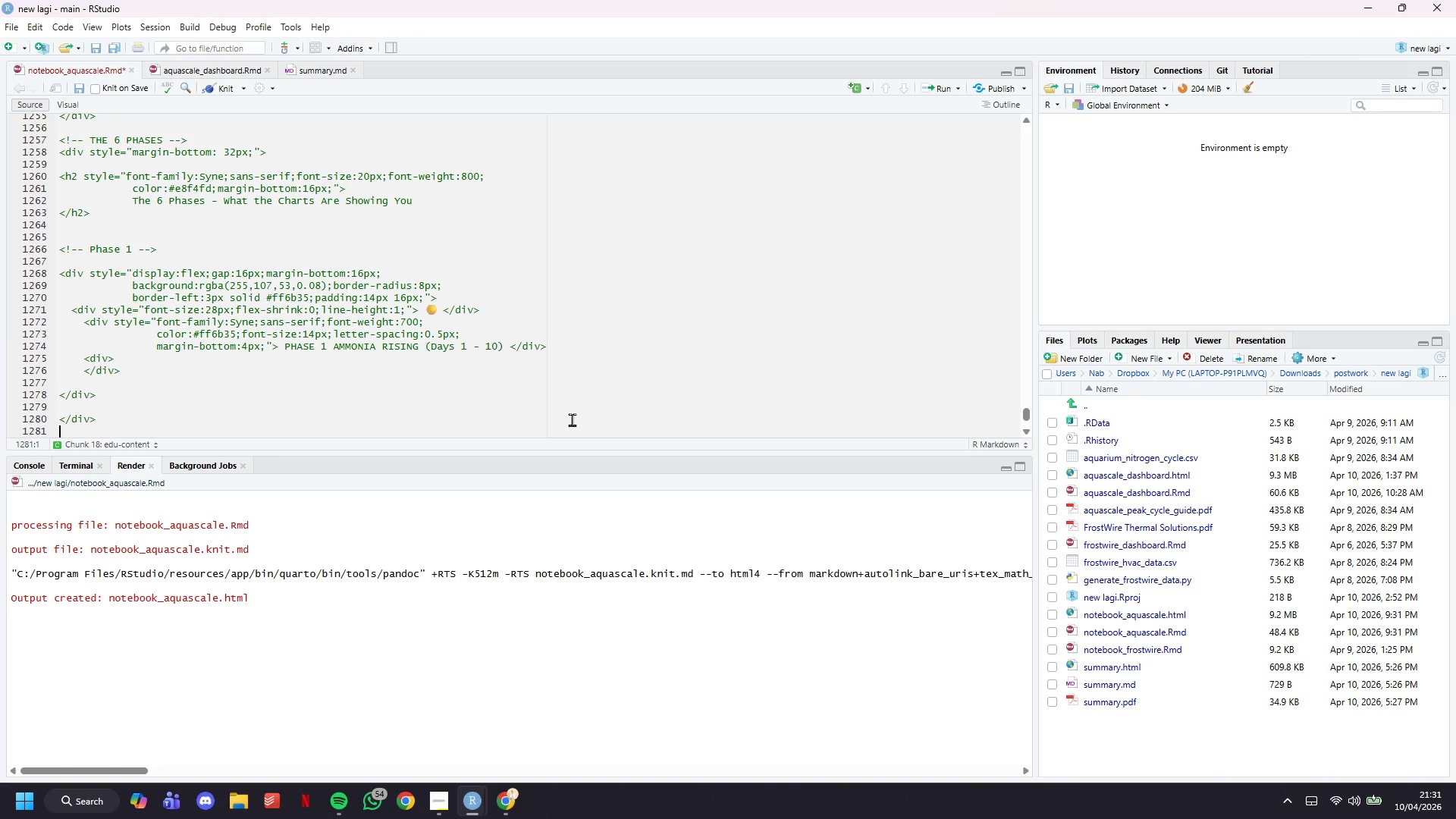 
key(ArrowDown)
 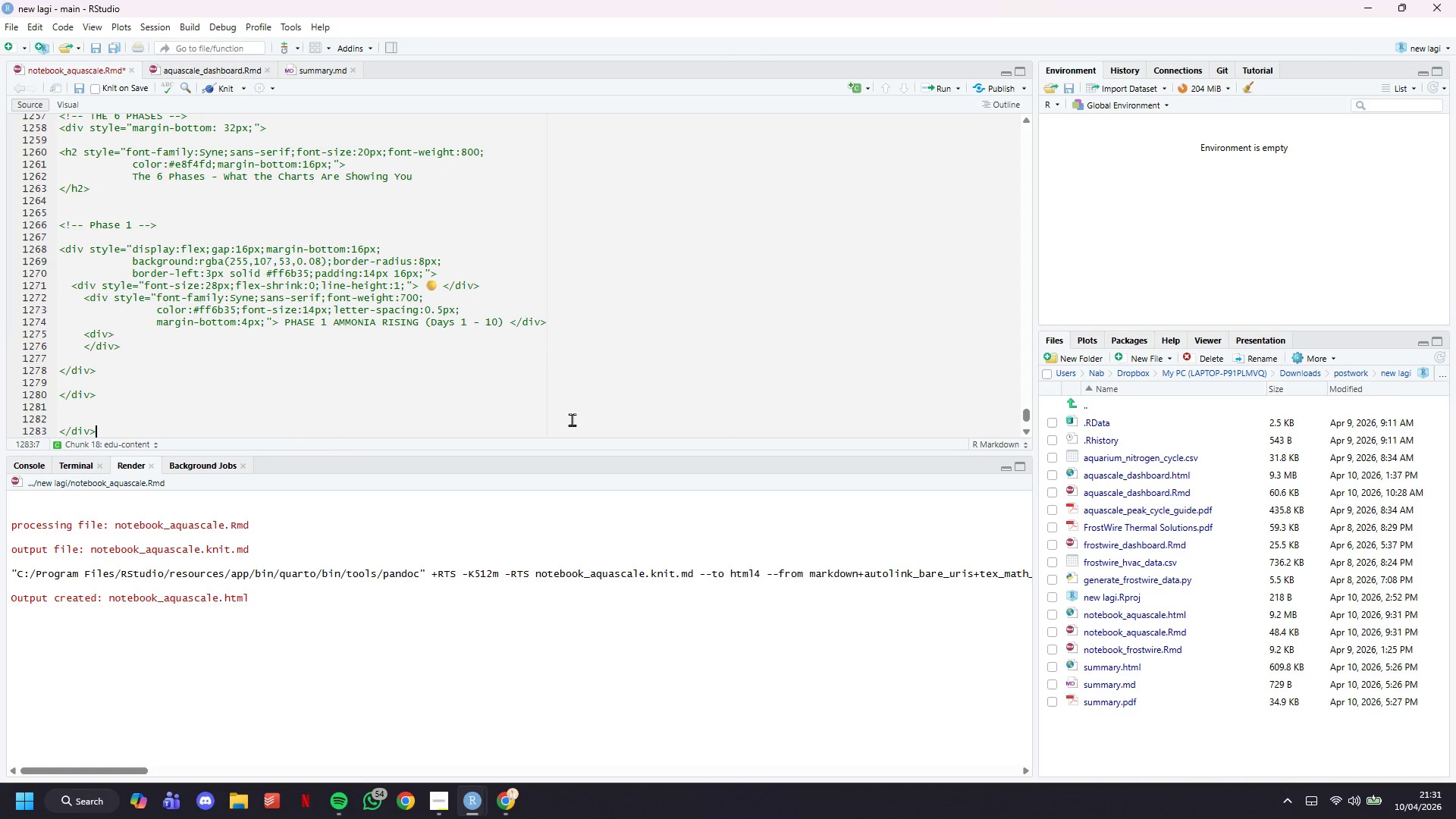 
key(ArrowDown)
 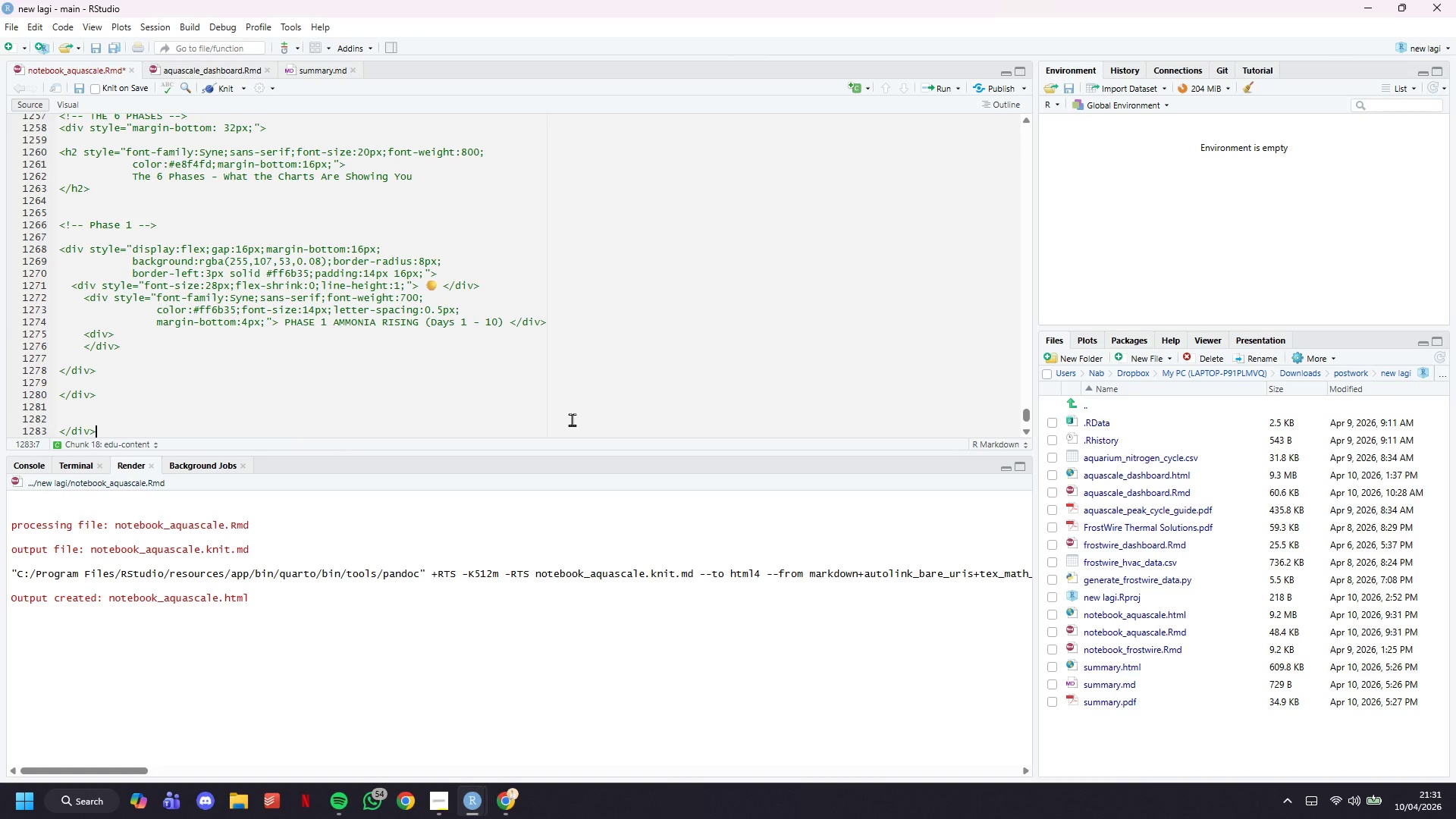 
key(ArrowUp)
 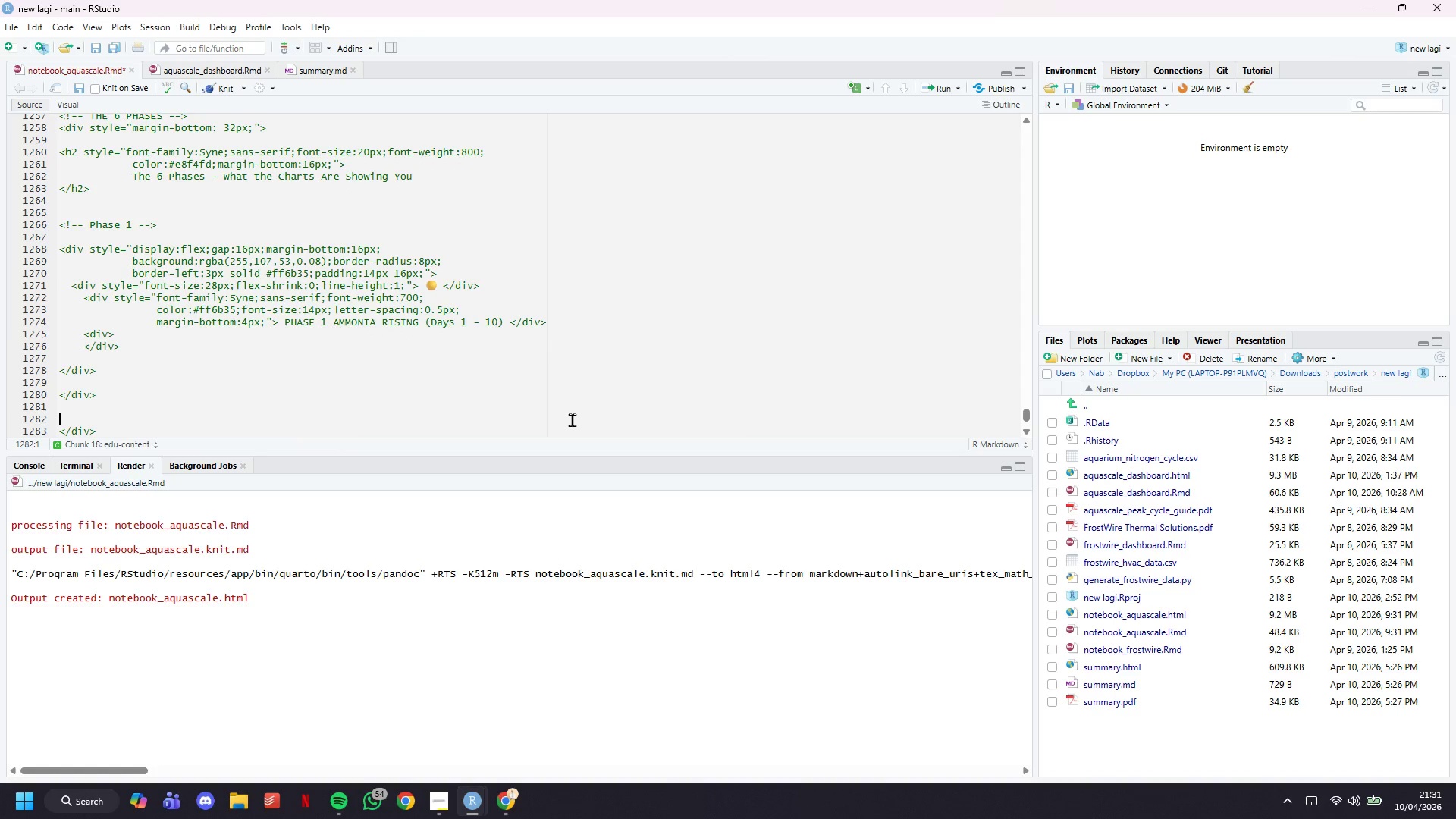 
key(ArrowUp)
 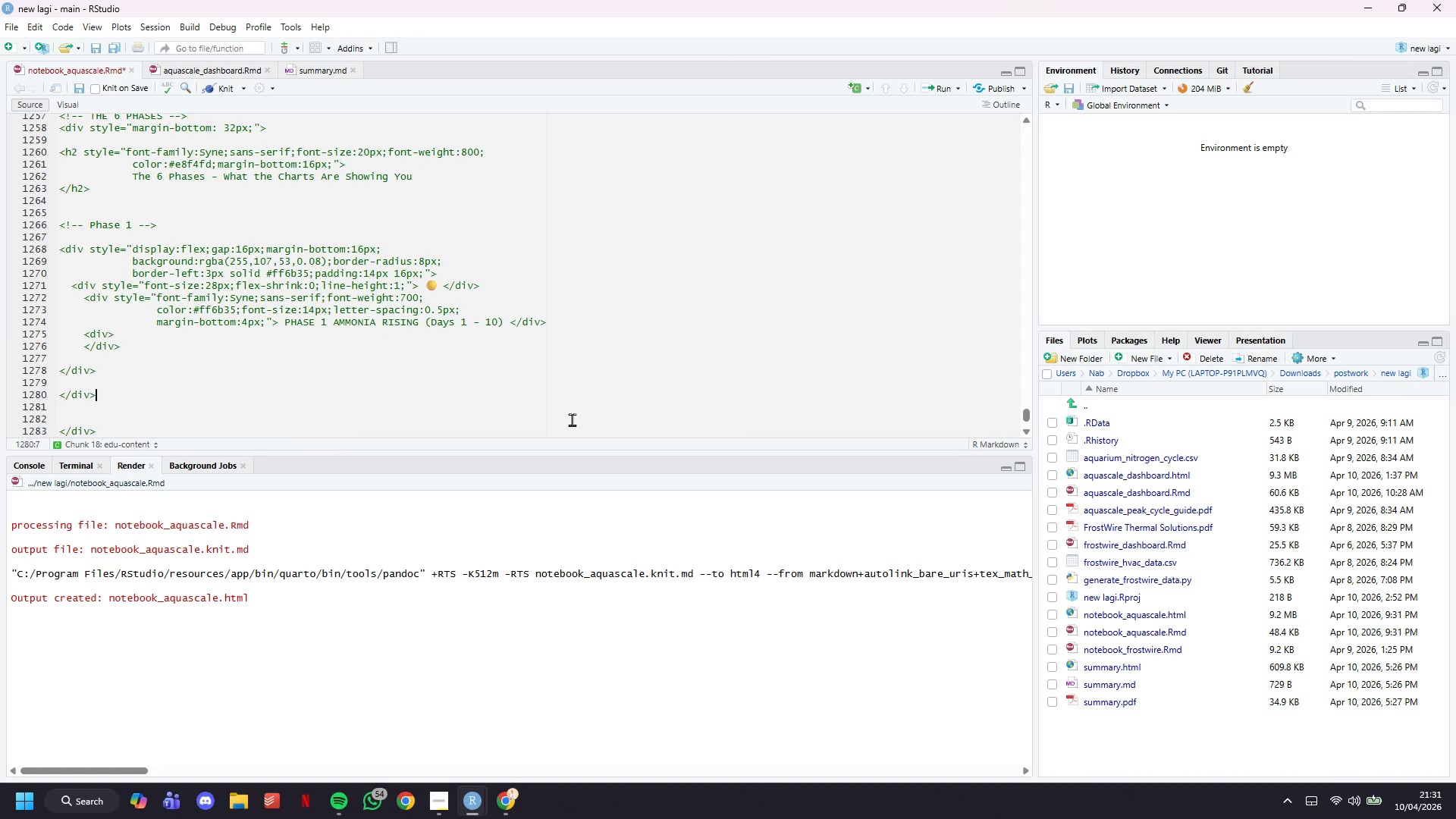 
key(ArrowUp)
 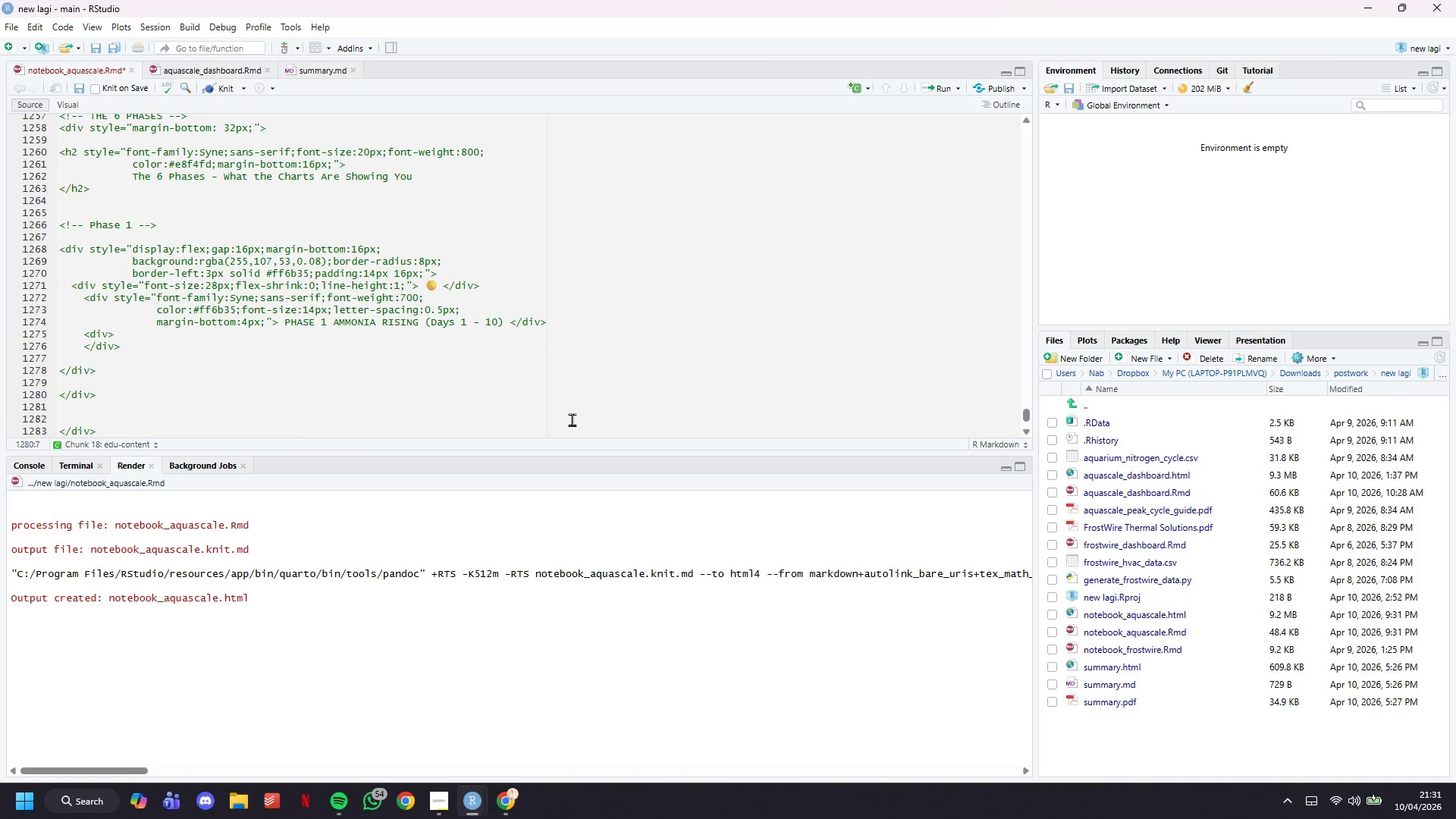 
key(ArrowUp)
 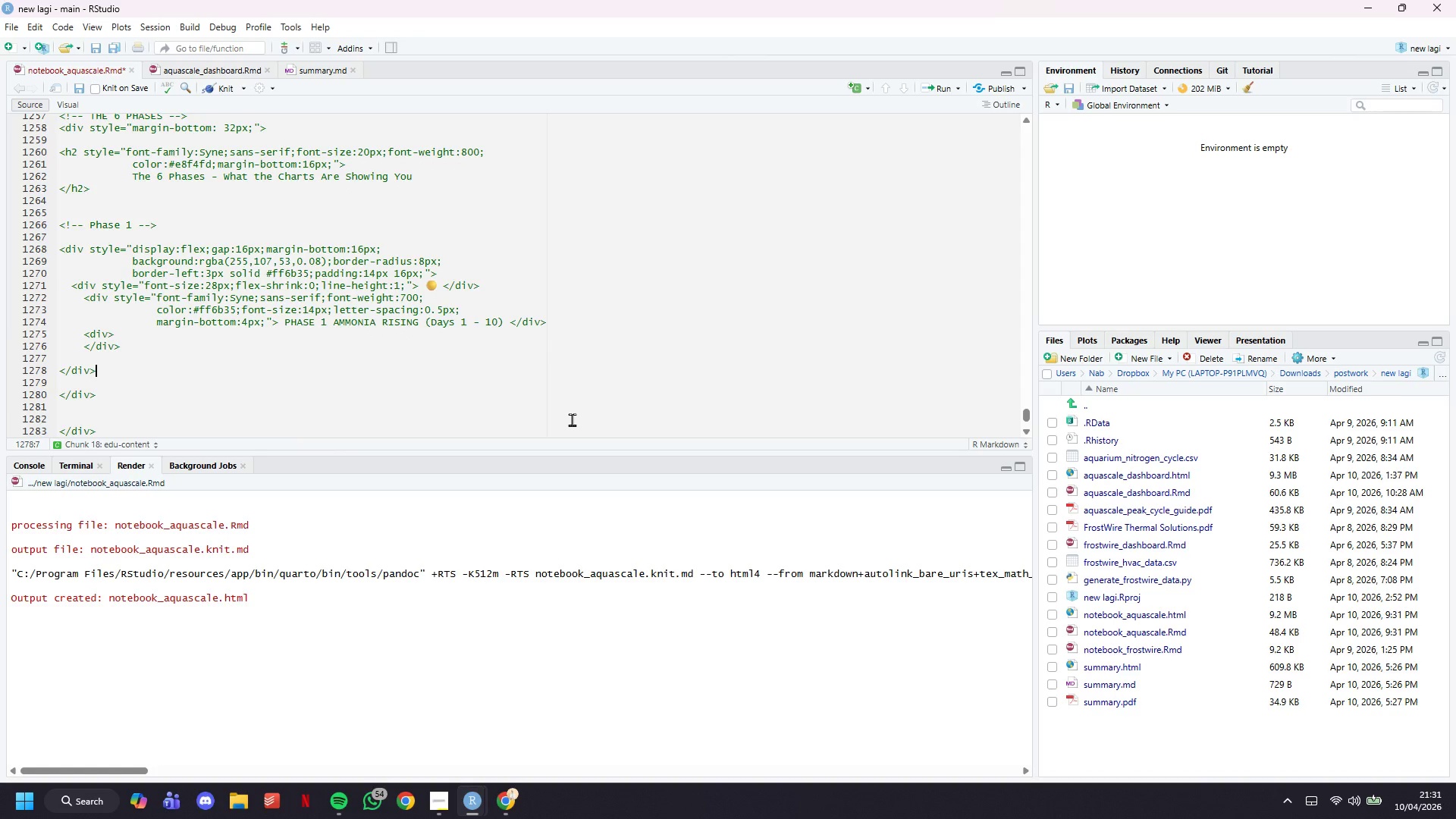 
key(ArrowUp)
 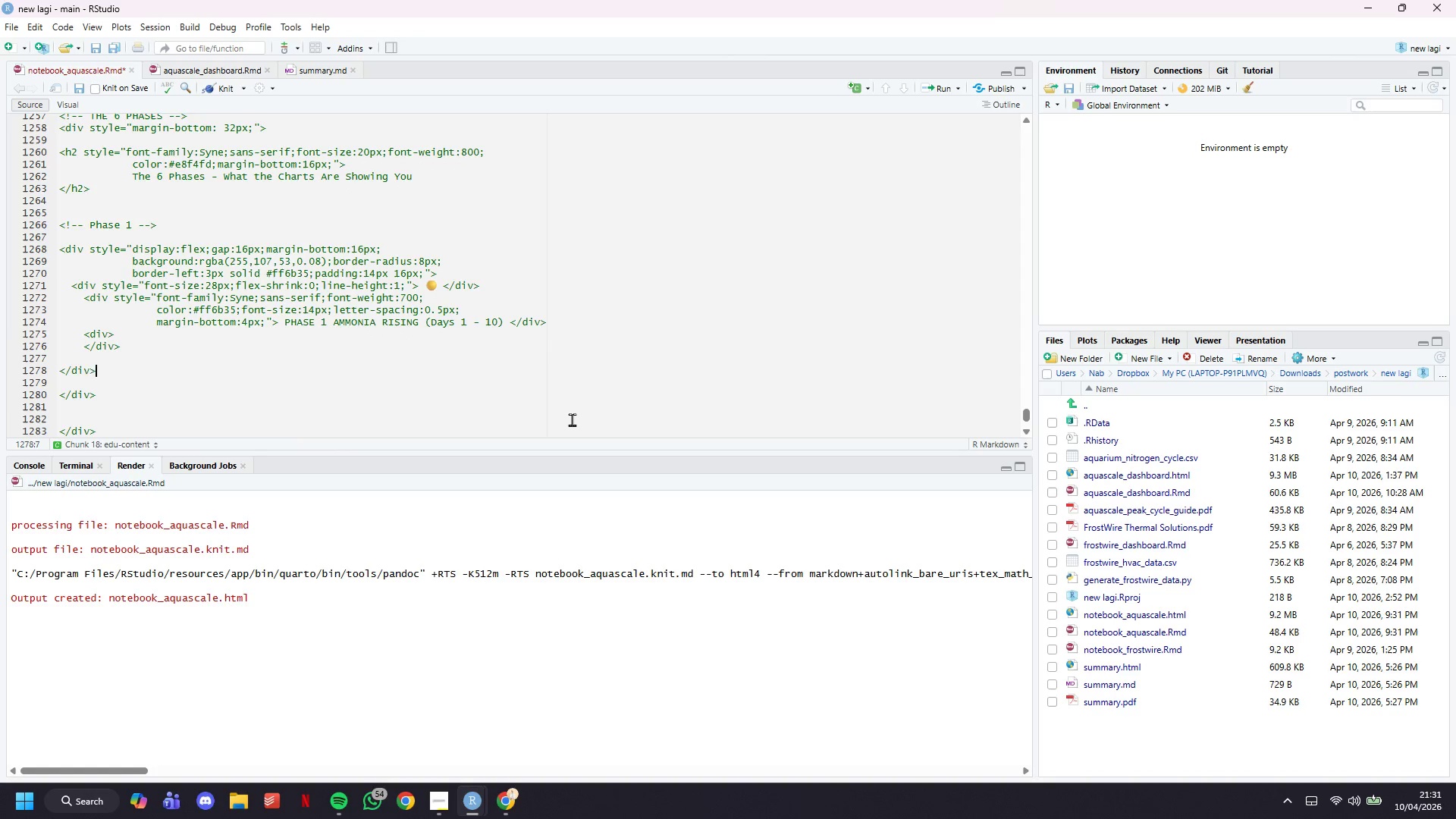 
key(ArrowUp)
 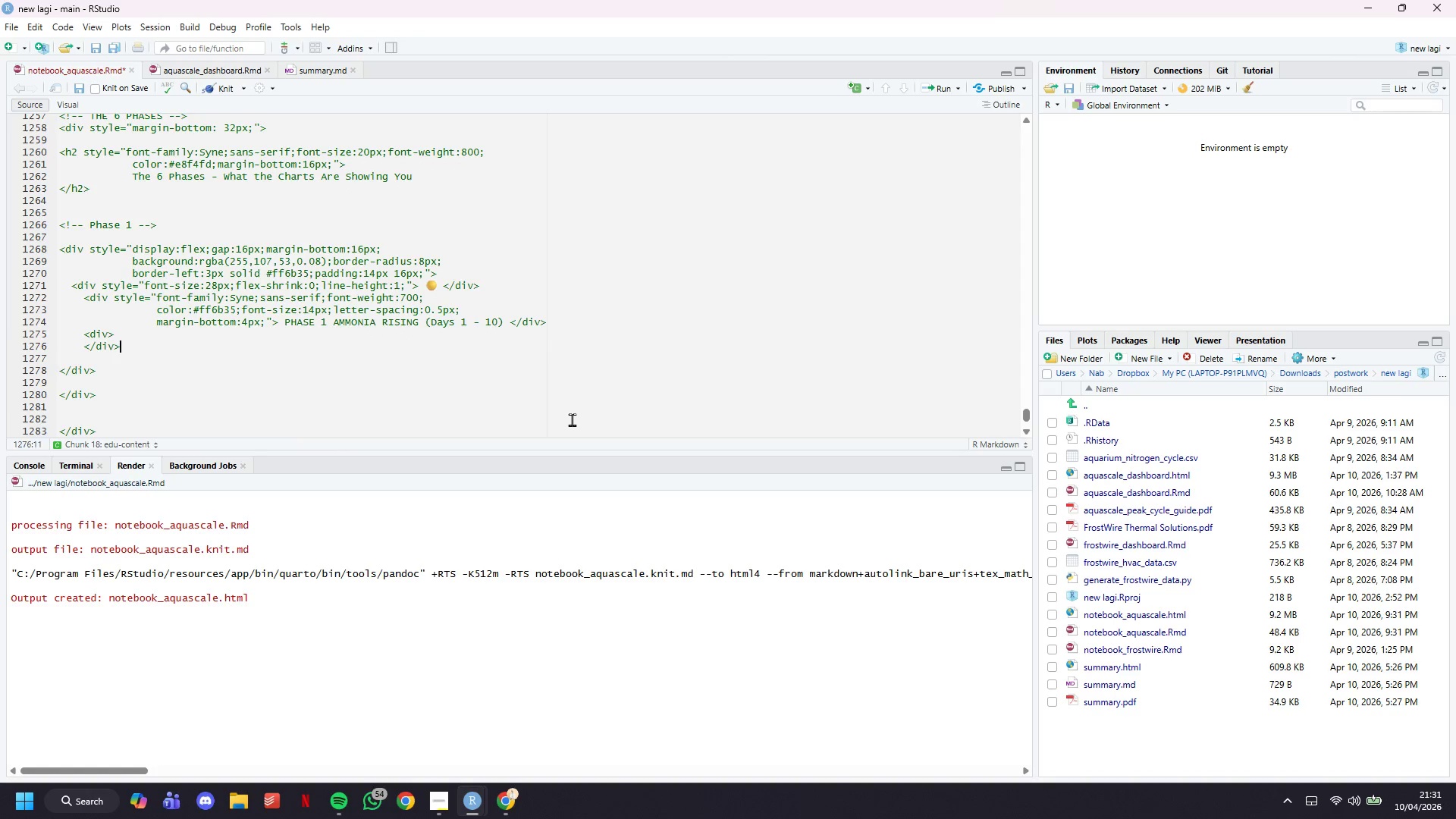 
key(ArrowUp)
 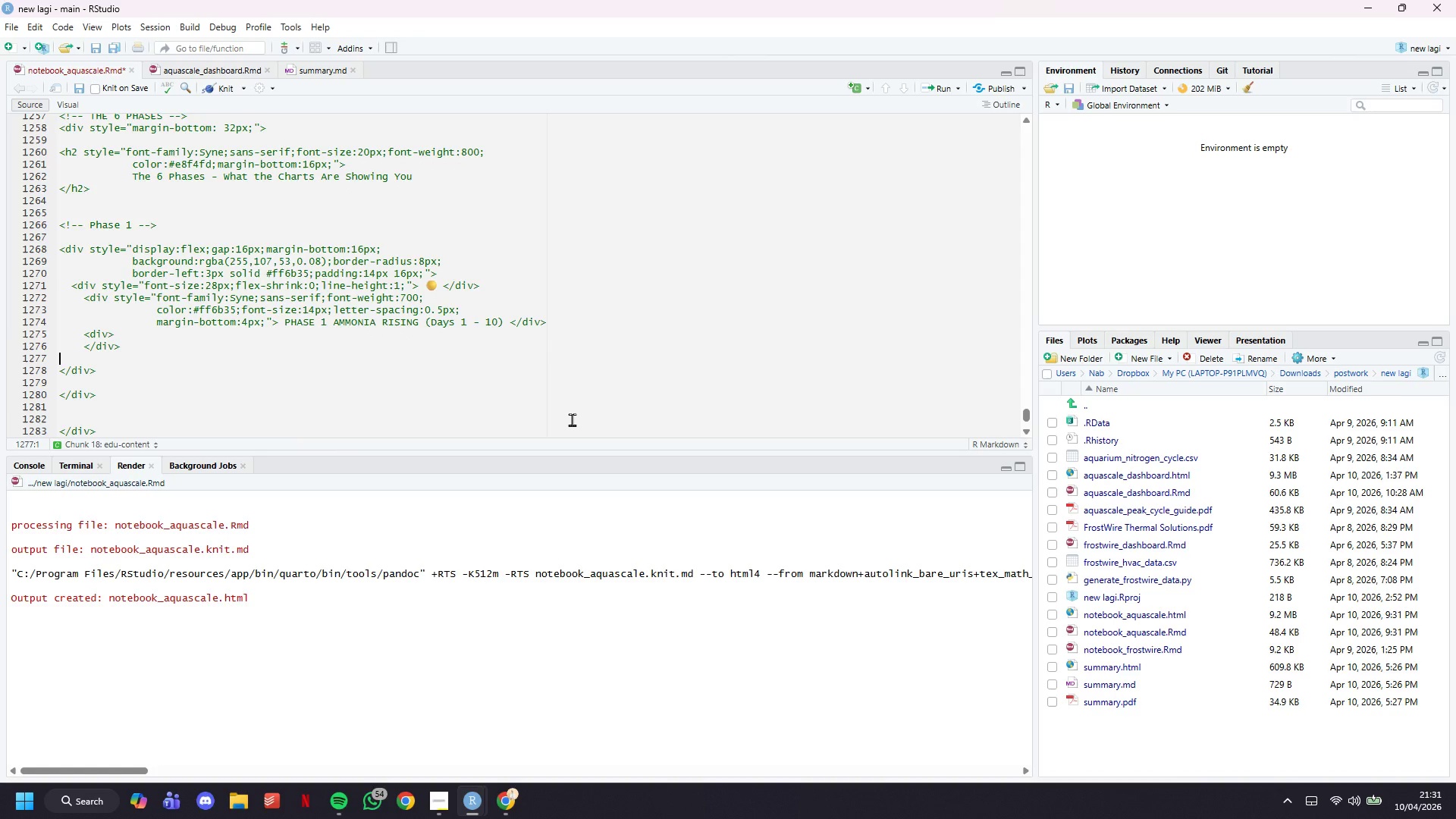 
key(ArrowDown)
 